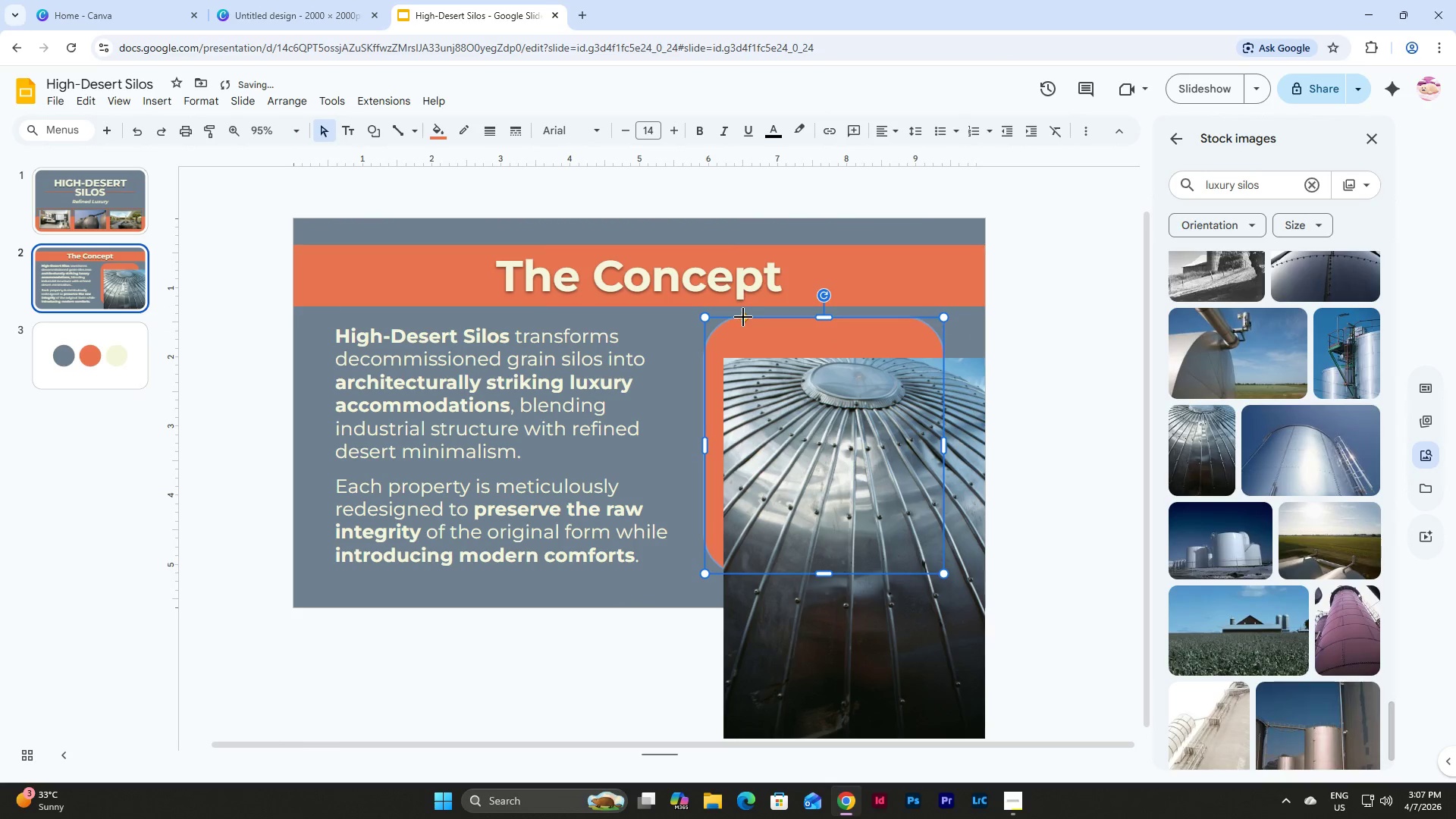 
left_click_drag(start_coordinate=[742, 317], to_coordinate=[691, 310])
 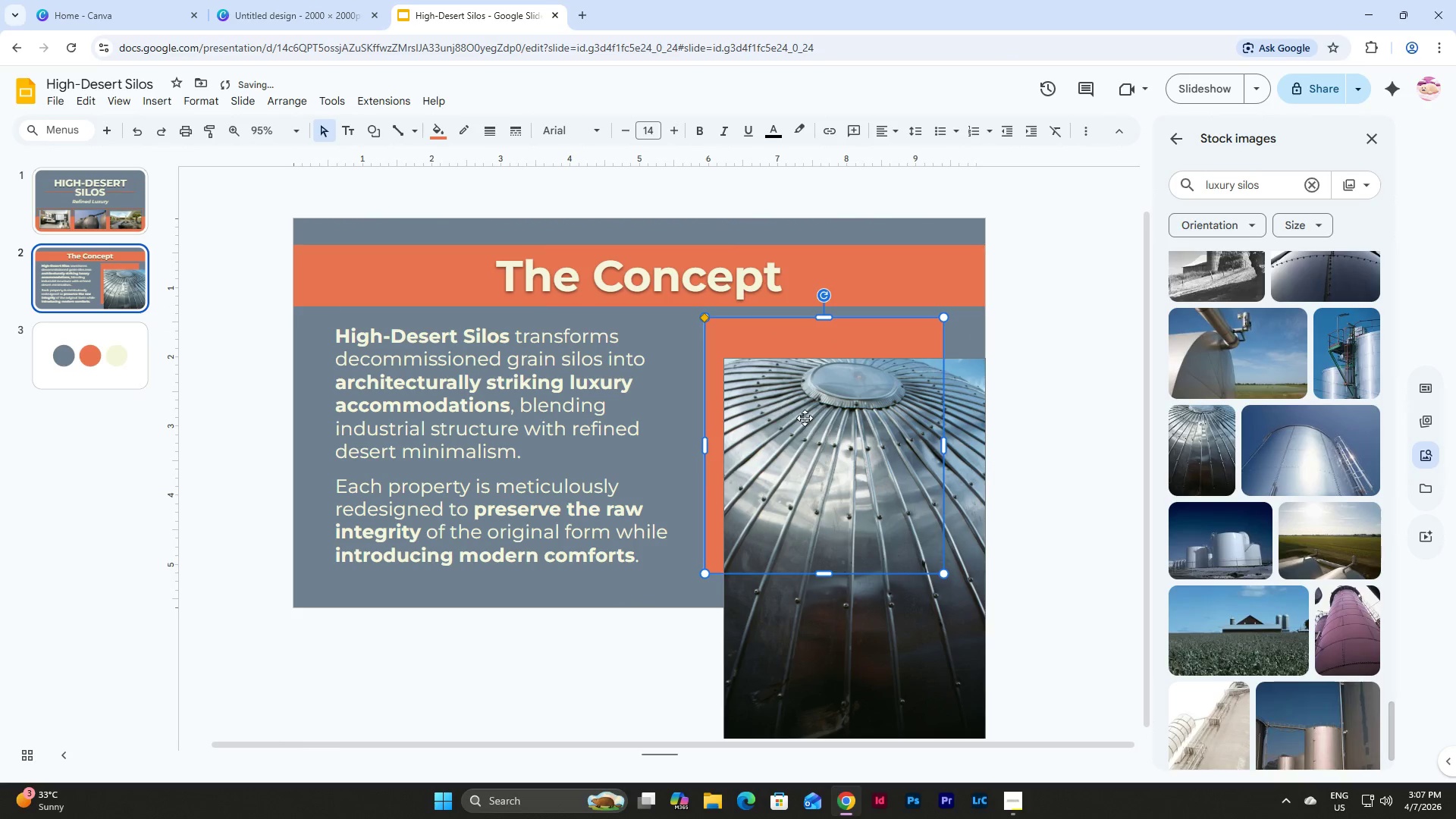 
left_click([805, 419])
 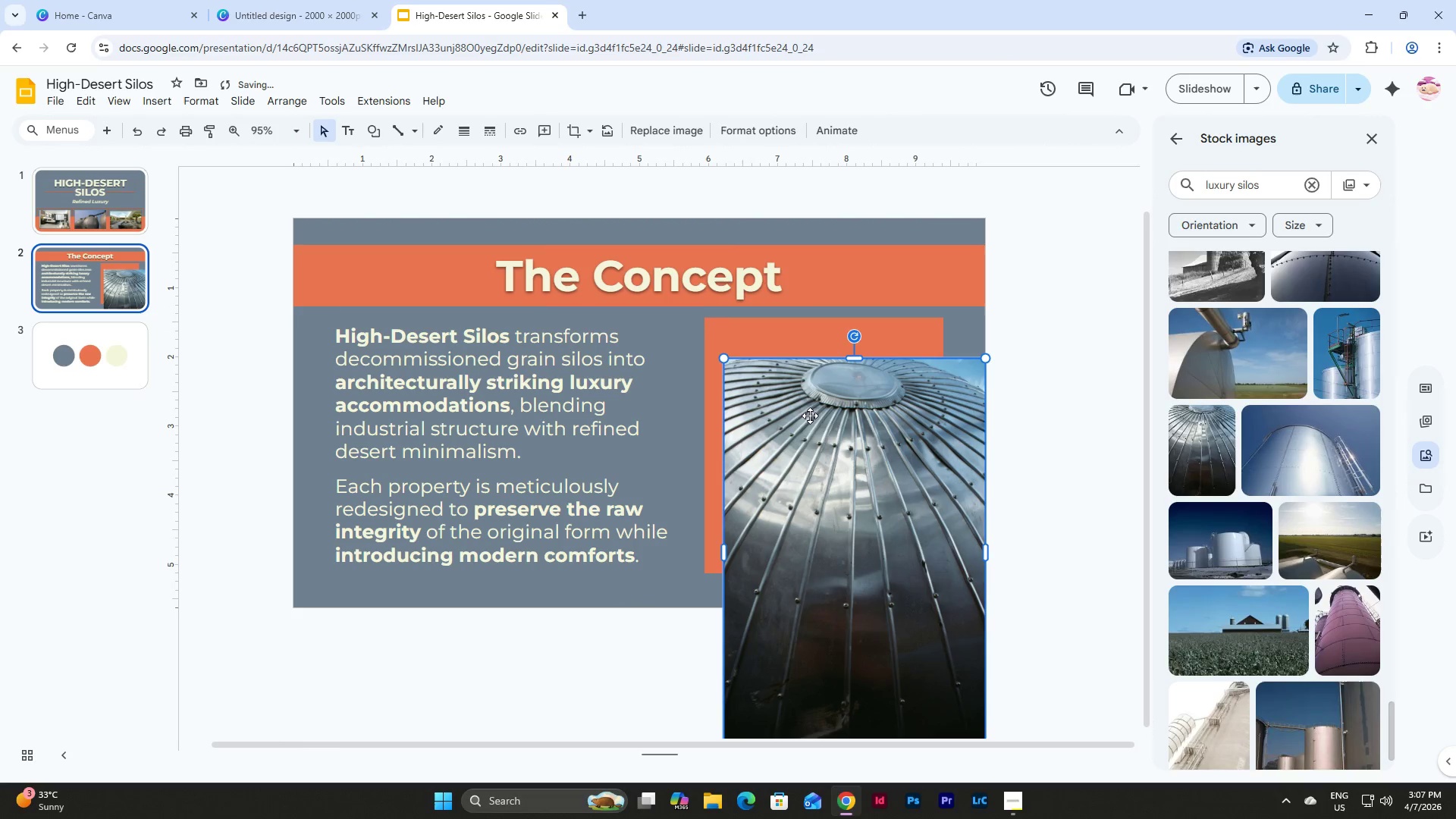 
left_click_drag(start_coordinate=[810, 416], to_coordinate=[791, 375])
 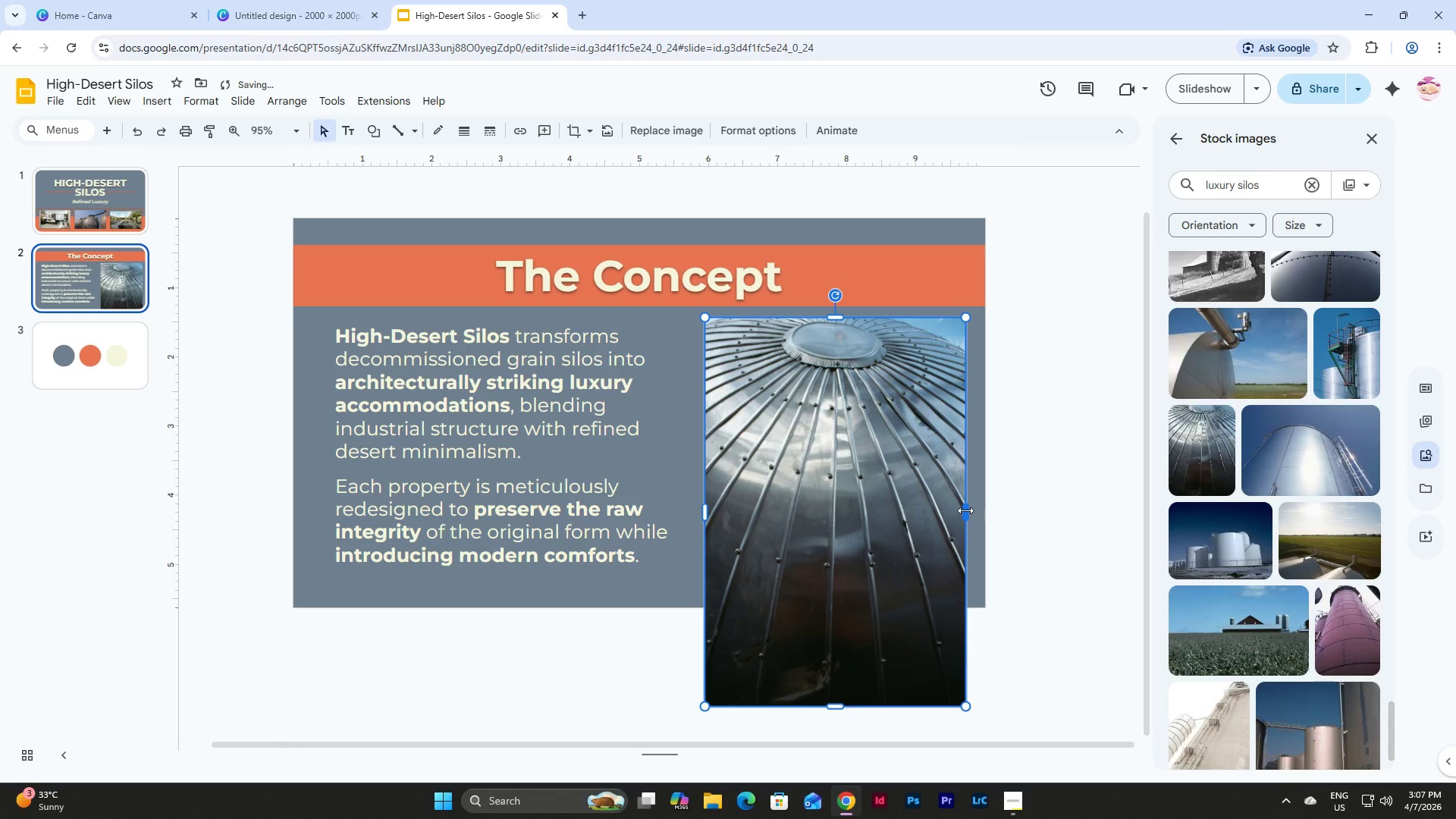 
left_click_drag(start_coordinate=[965, 510], to_coordinate=[922, 510])
 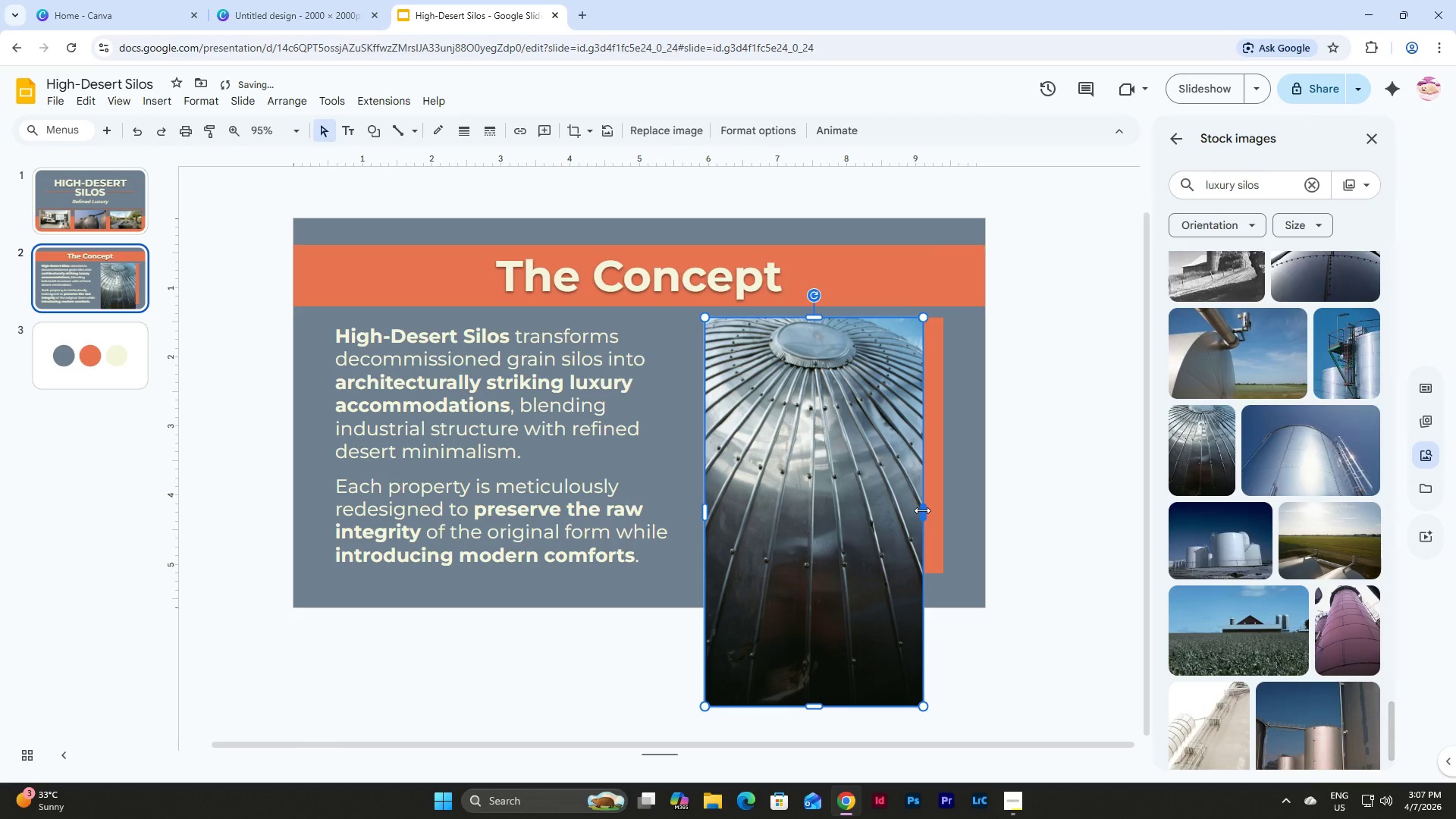 
left_click_drag(start_coordinate=[922, 510], to_coordinate=[940, 514])
 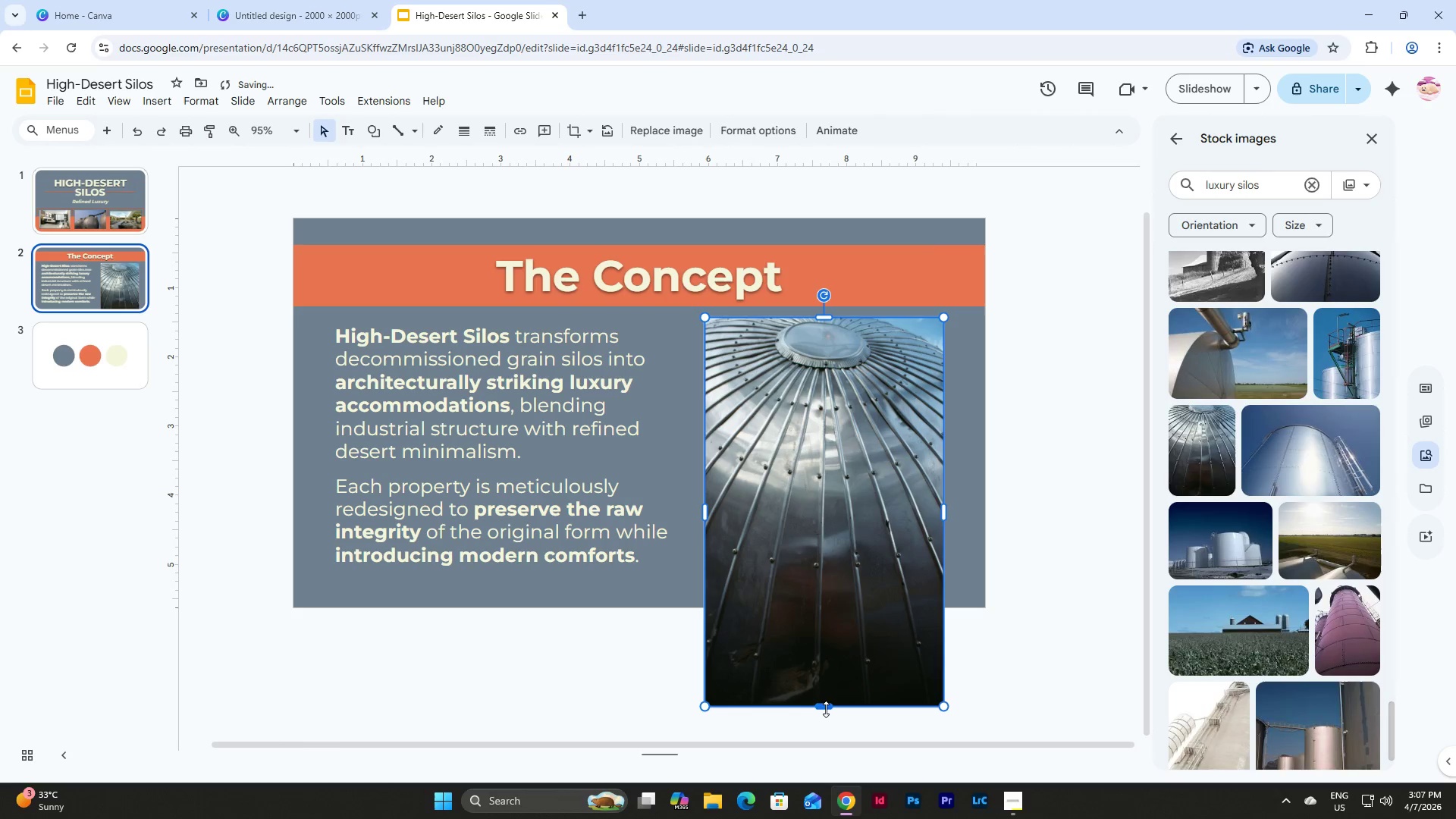 
left_click_drag(start_coordinate=[826, 708], to_coordinate=[829, 496])
 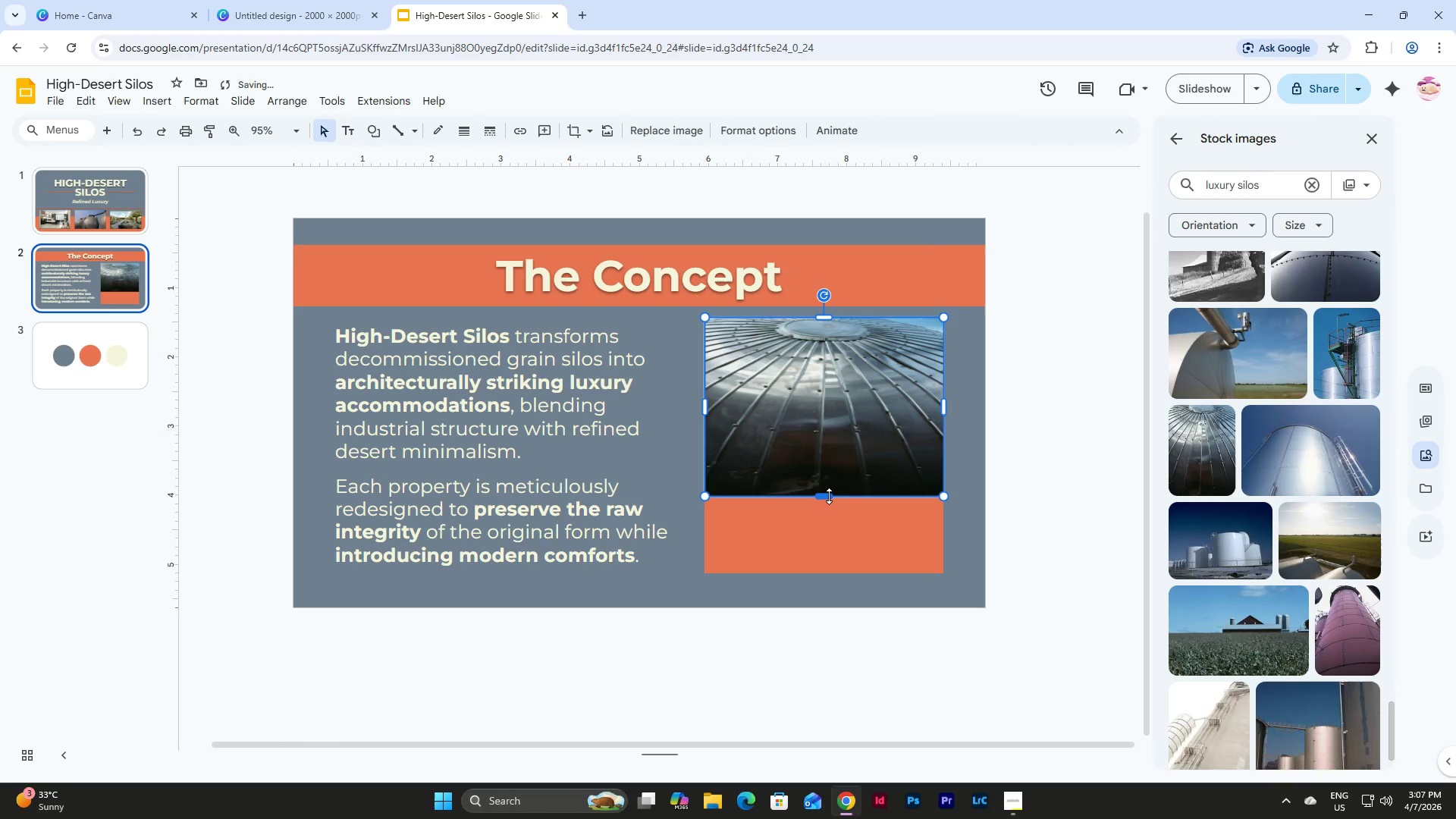 
left_click_drag(start_coordinate=[829, 496], to_coordinate=[827, 573])
 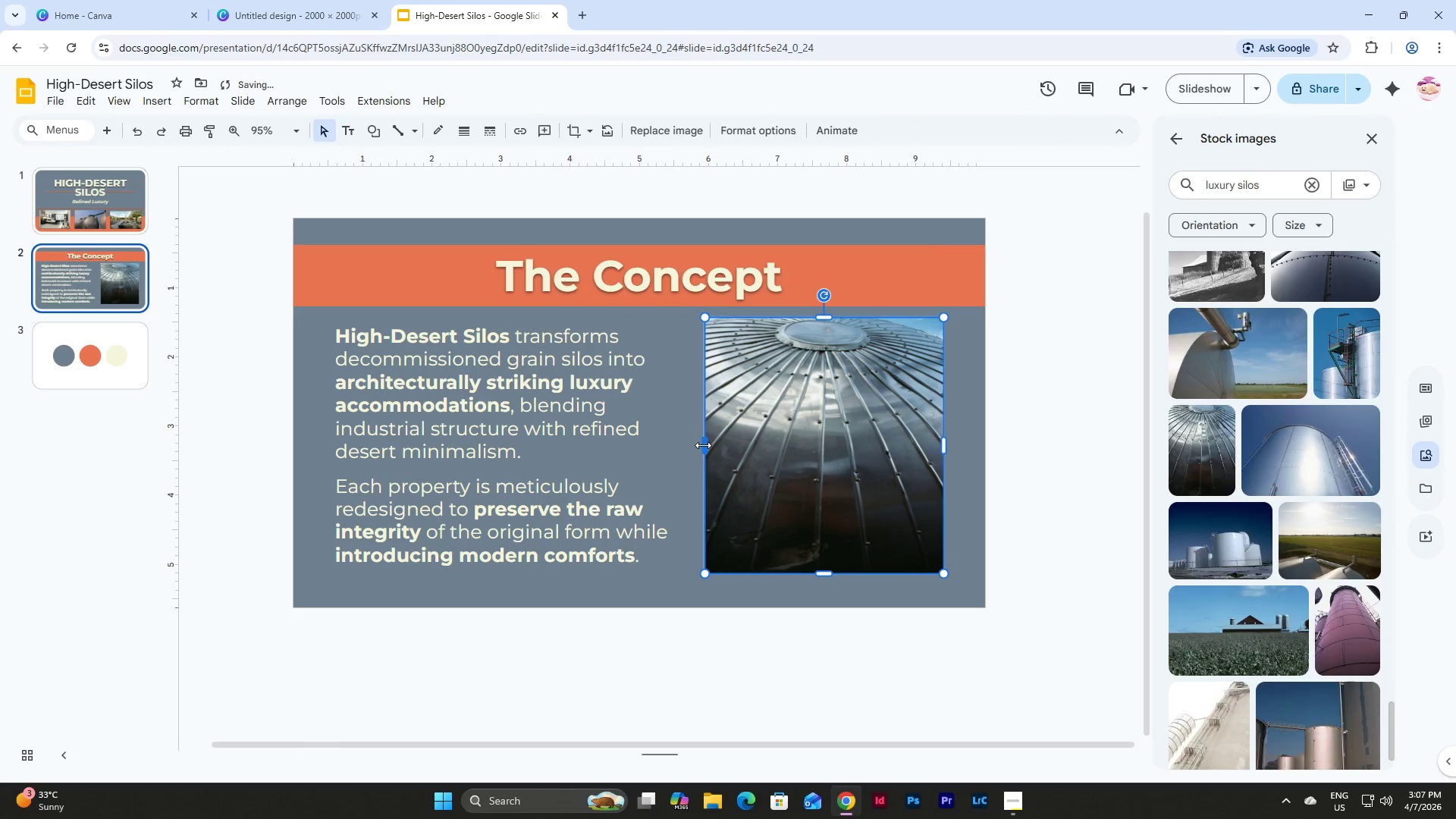 
left_click_drag(start_coordinate=[703, 445], to_coordinate=[713, 448])
 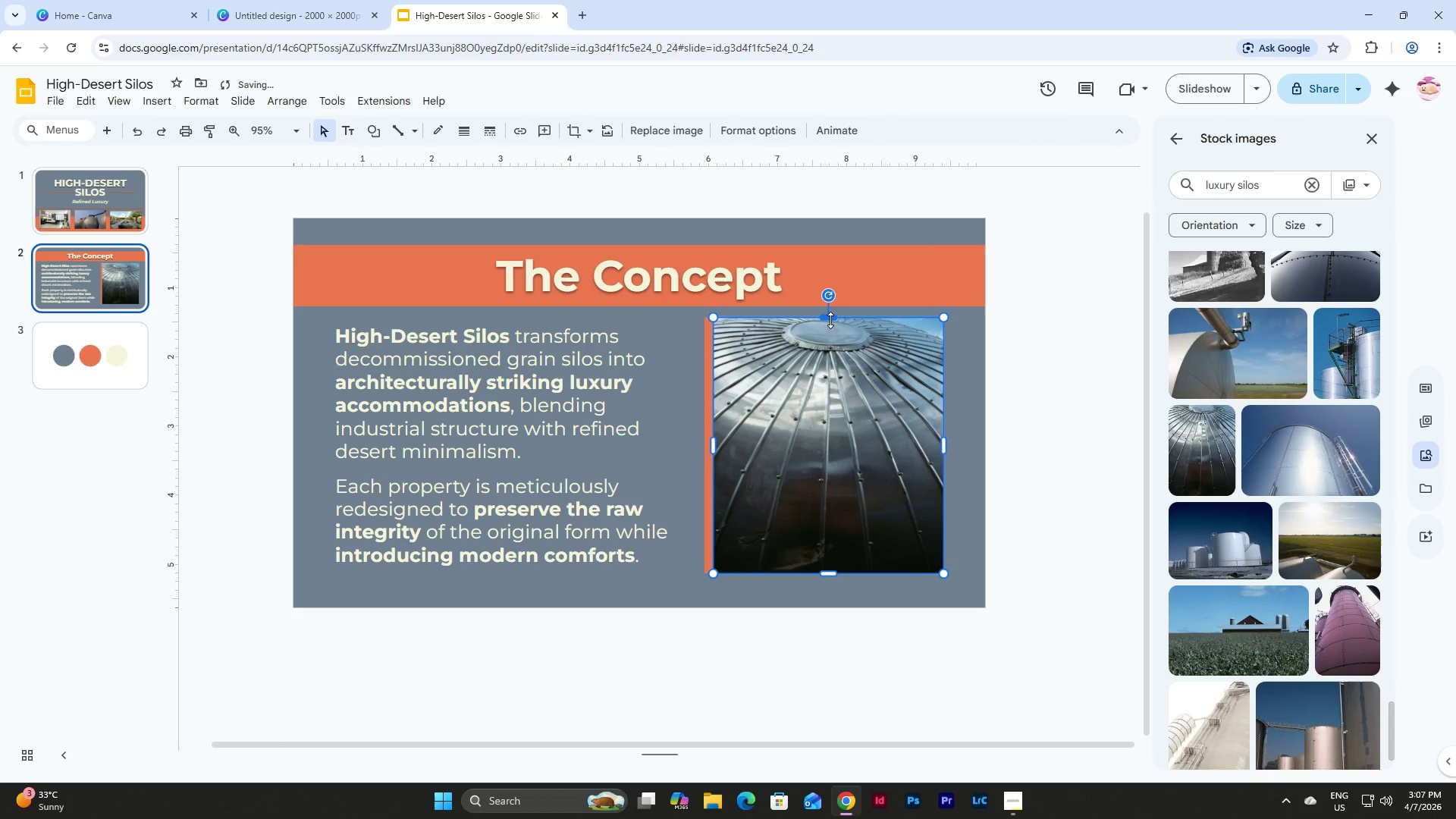 
left_click_drag(start_coordinate=[830, 320], to_coordinate=[830, 332])
 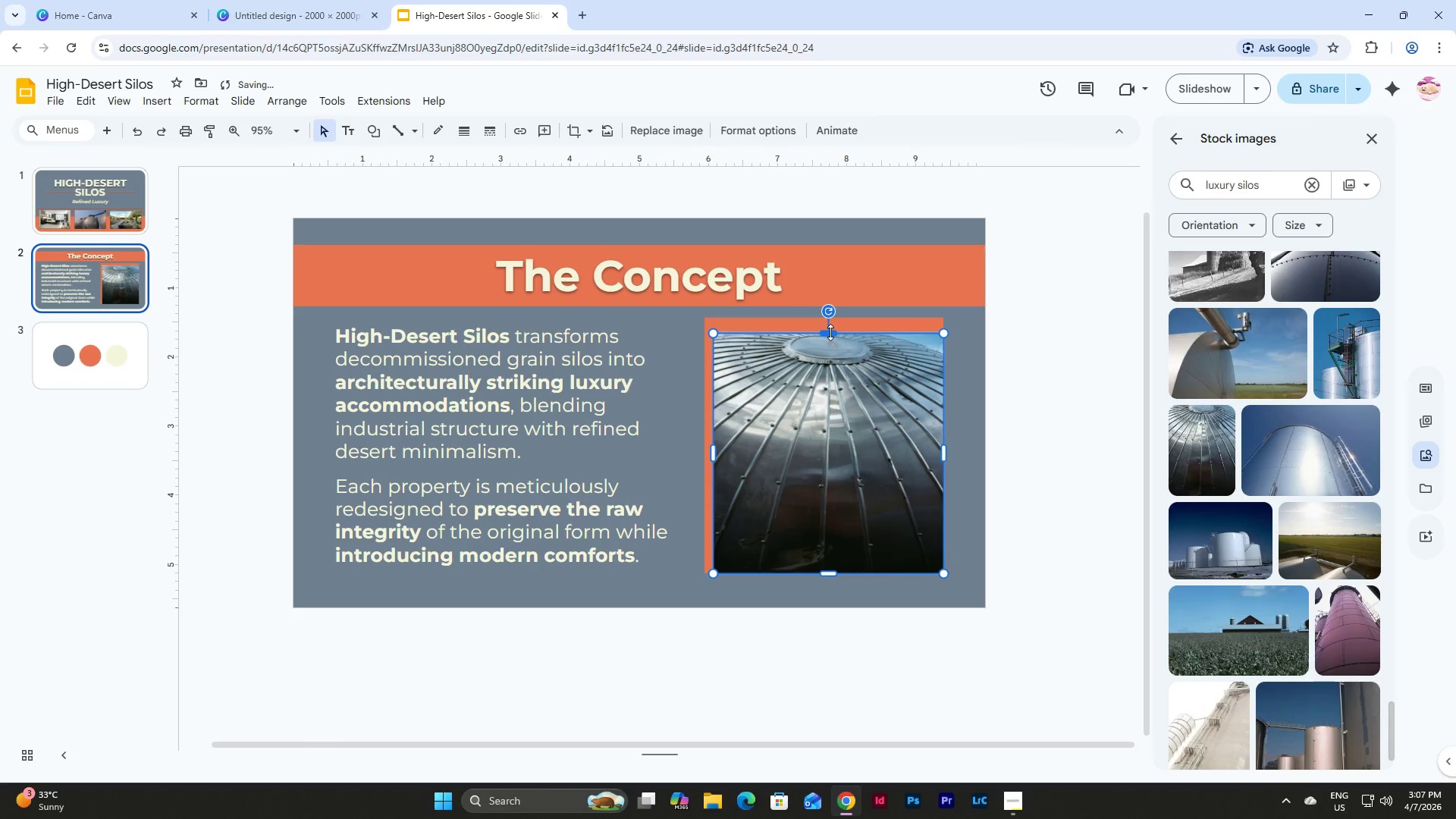 
left_click_drag(start_coordinate=[830, 332], to_coordinate=[830, 326])
 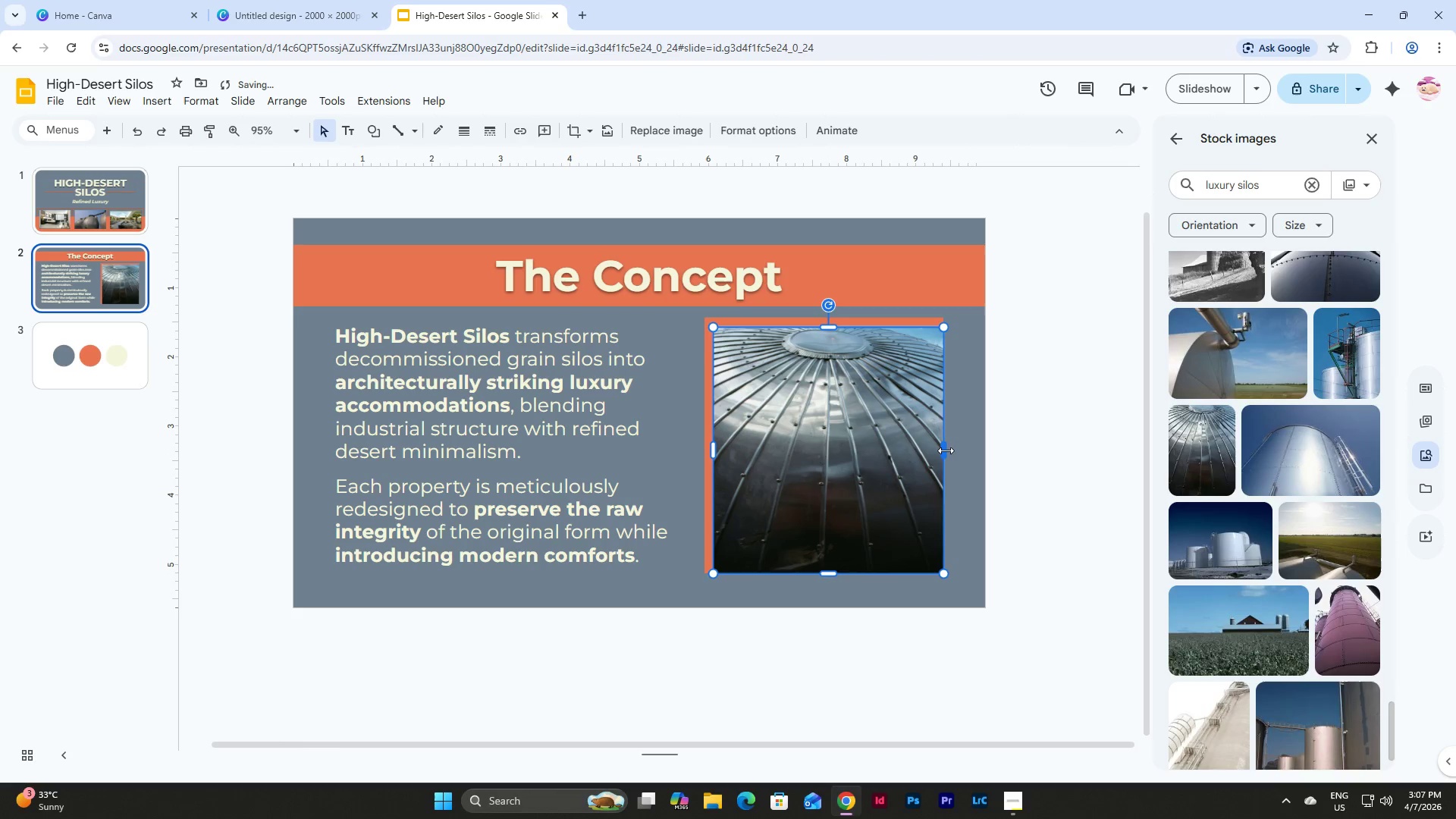 
left_click_drag(start_coordinate=[944, 450], to_coordinate=[933, 446])
 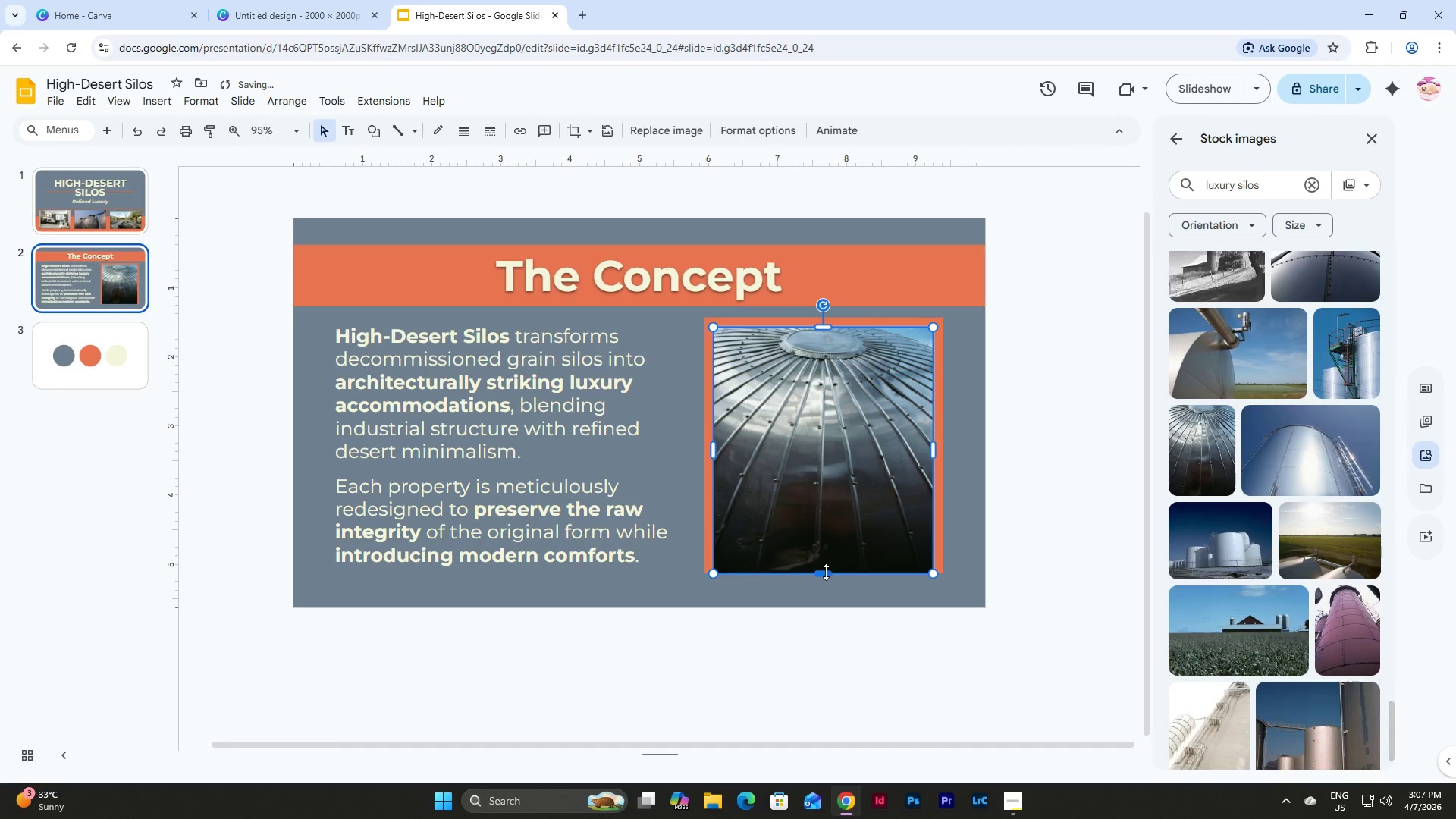 
left_click_drag(start_coordinate=[826, 573], to_coordinate=[827, 562])
 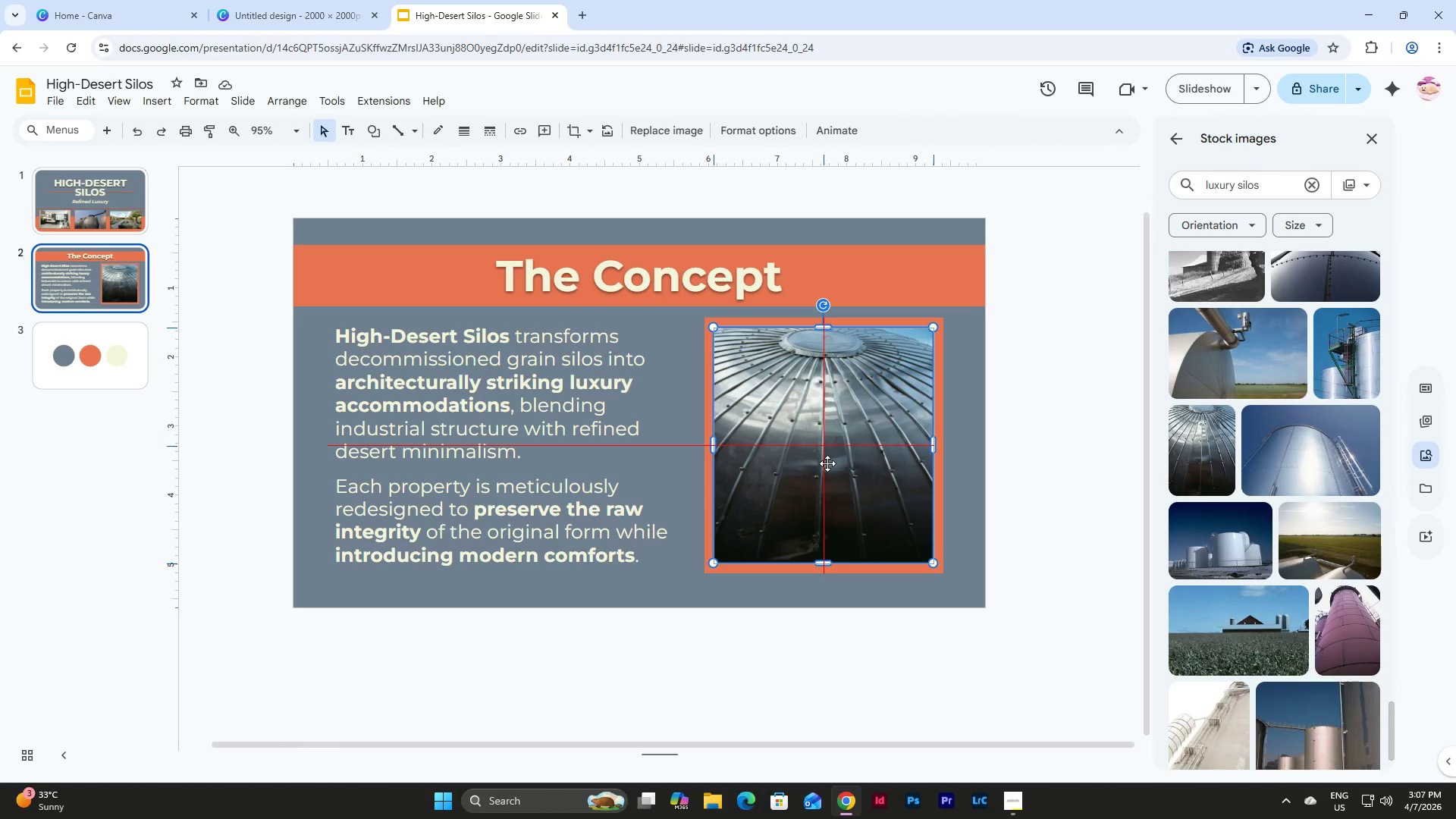 
wait(7.39)
 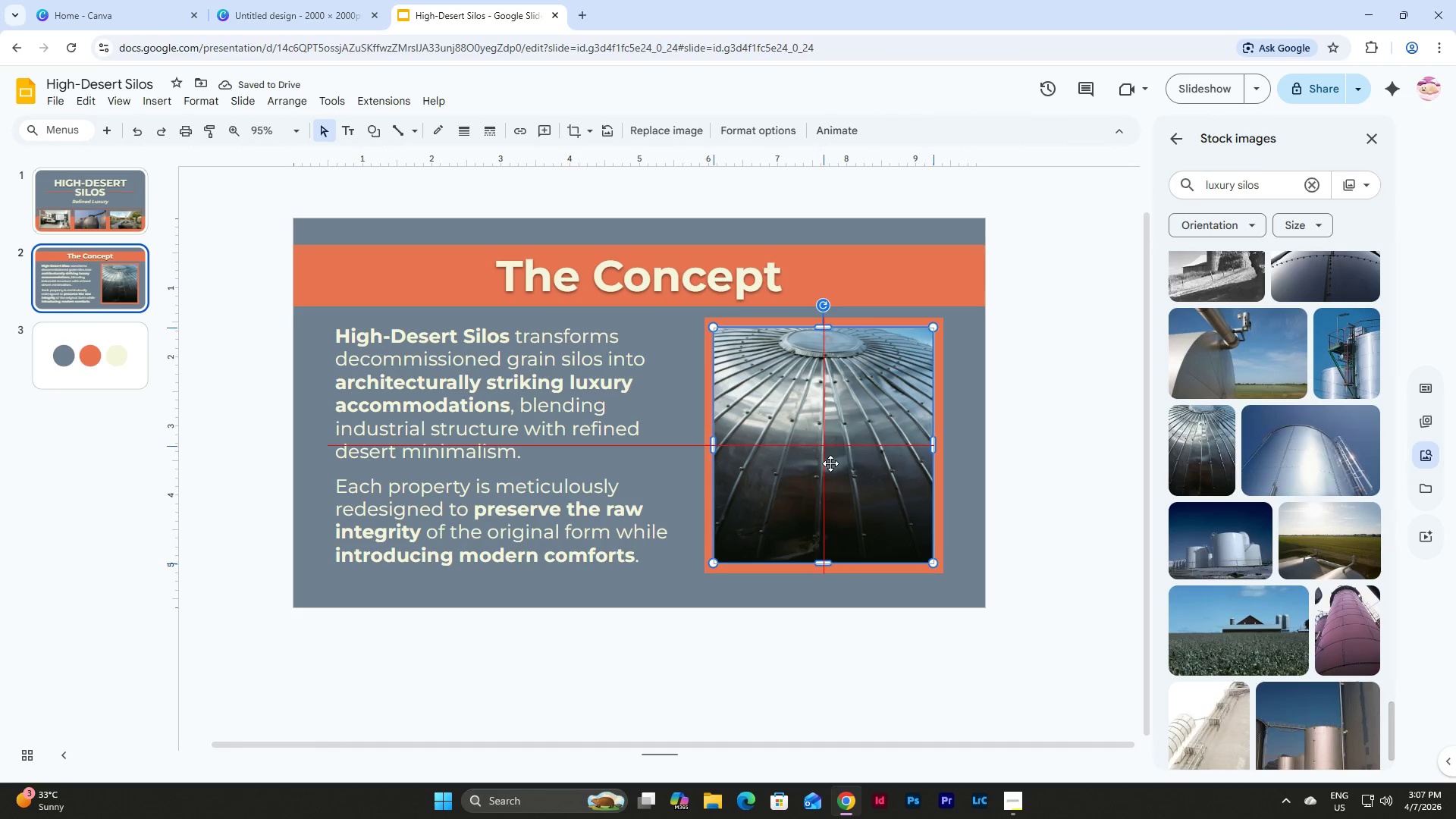 
left_click([861, 667])
 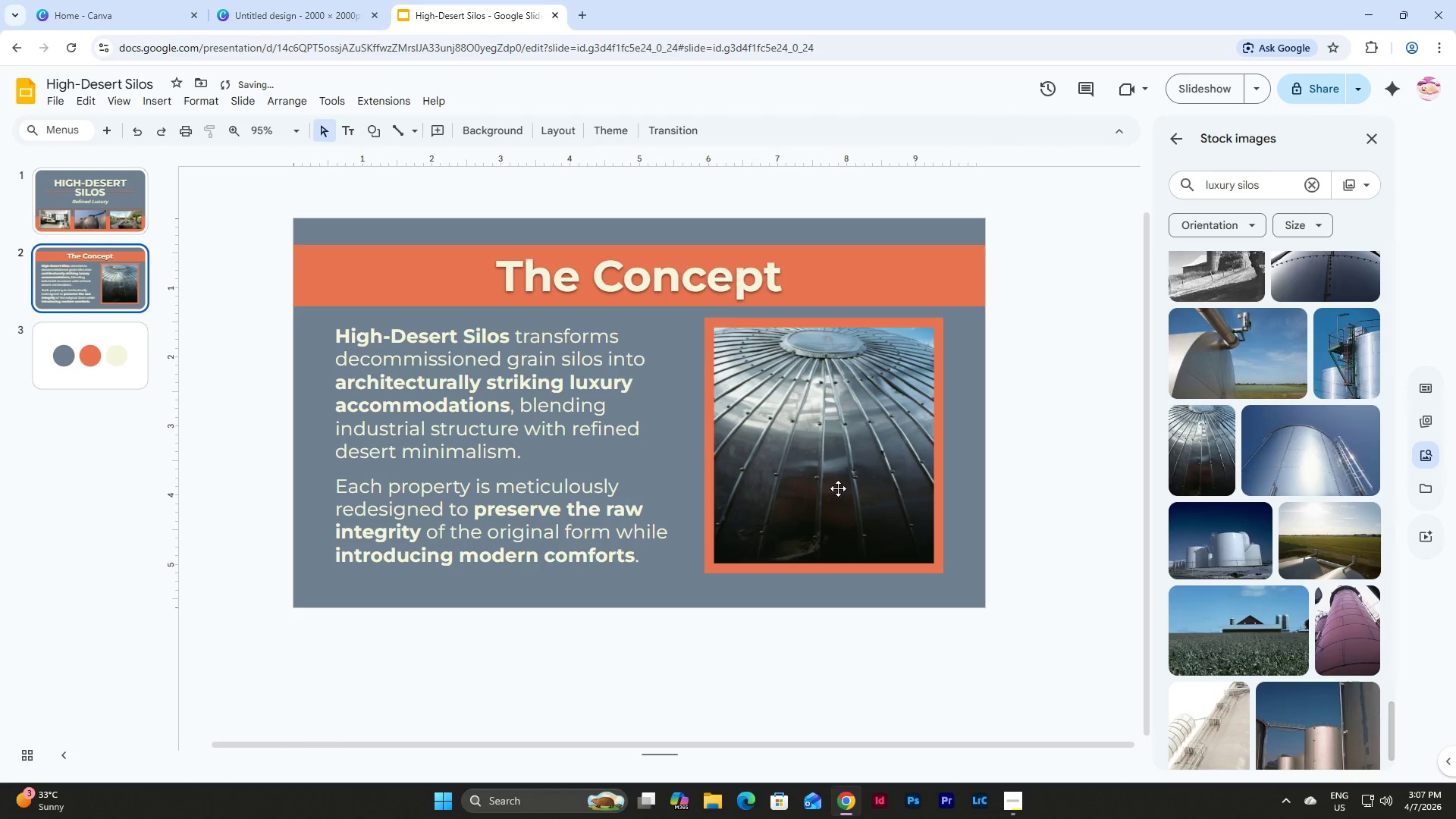 
left_click([832, 460])
 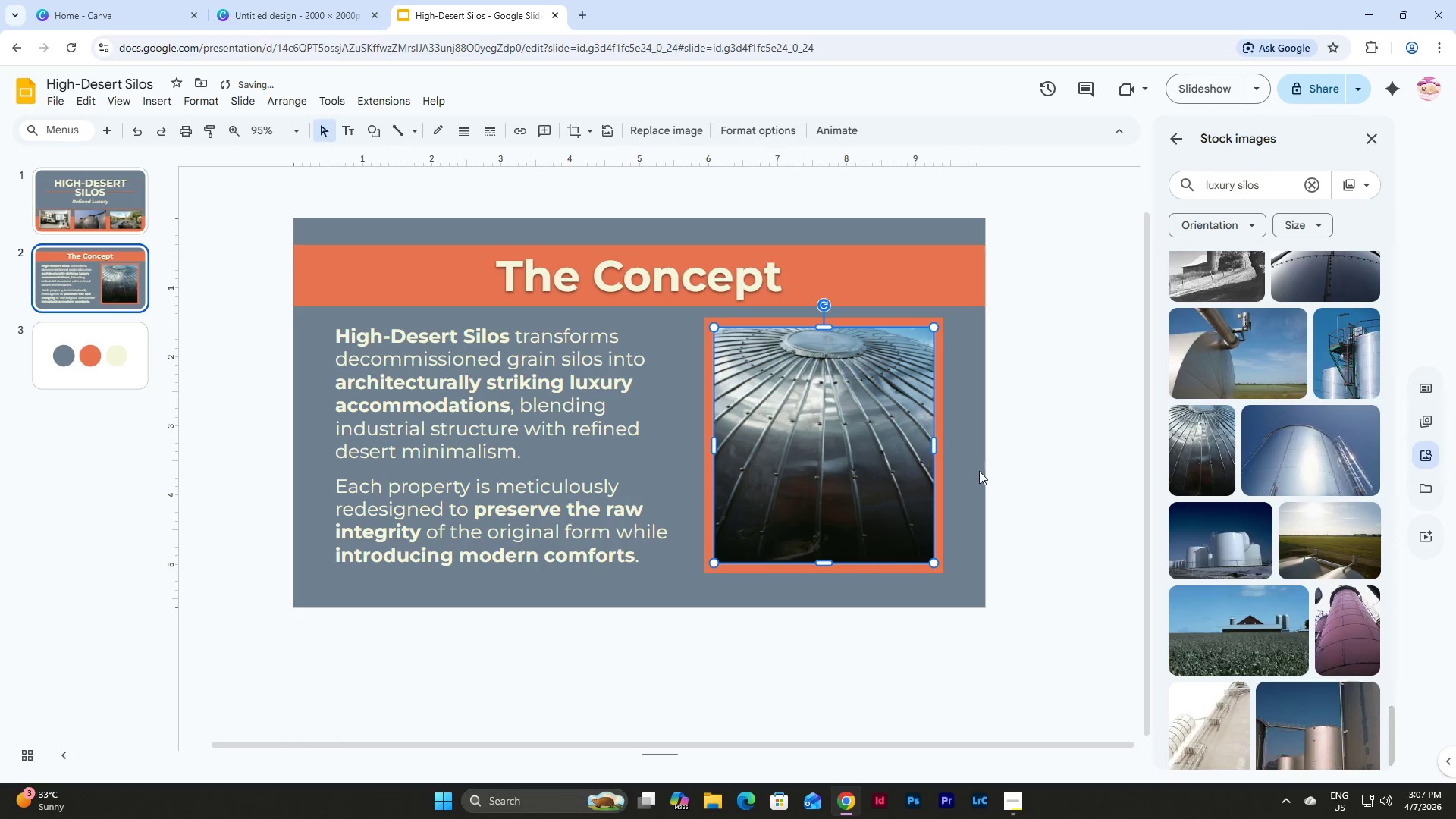 
left_click([977, 470])
 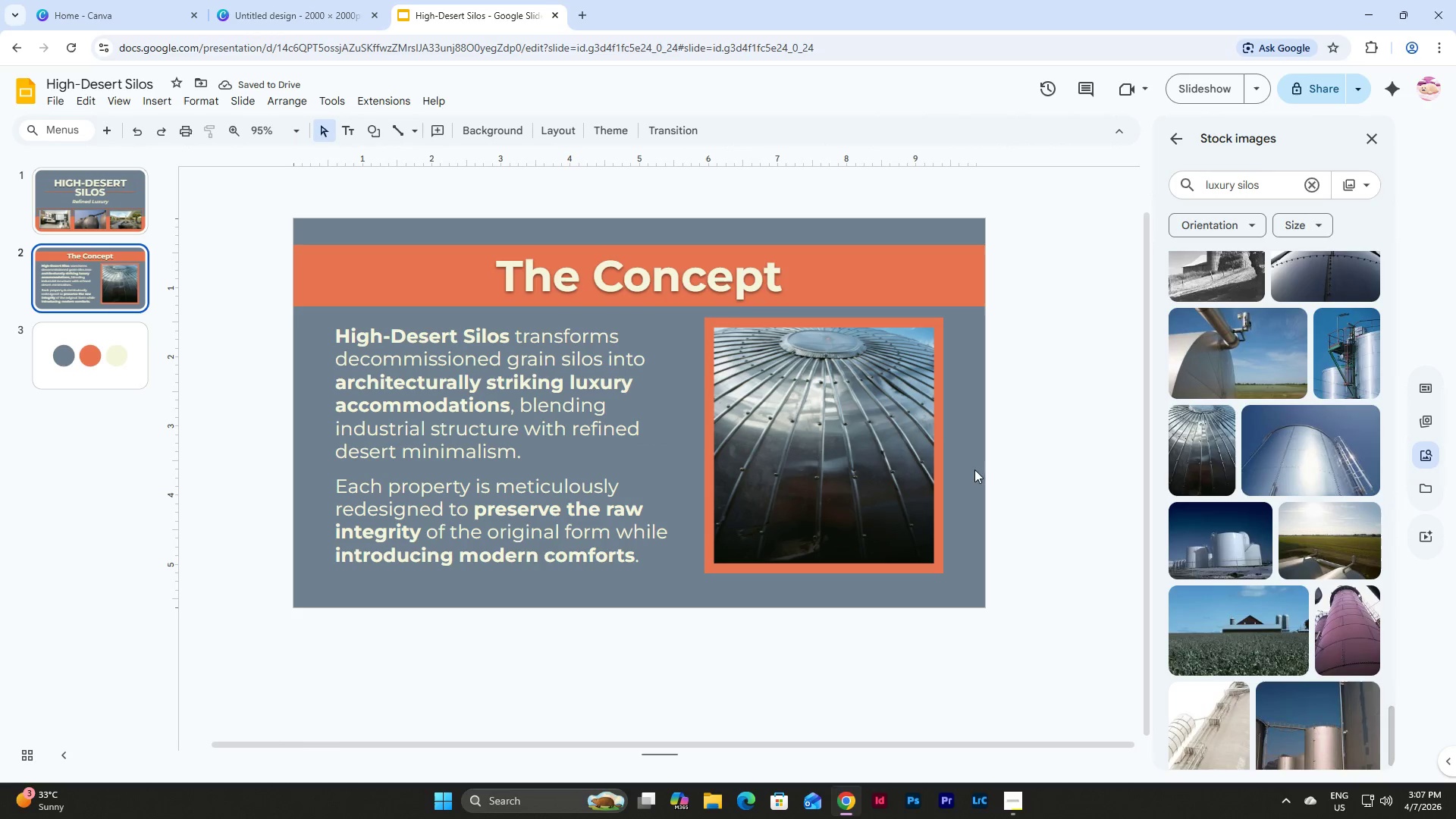 
left_click_drag(start_coordinate=[974, 469], to_coordinate=[825, 404])
 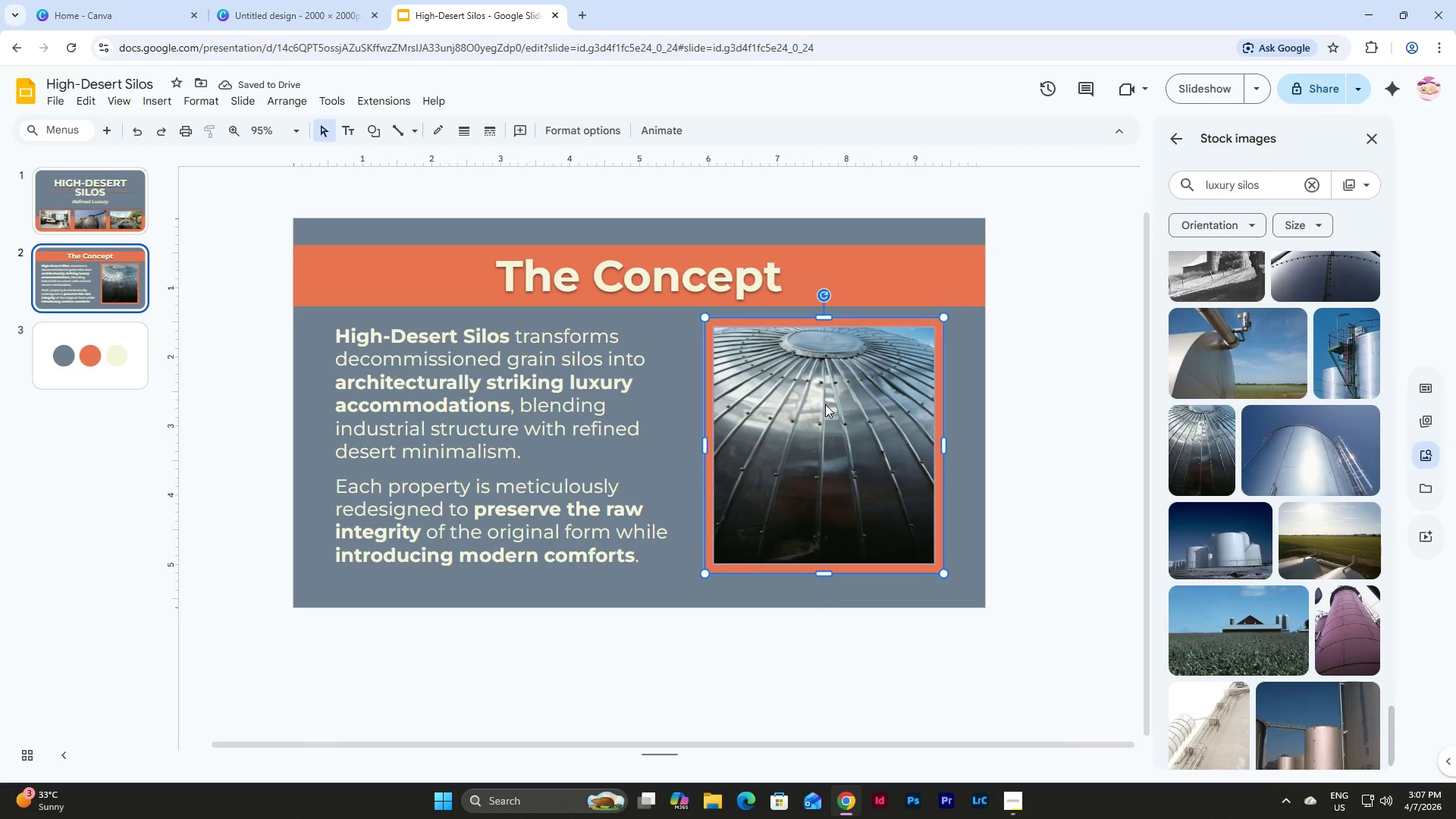 
right_click([825, 404])
 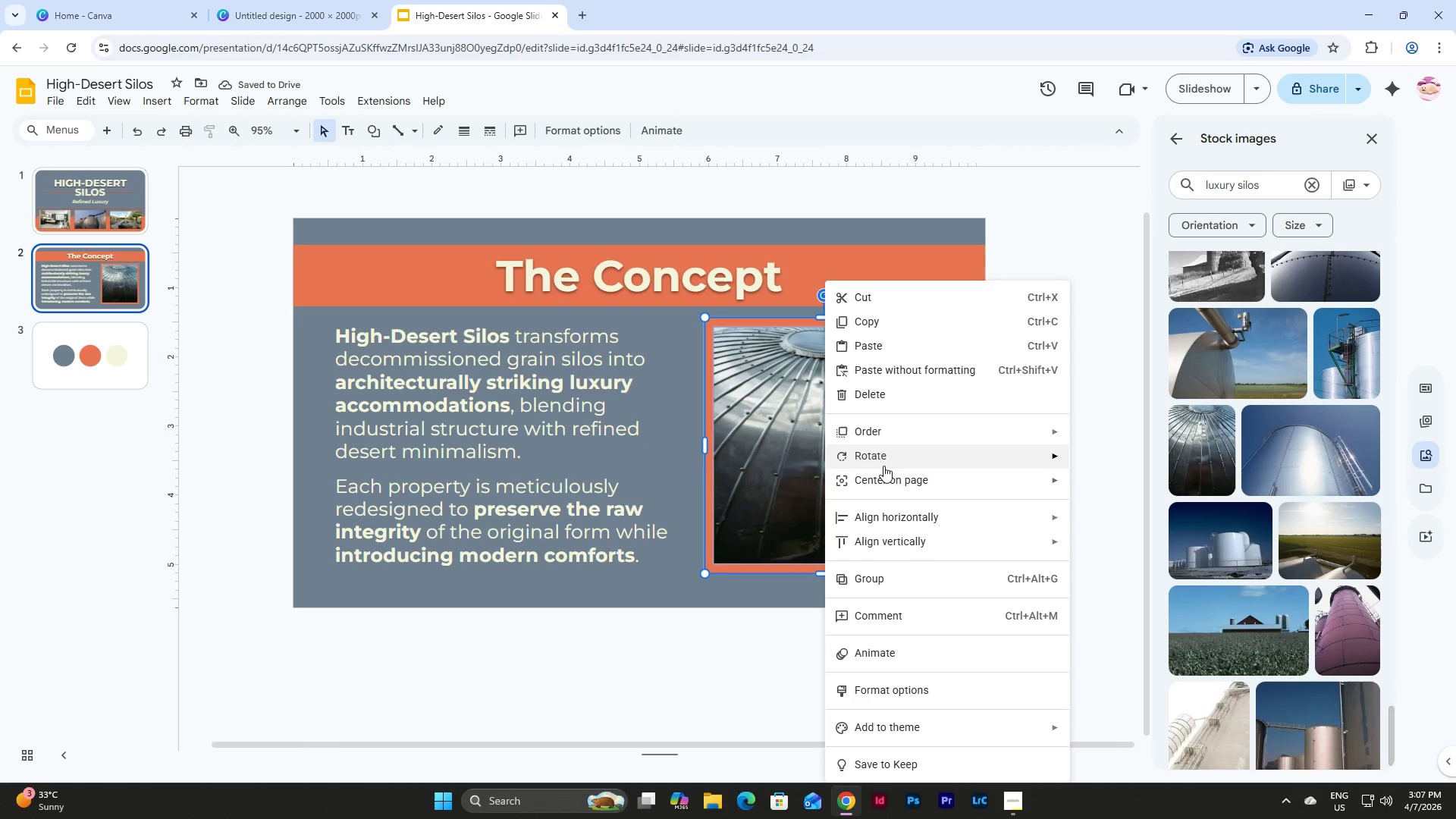 
left_click([881, 580])
 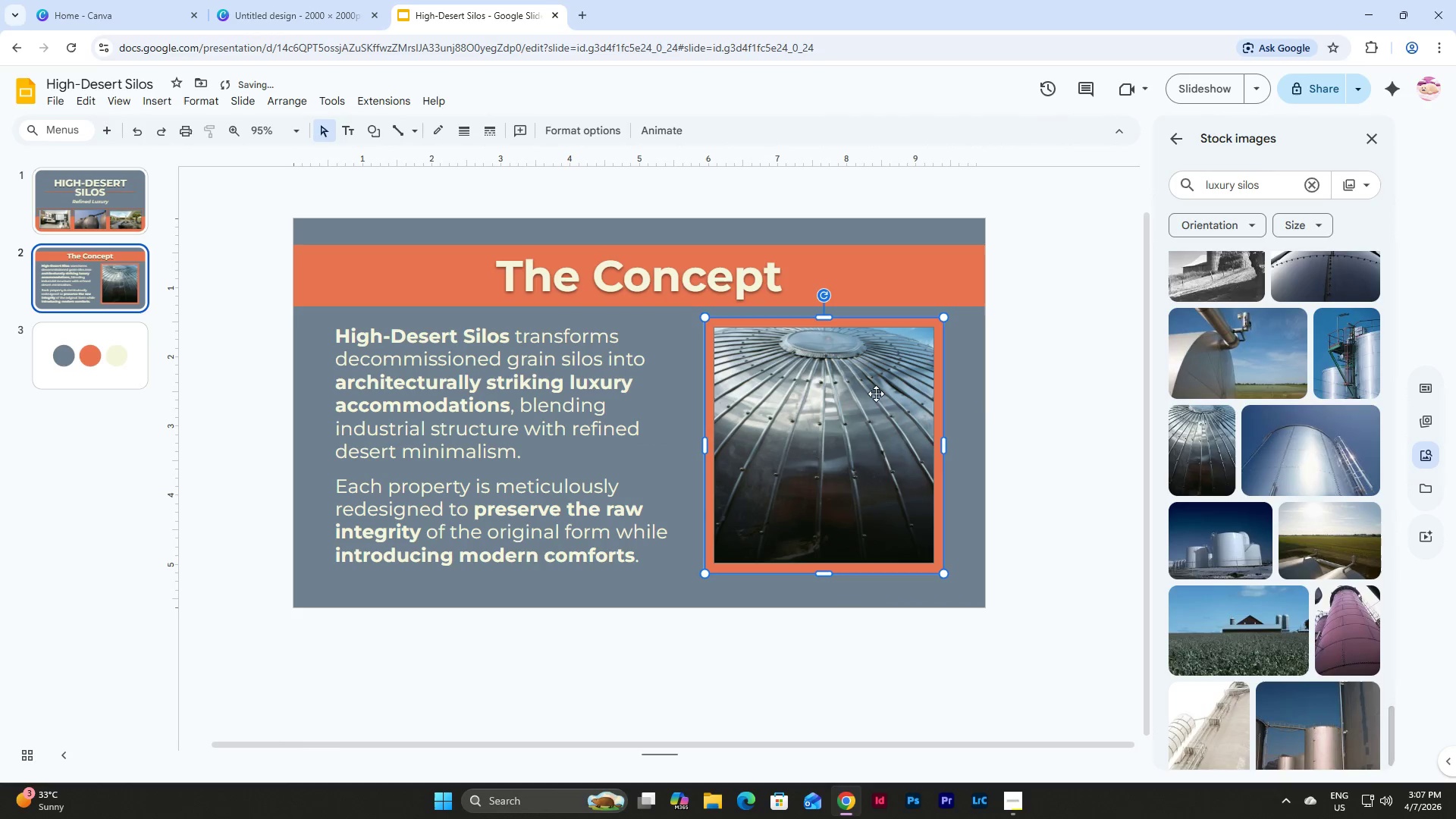 
left_click([991, 401])
 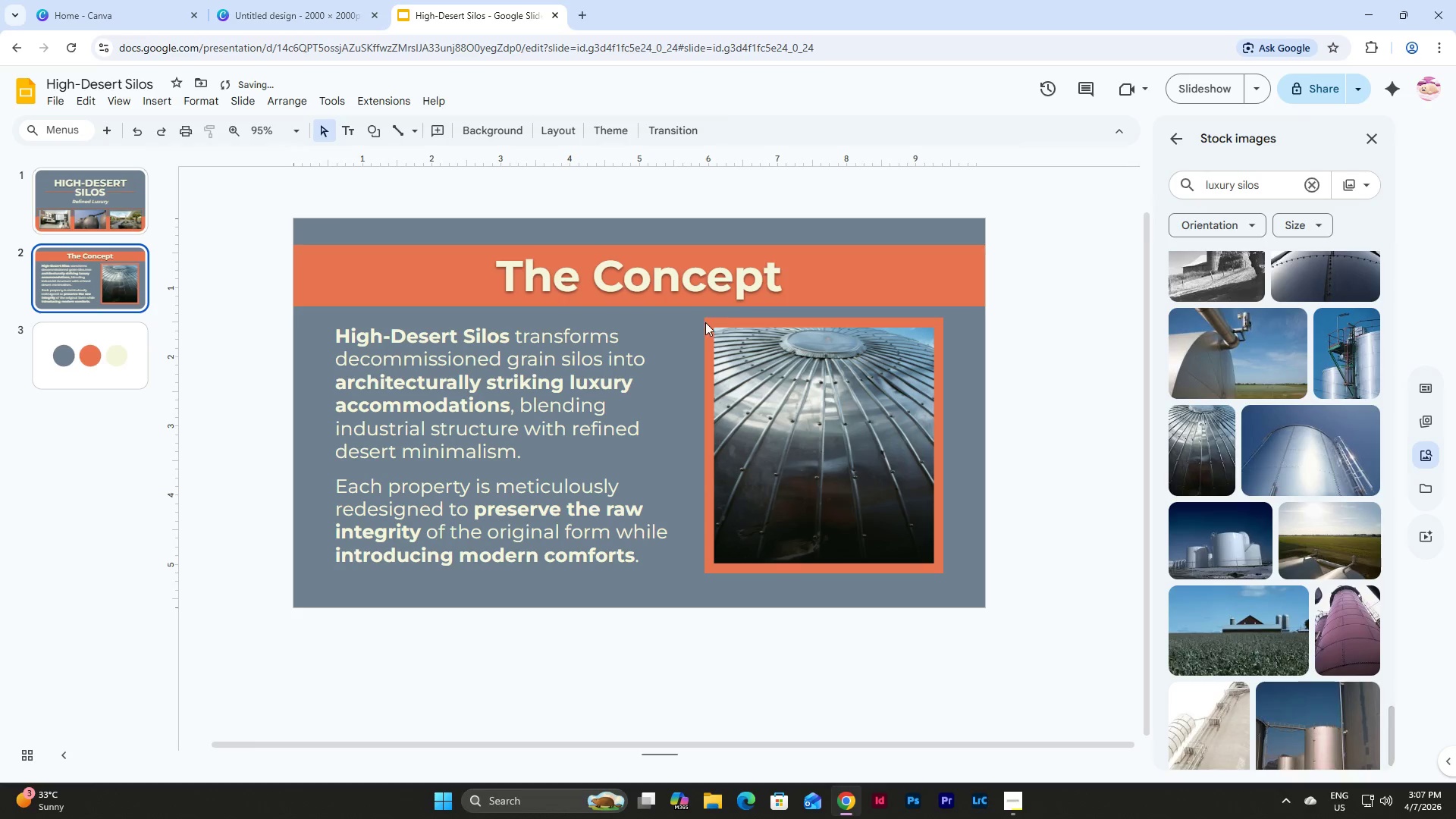 
double_click([709, 326])
 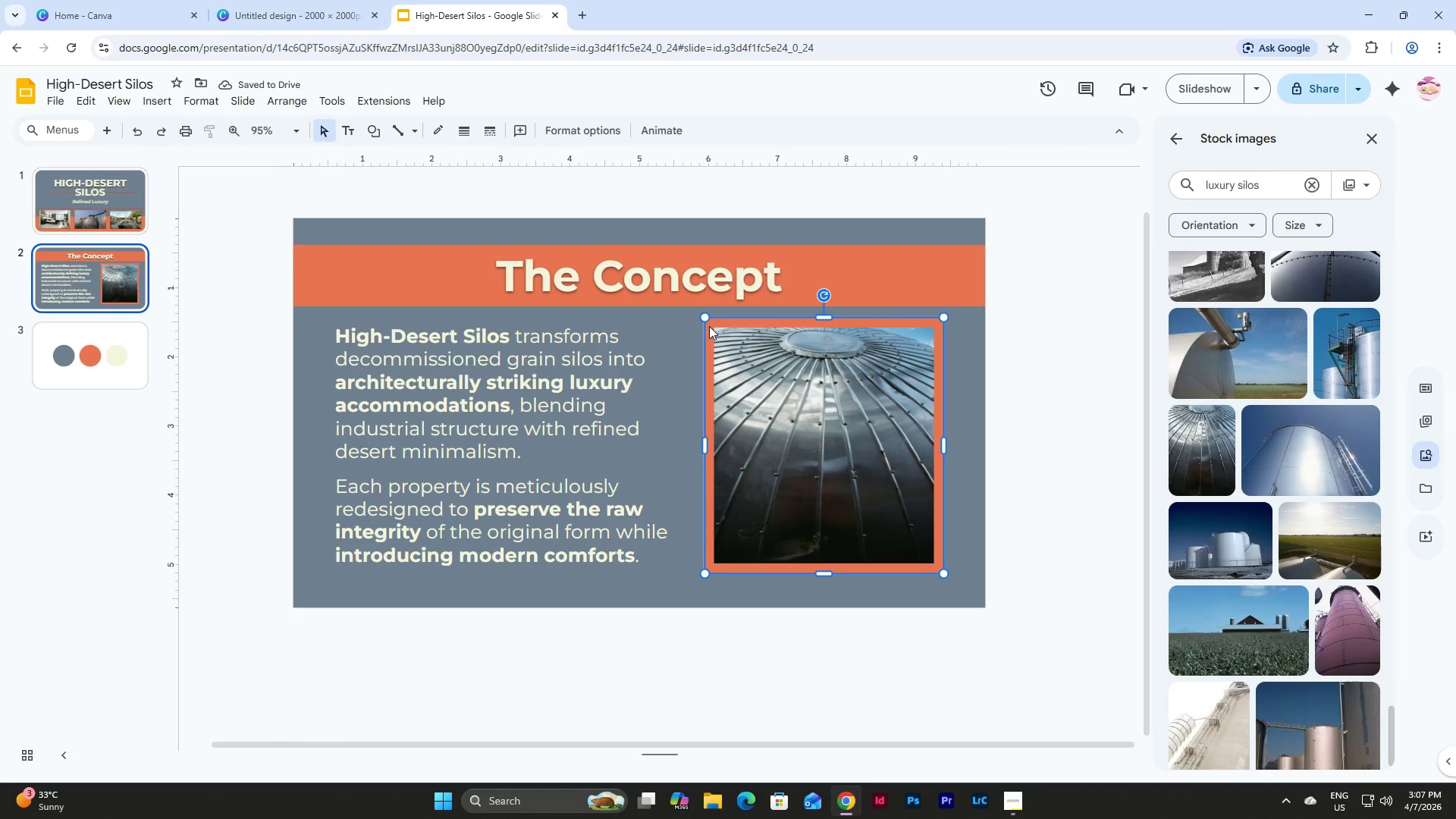 
triple_click([709, 326])
 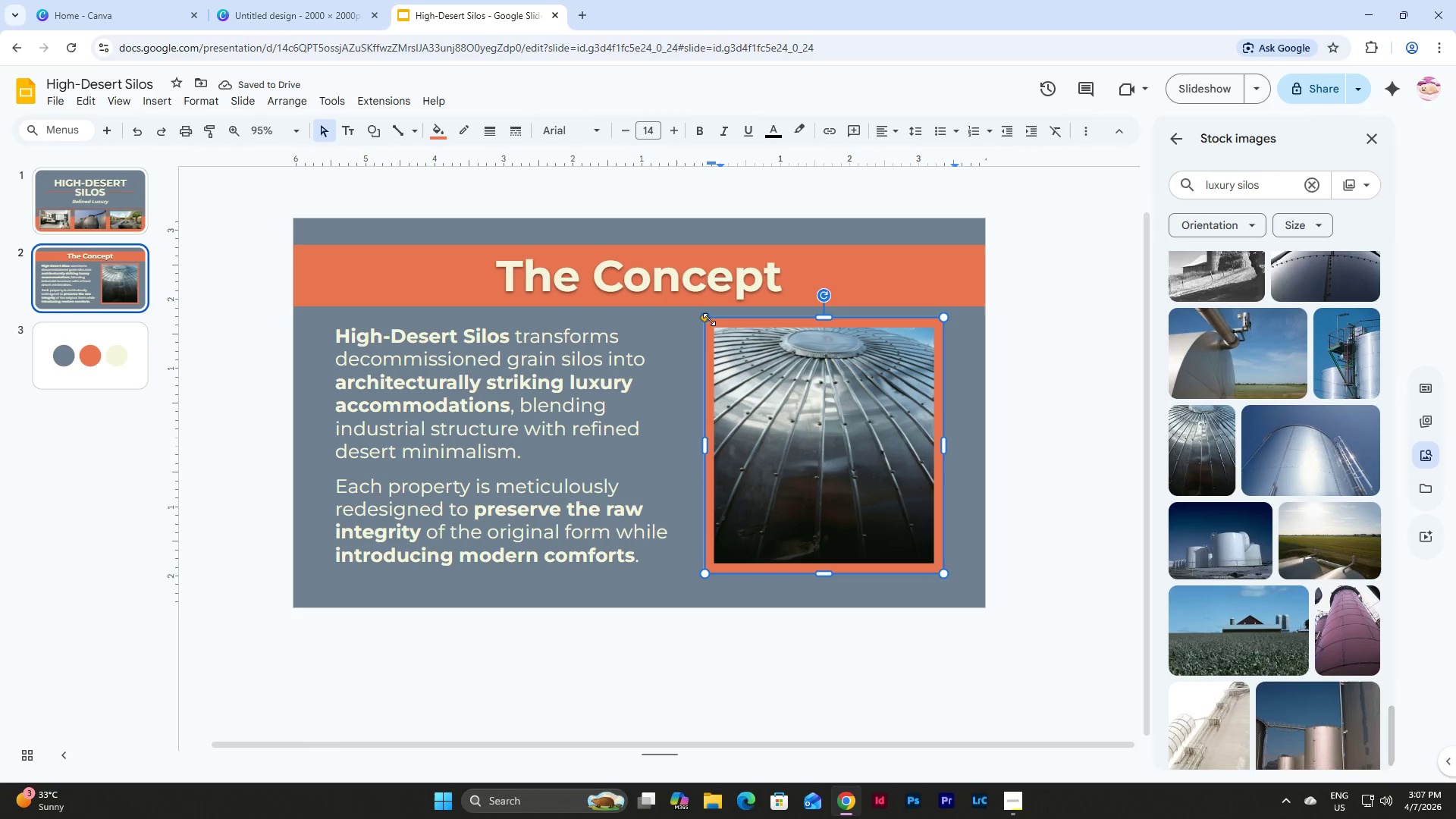 
left_click_drag(start_coordinate=[709, 319], to_coordinate=[742, 325])
 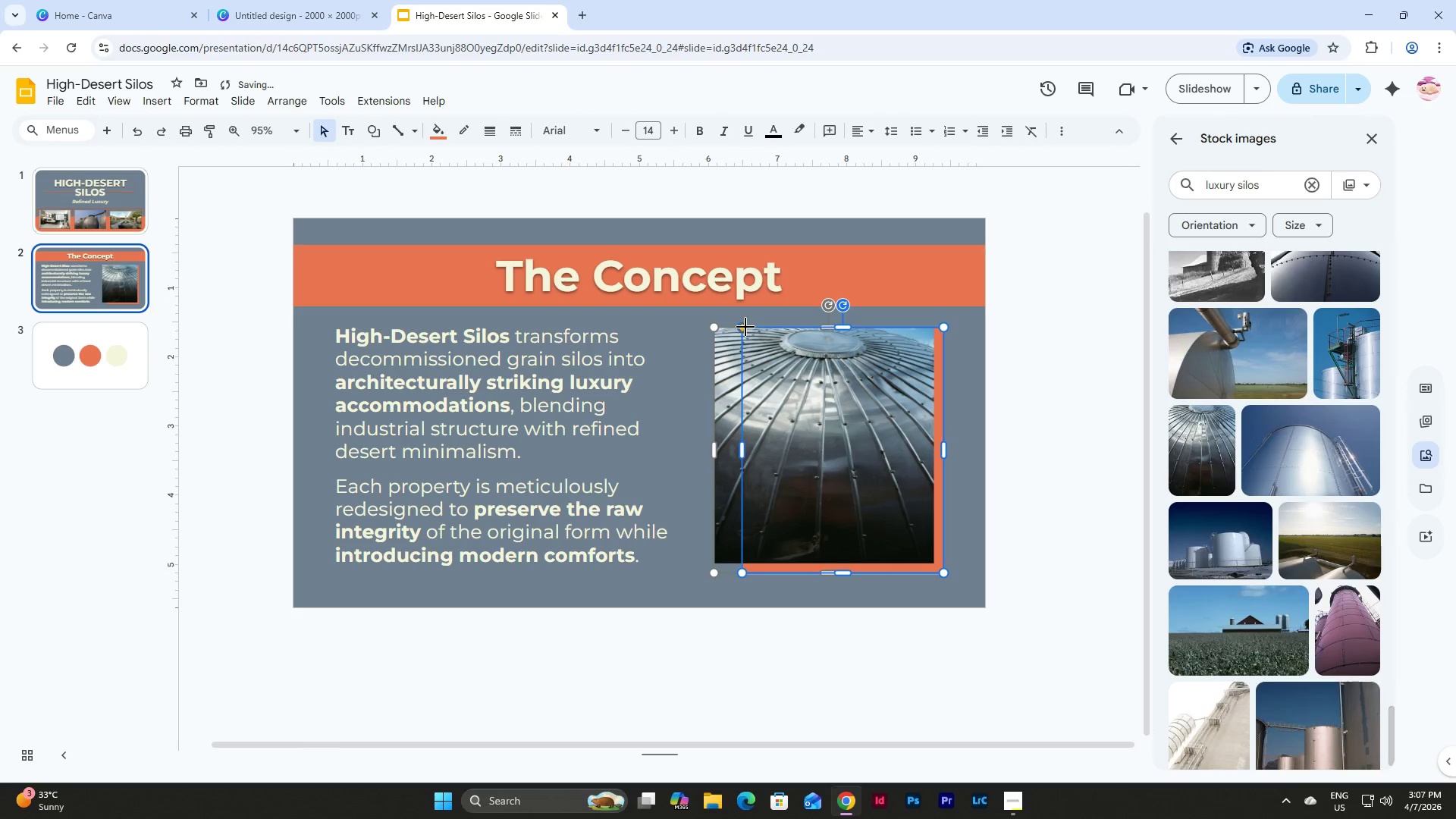 
left_click_drag(start_coordinate=[744, 327], to_coordinate=[693, 316])
 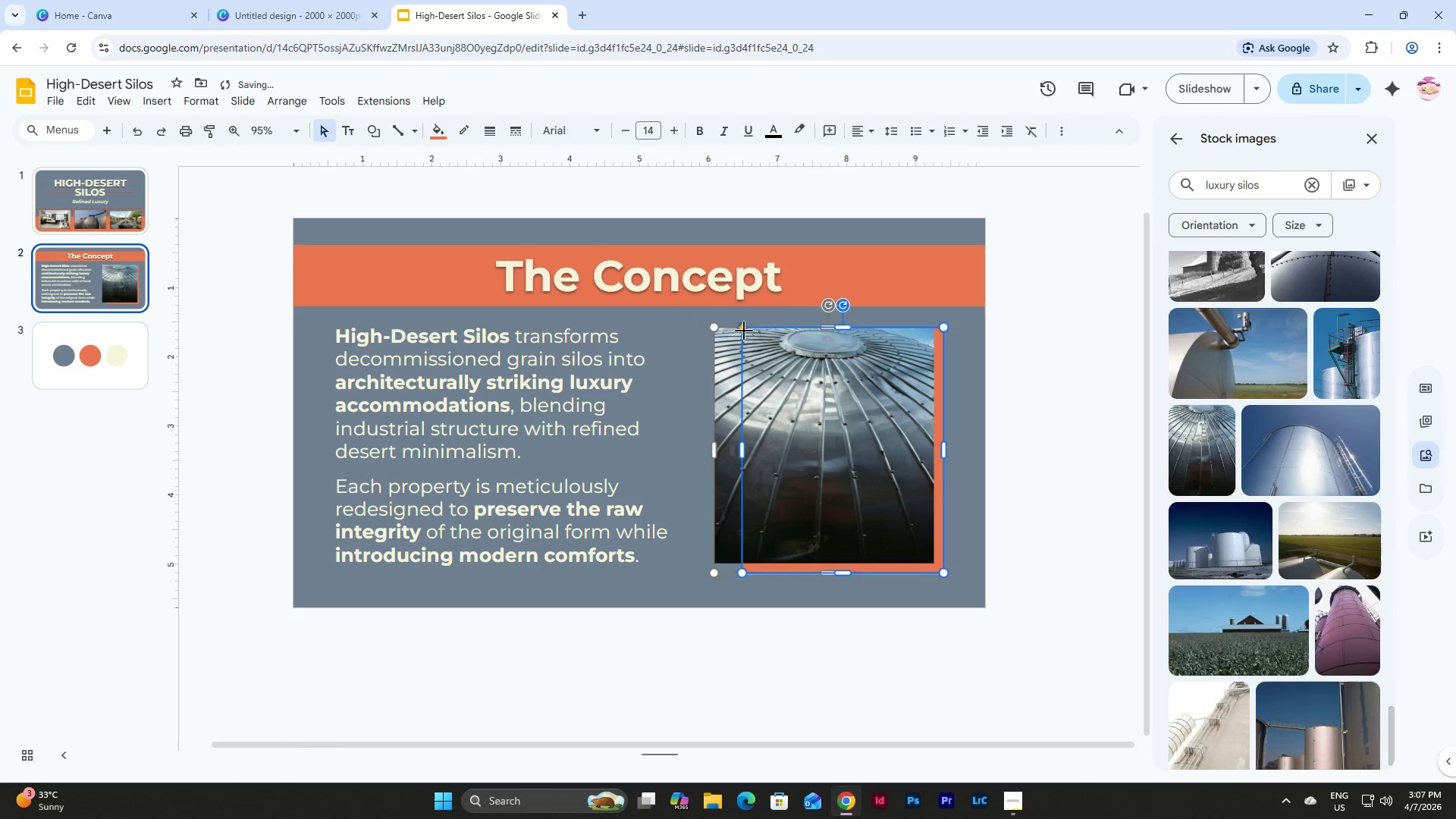 
left_click_drag(start_coordinate=[745, 333], to_coordinate=[727, 325])
 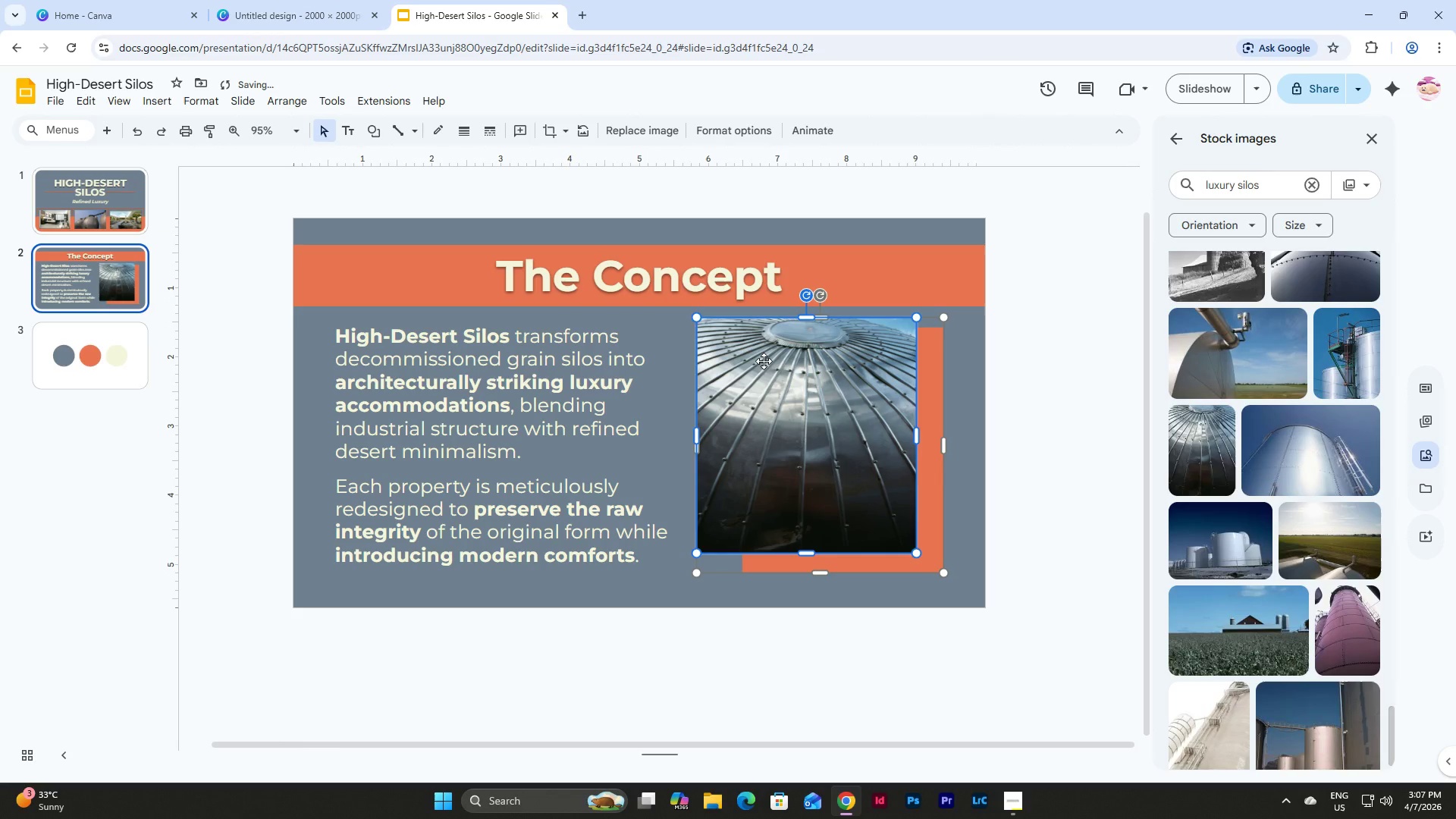 
key(Control+Z)
 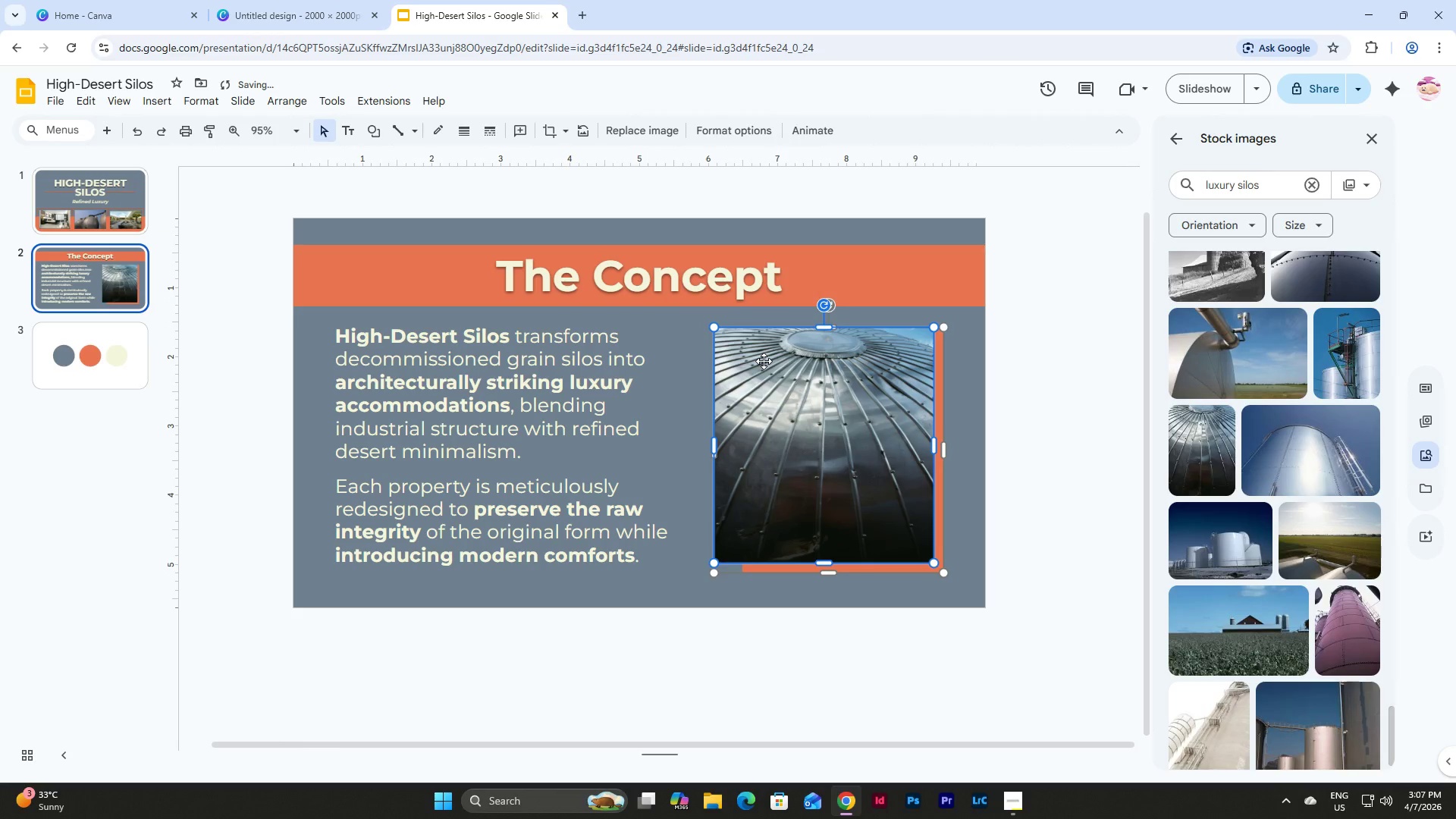 
key(Control+Z)
 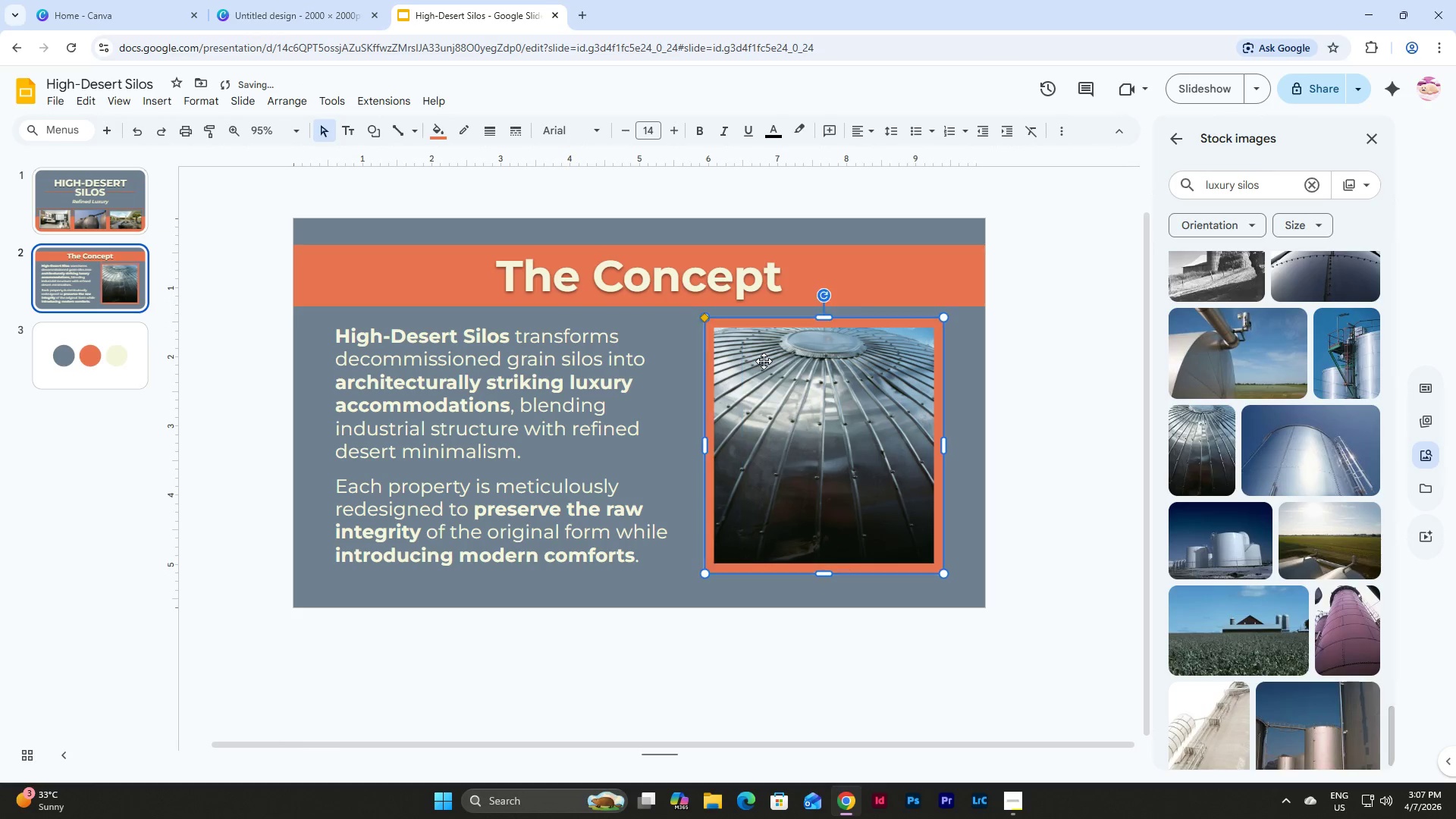 
key(Control+Z)
 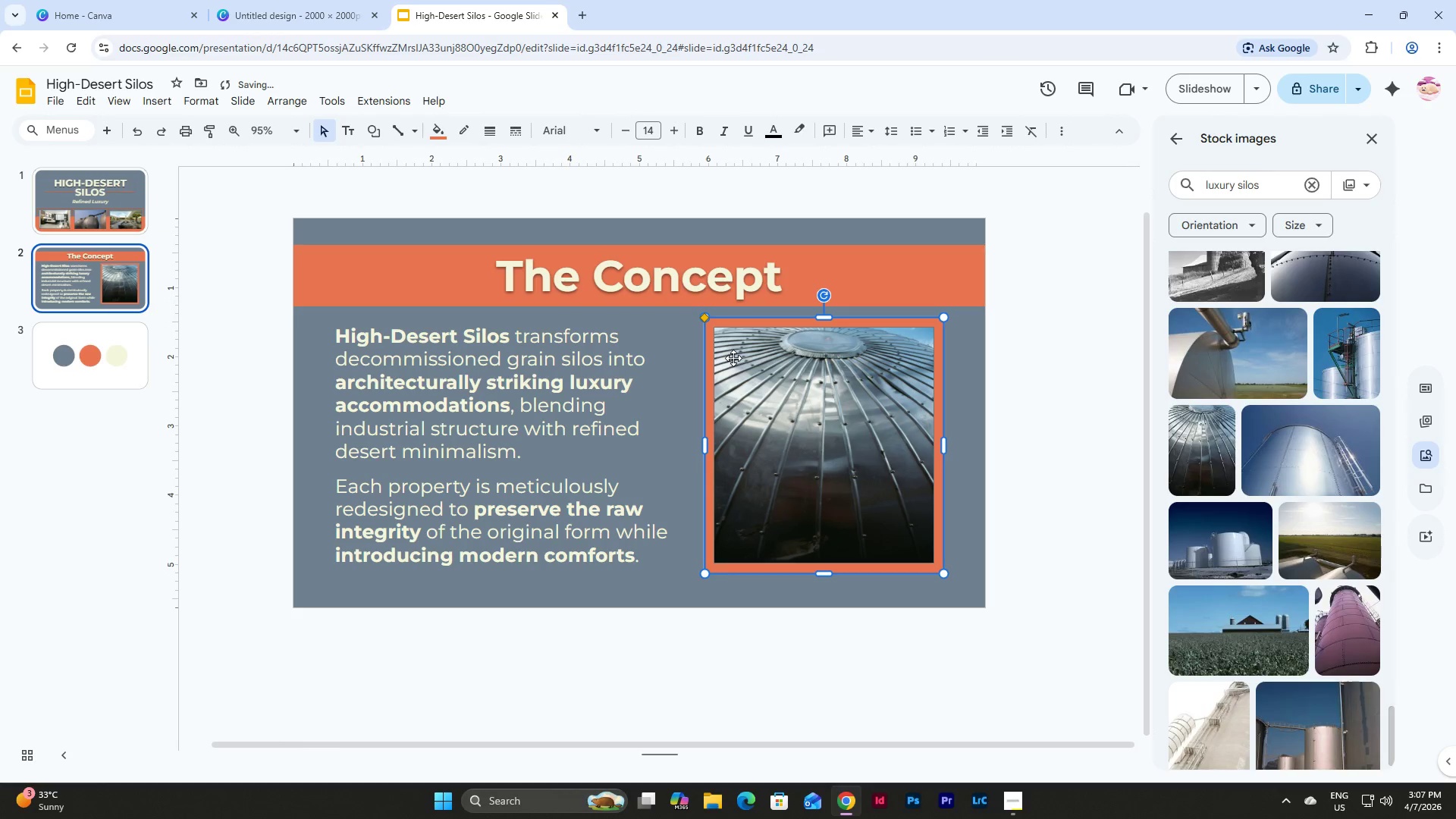 
left_click([734, 331])
 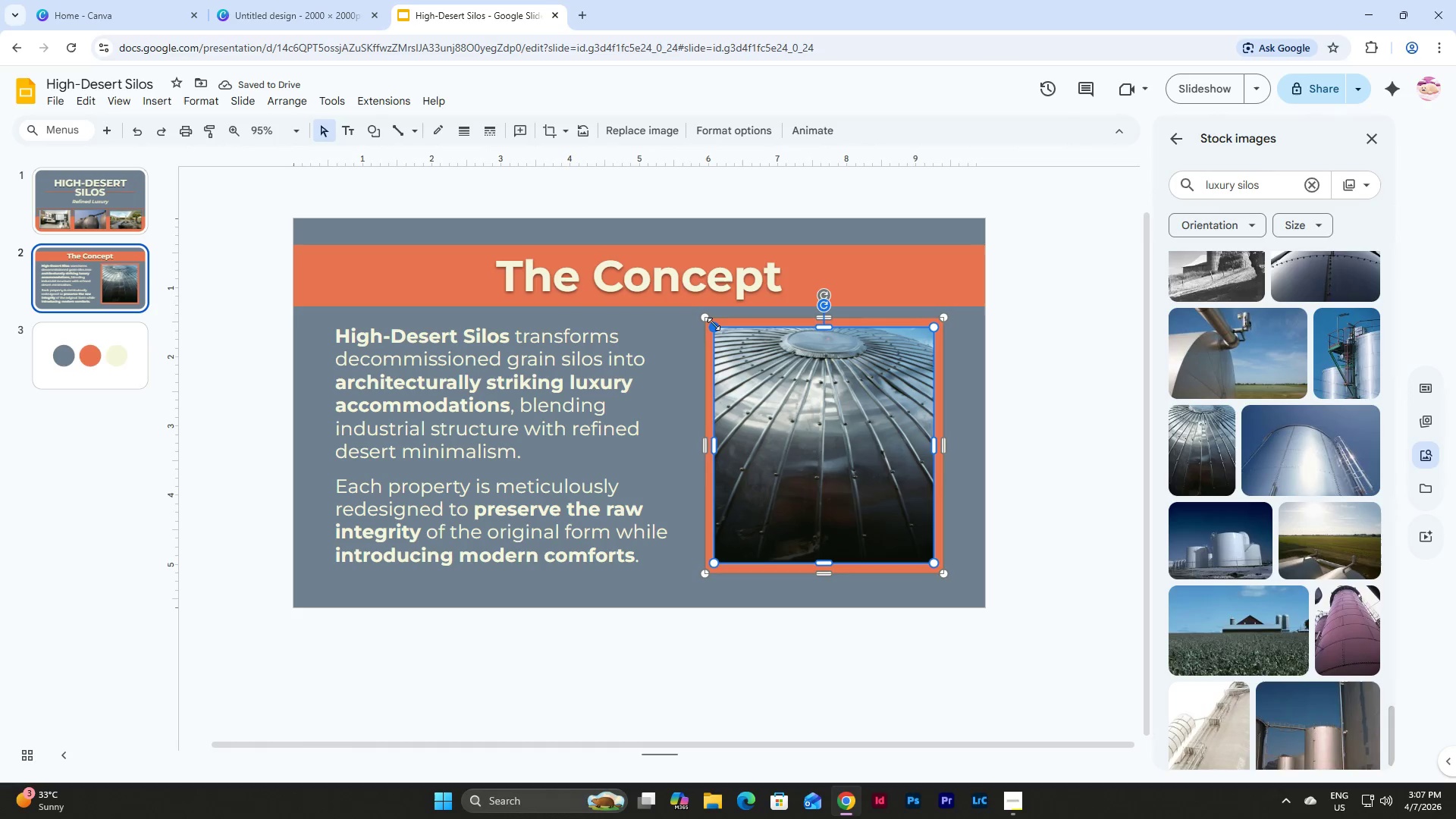 
left_click_drag(start_coordinate=[714, 324], to_coordinate=[738, 343])
 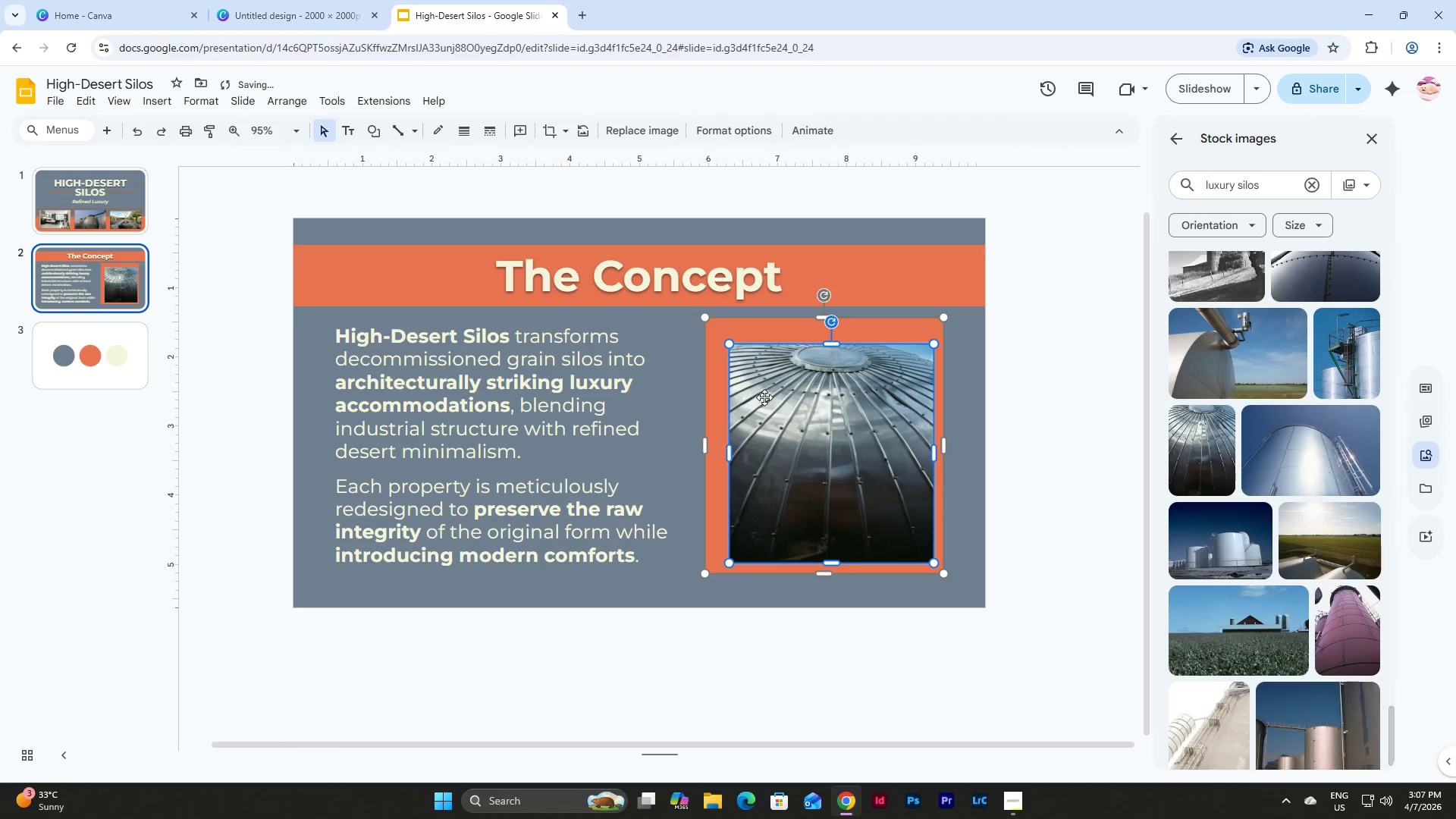 
key(Control+Z)
 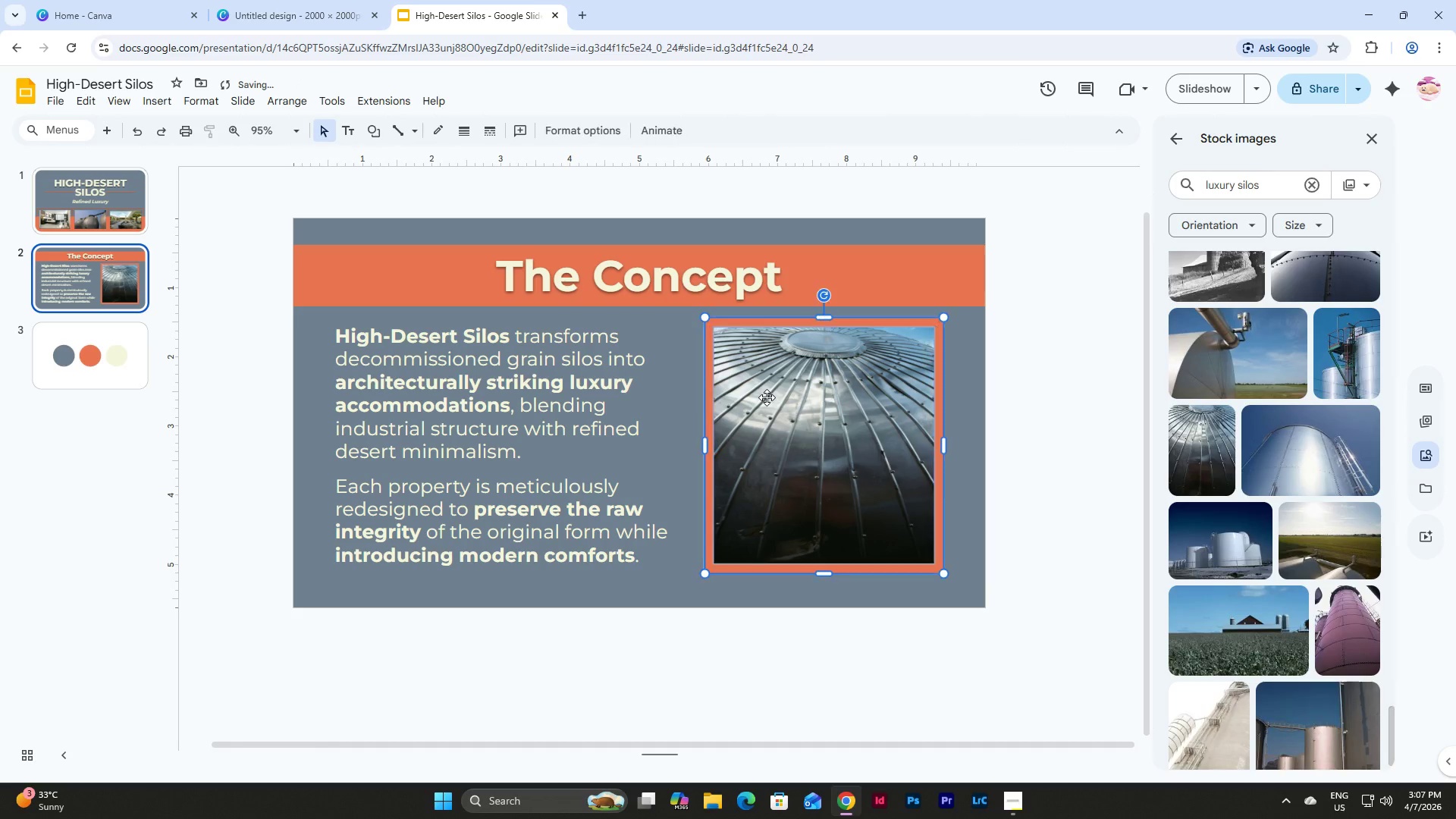 
key(Control+Z)
 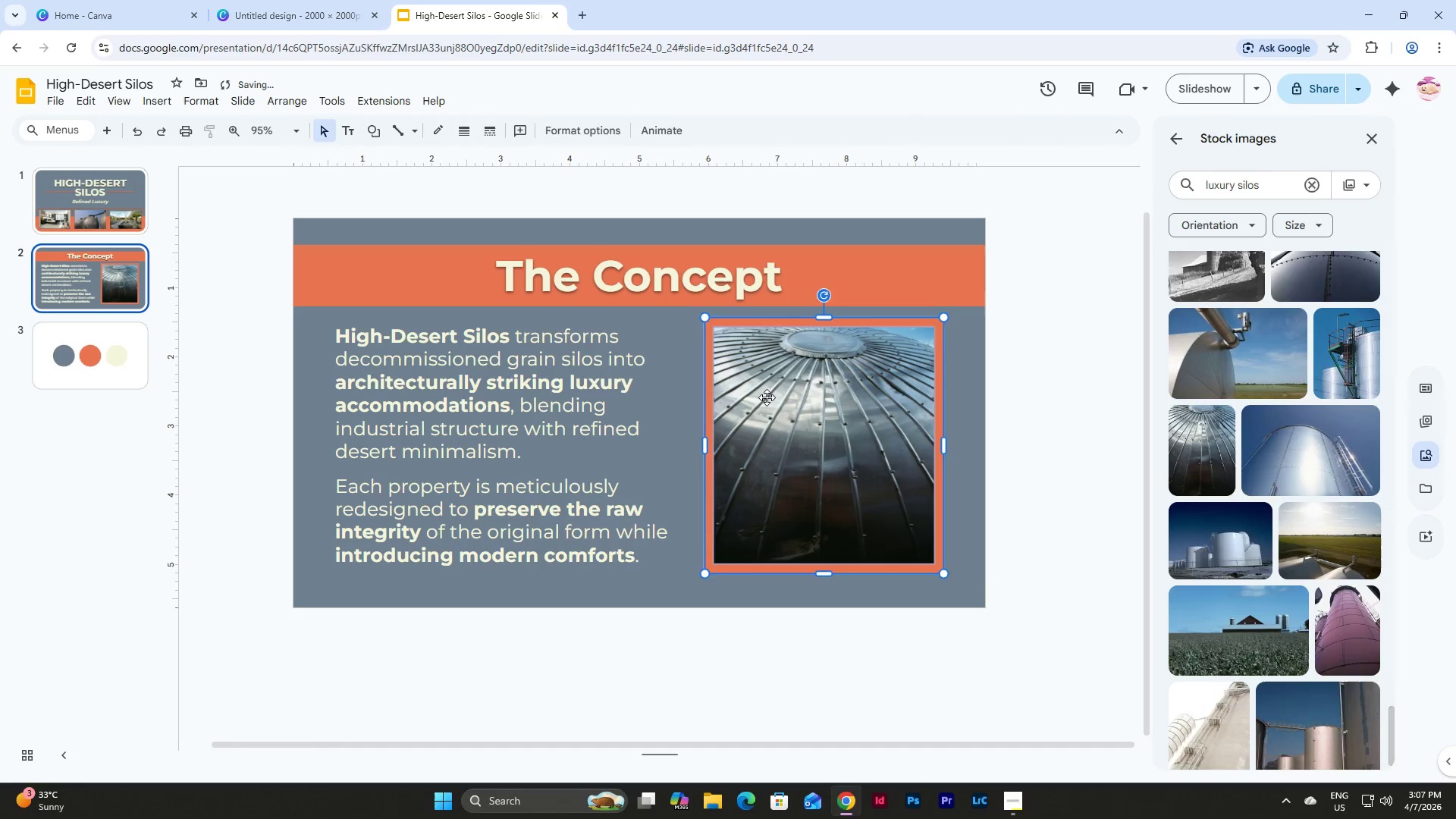 
key(Control+Z)
 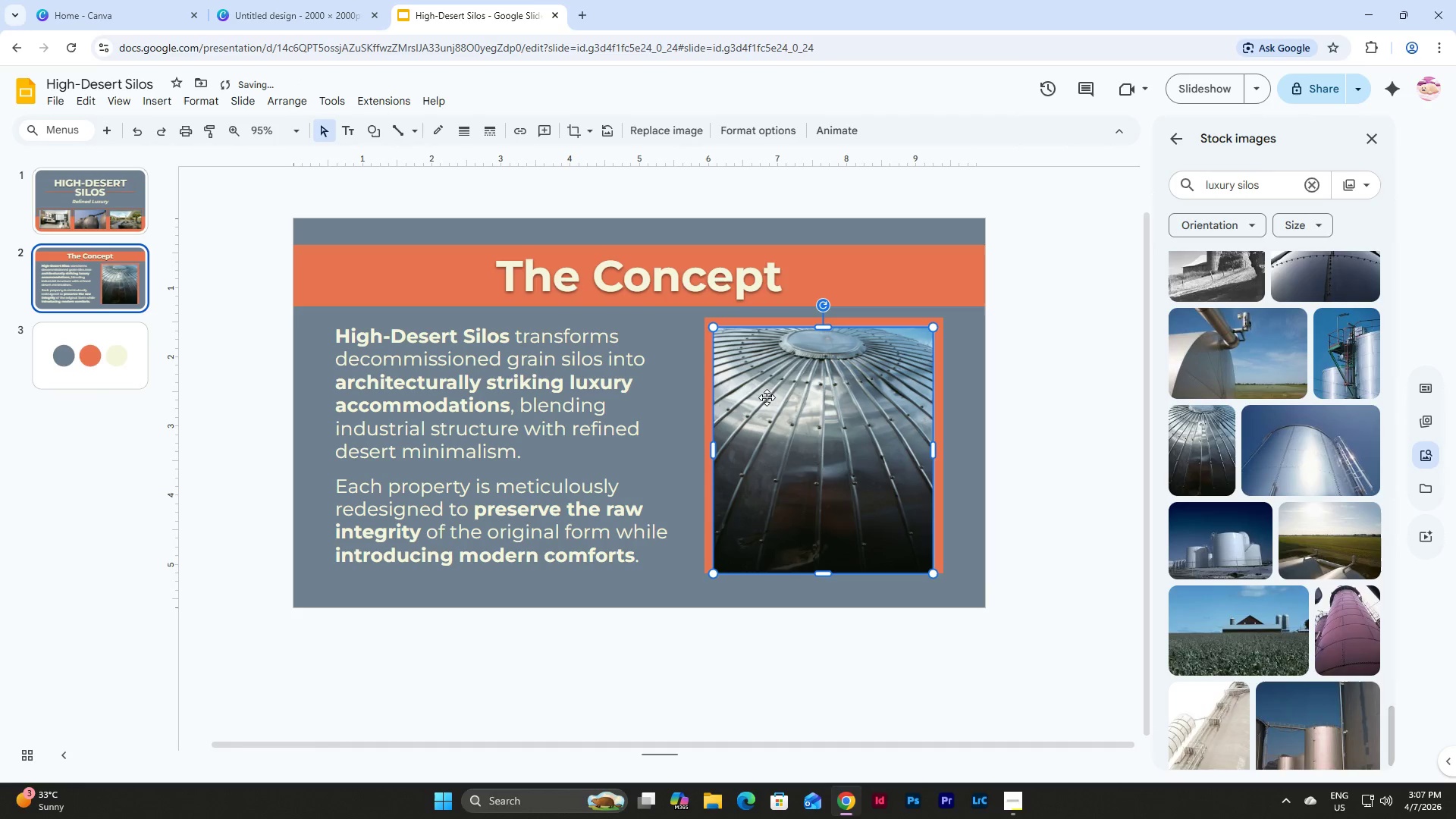 
key(Control+Z)
 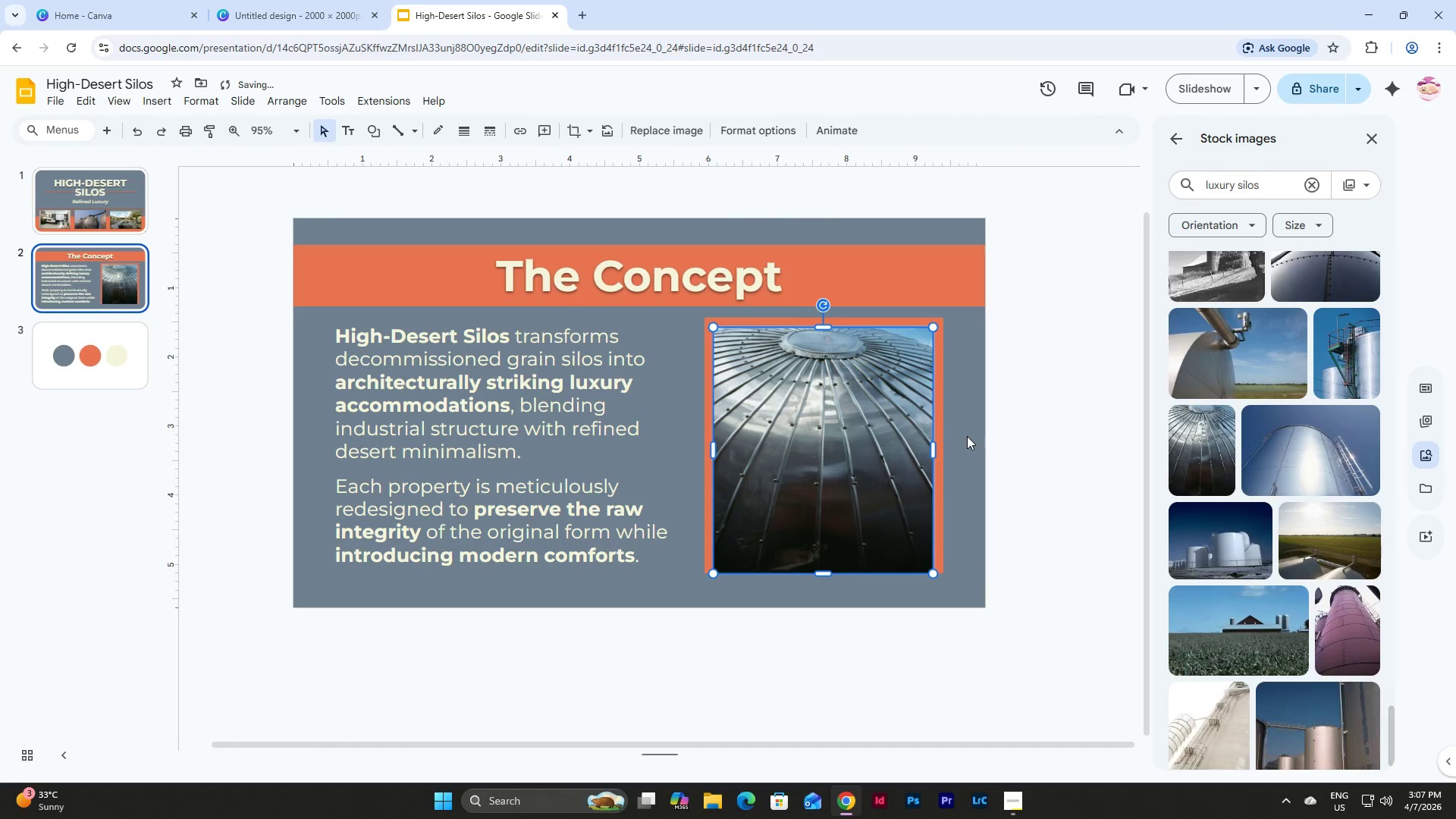 
key(Control+Z)
 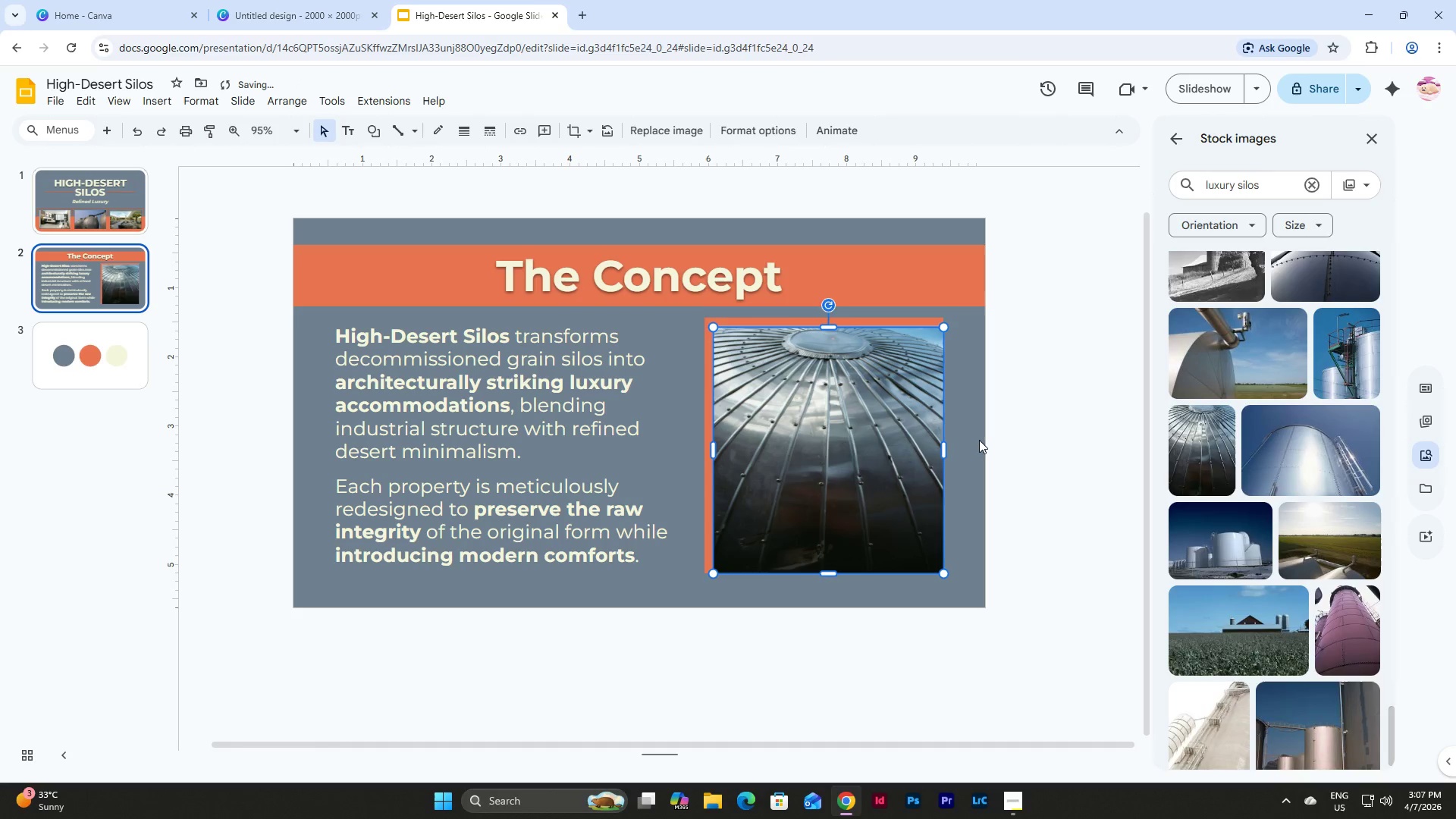 
key(Control+Z)
 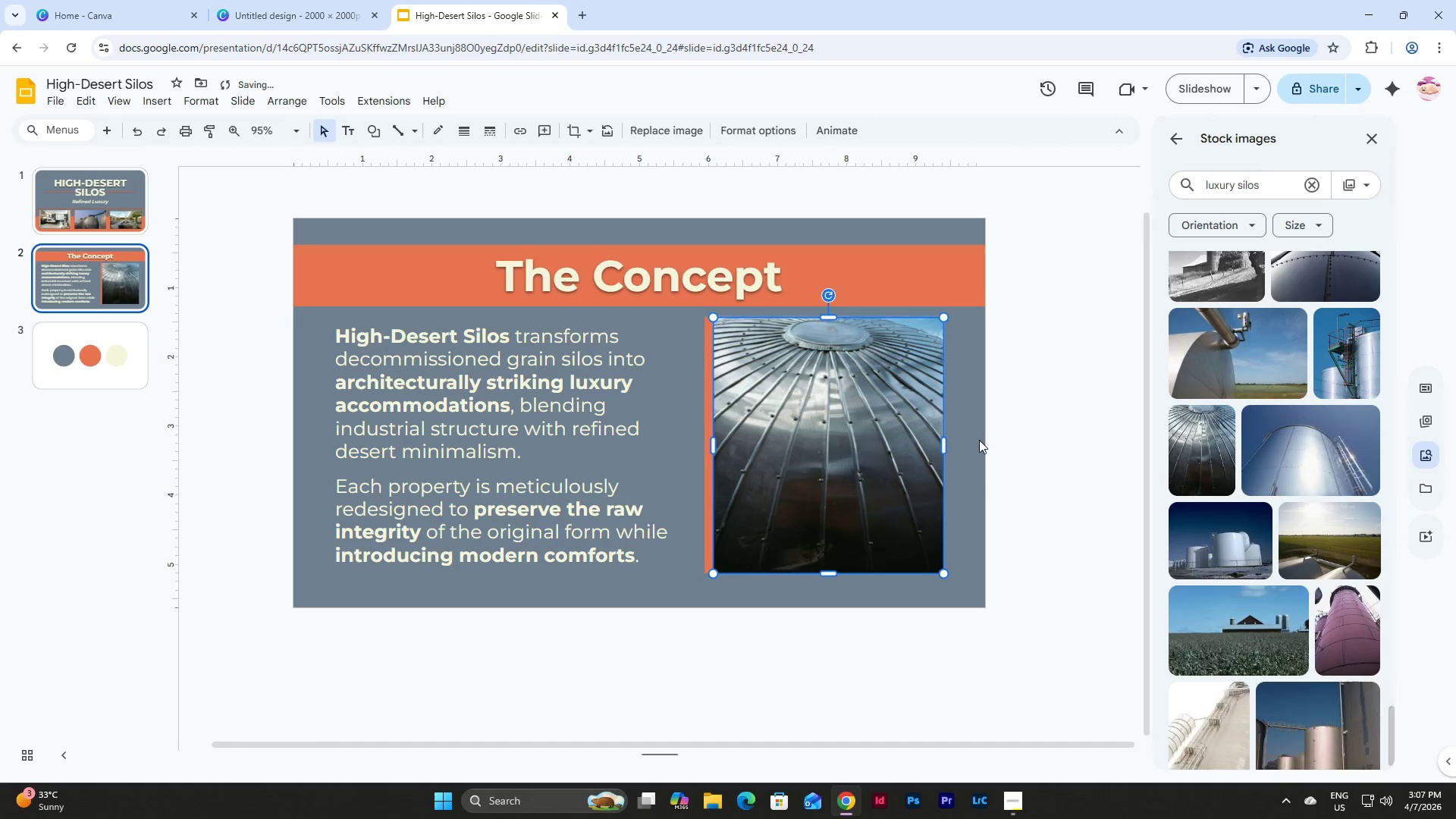 
key(Control+Z)
 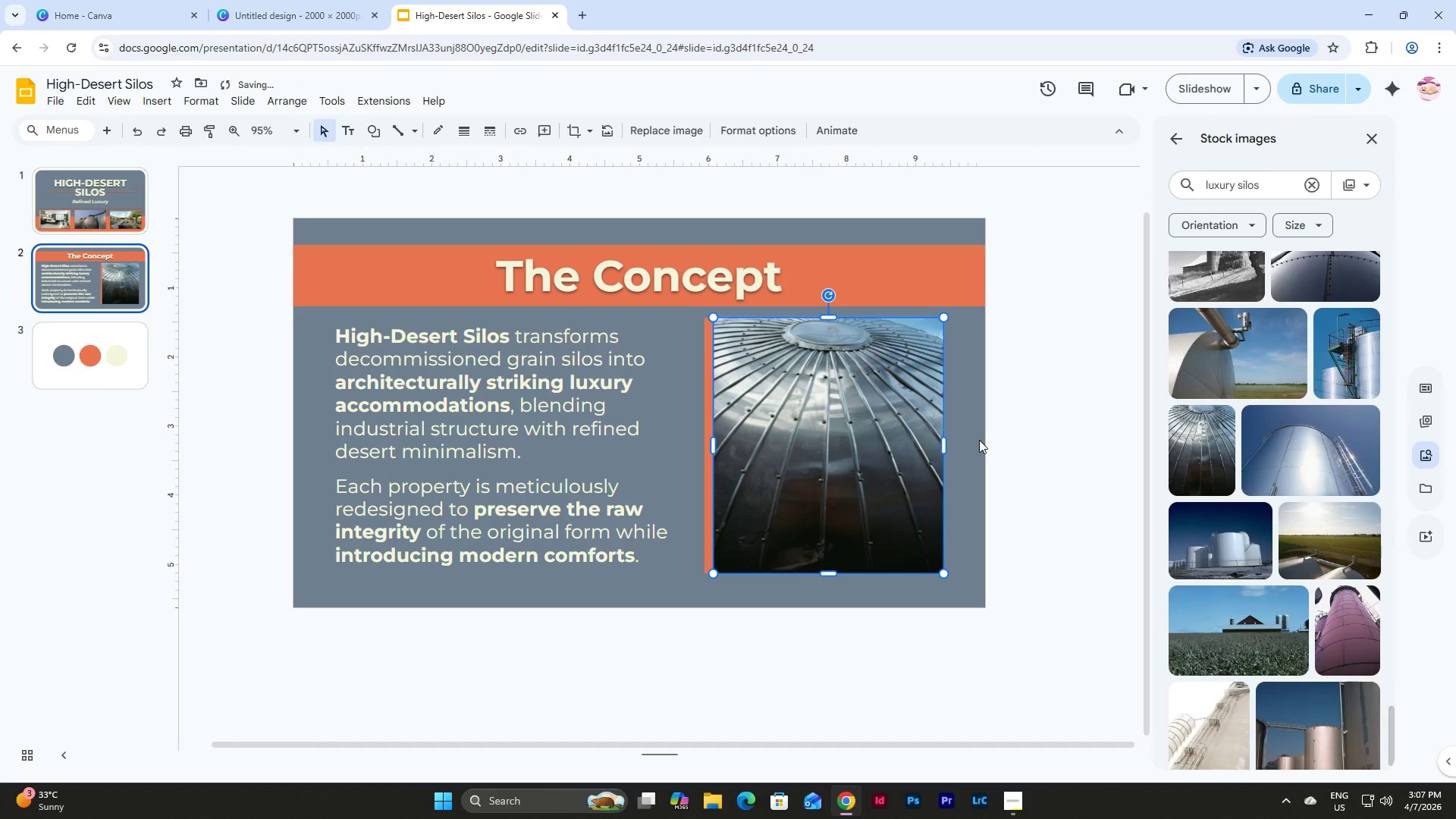 
key(Control+Z)
 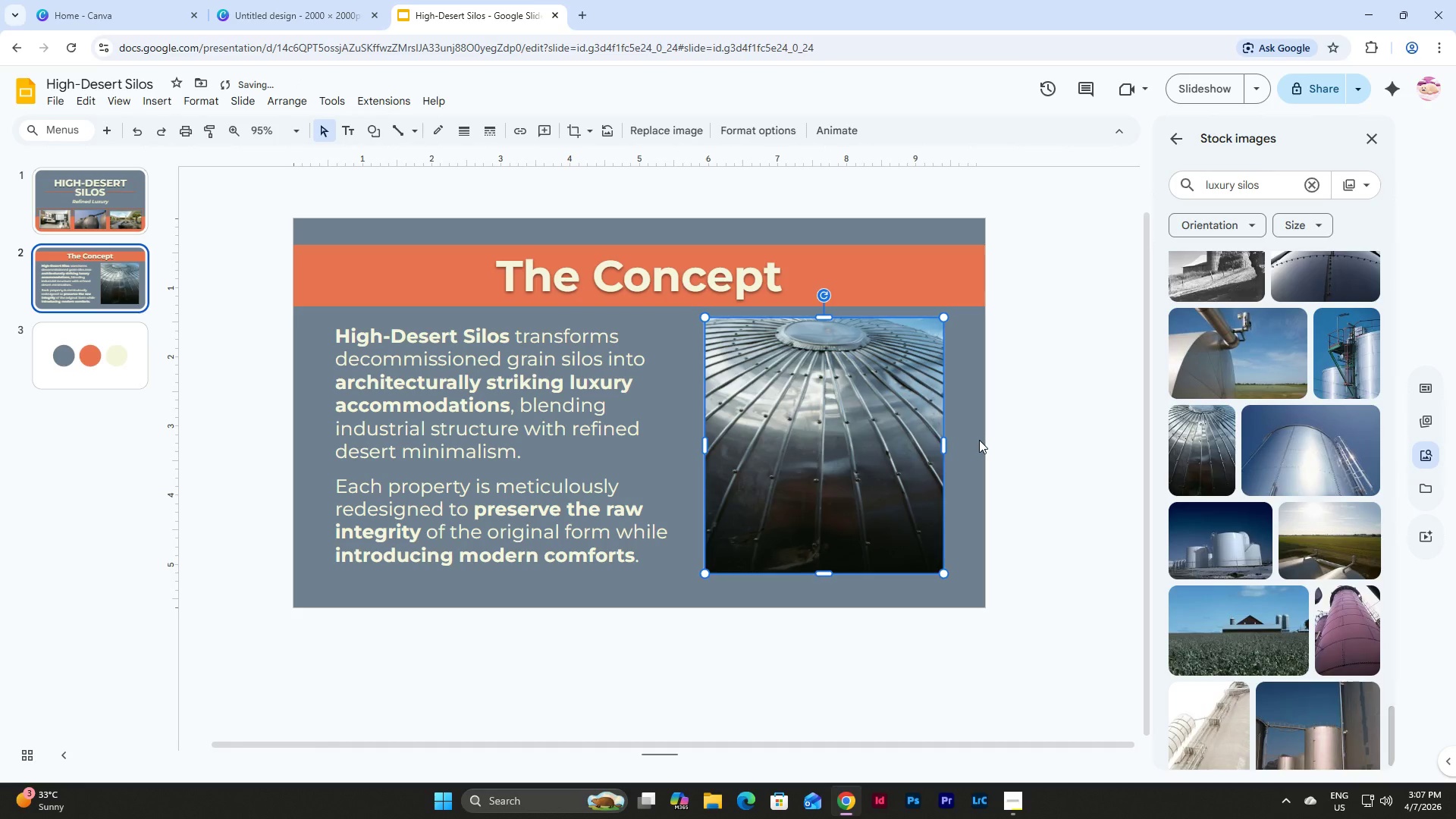 
key(Control+Z)
 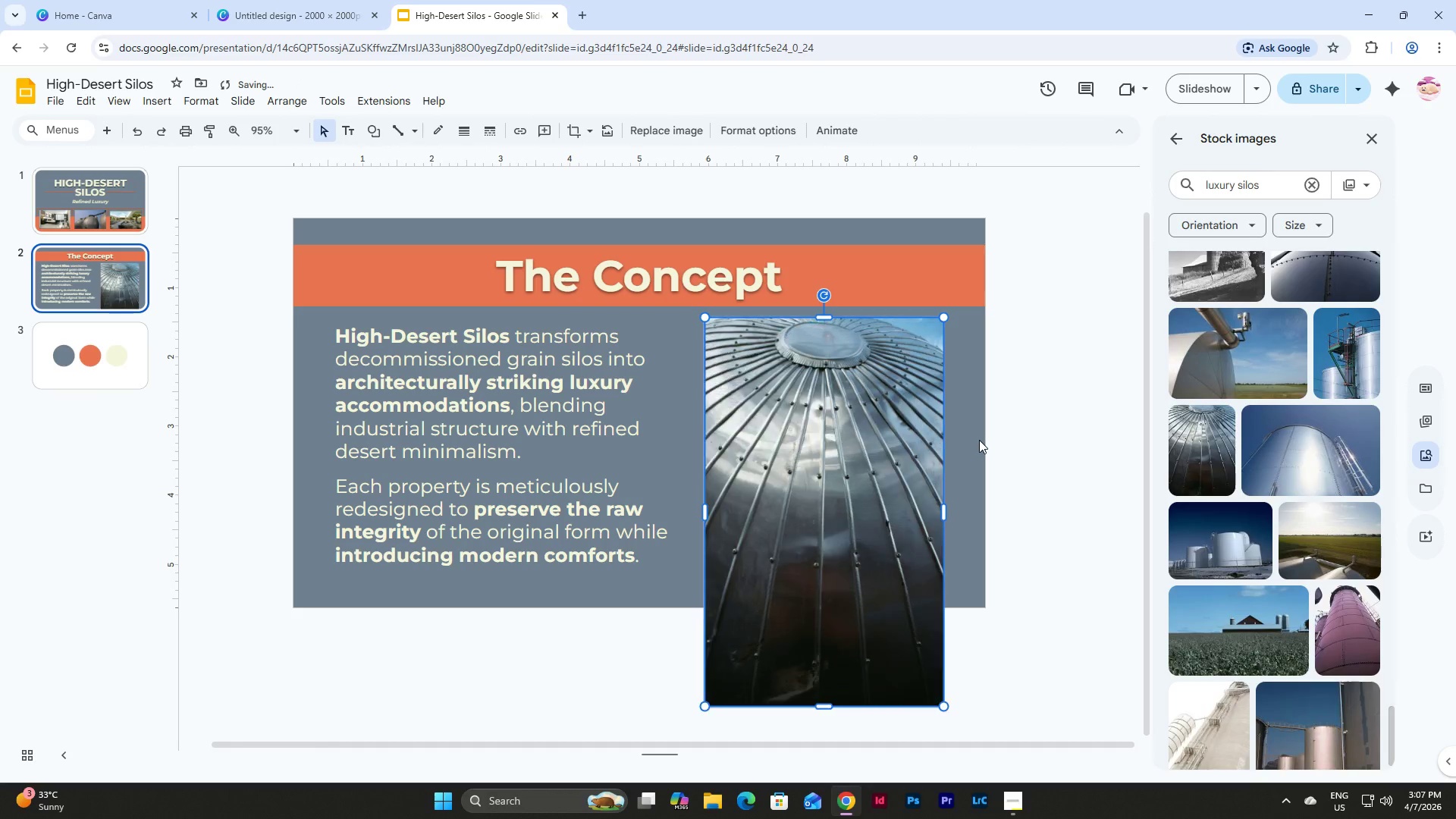 
key(Control+Z)
 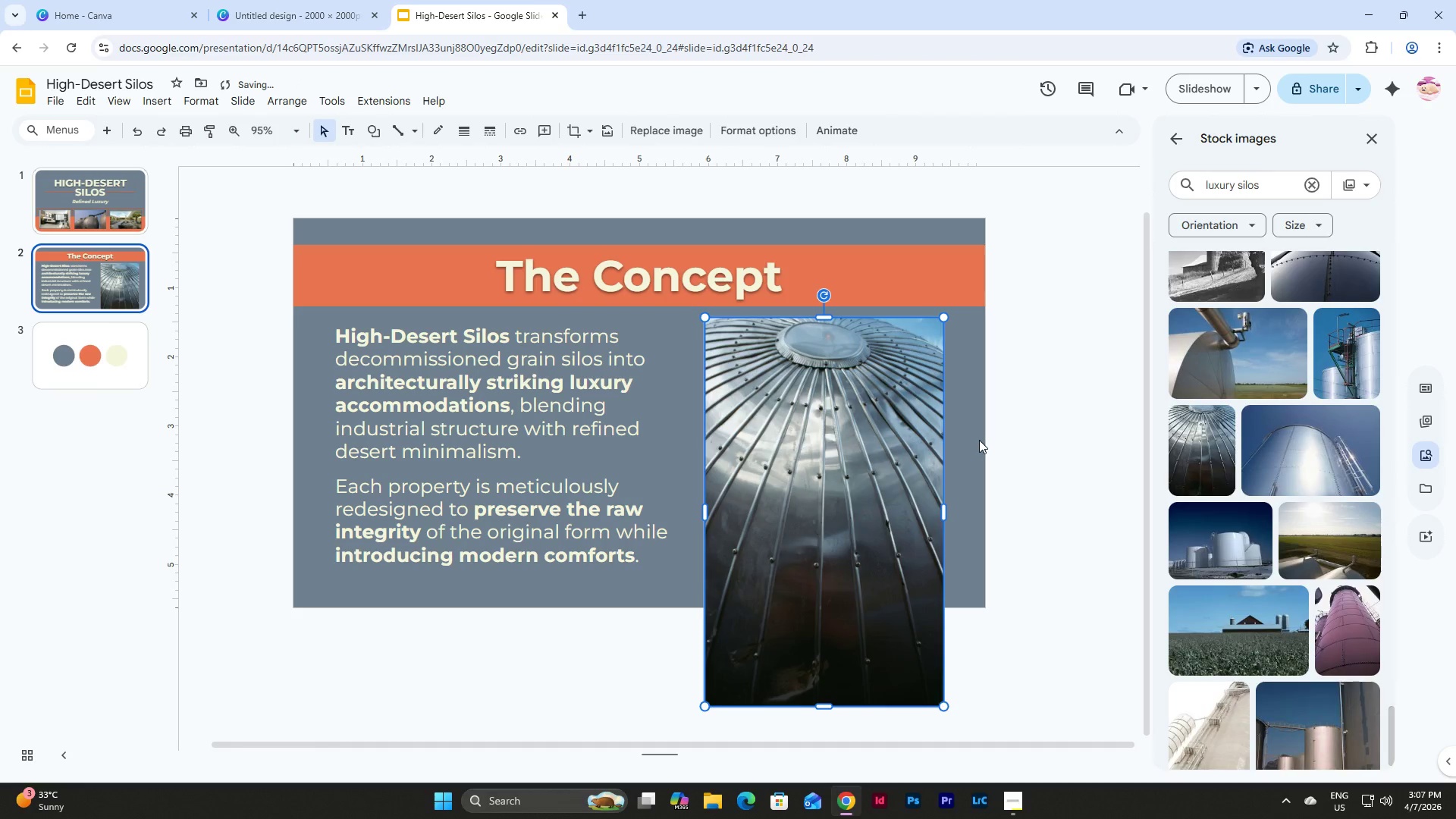 
key(Control+Z)
 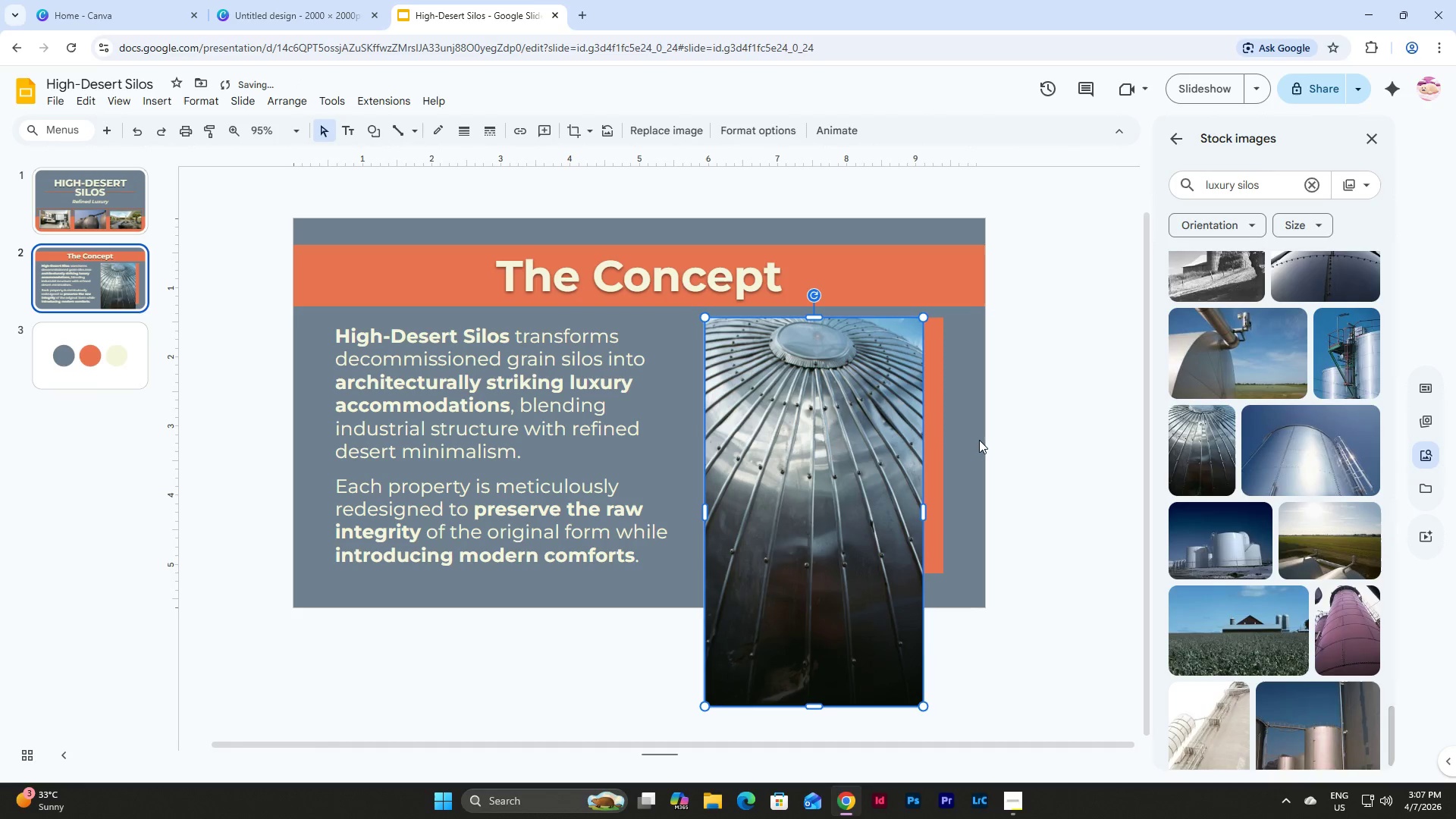 
key(Control+Z)
 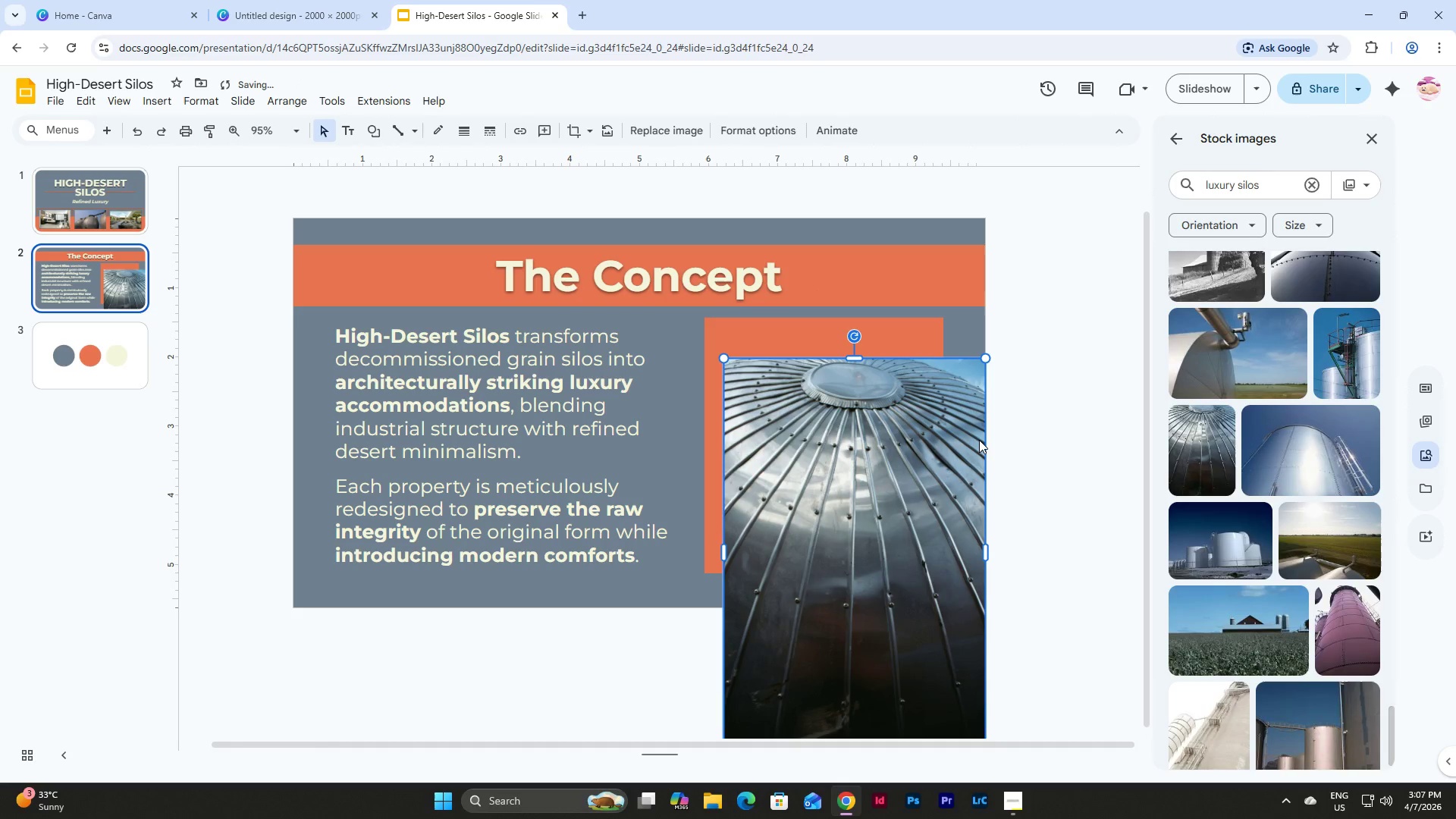 
key(Control+Z)
 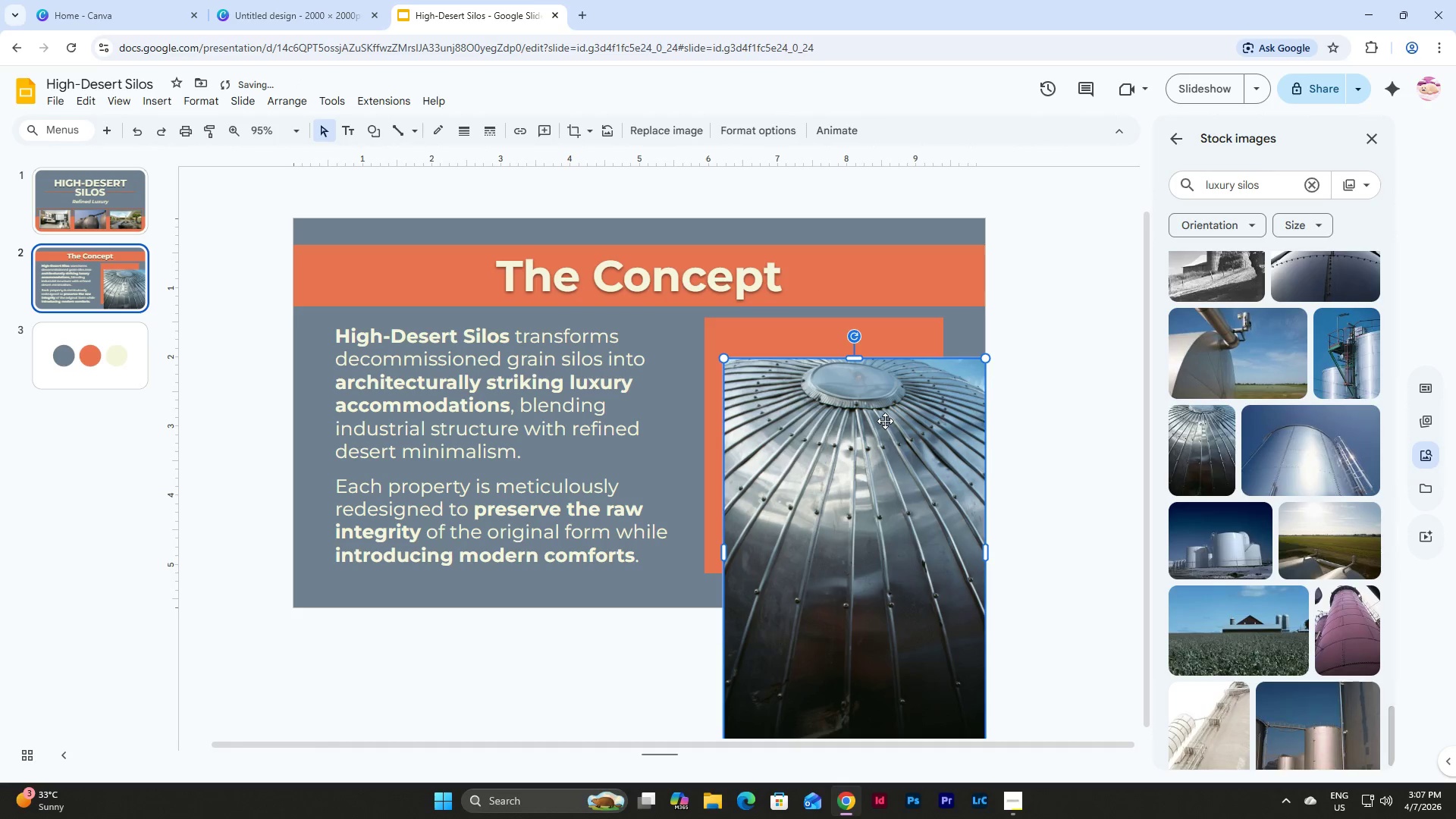 
left_click_drag(start_coordinate=[883, 420], to_coordinate=[879, 395])
 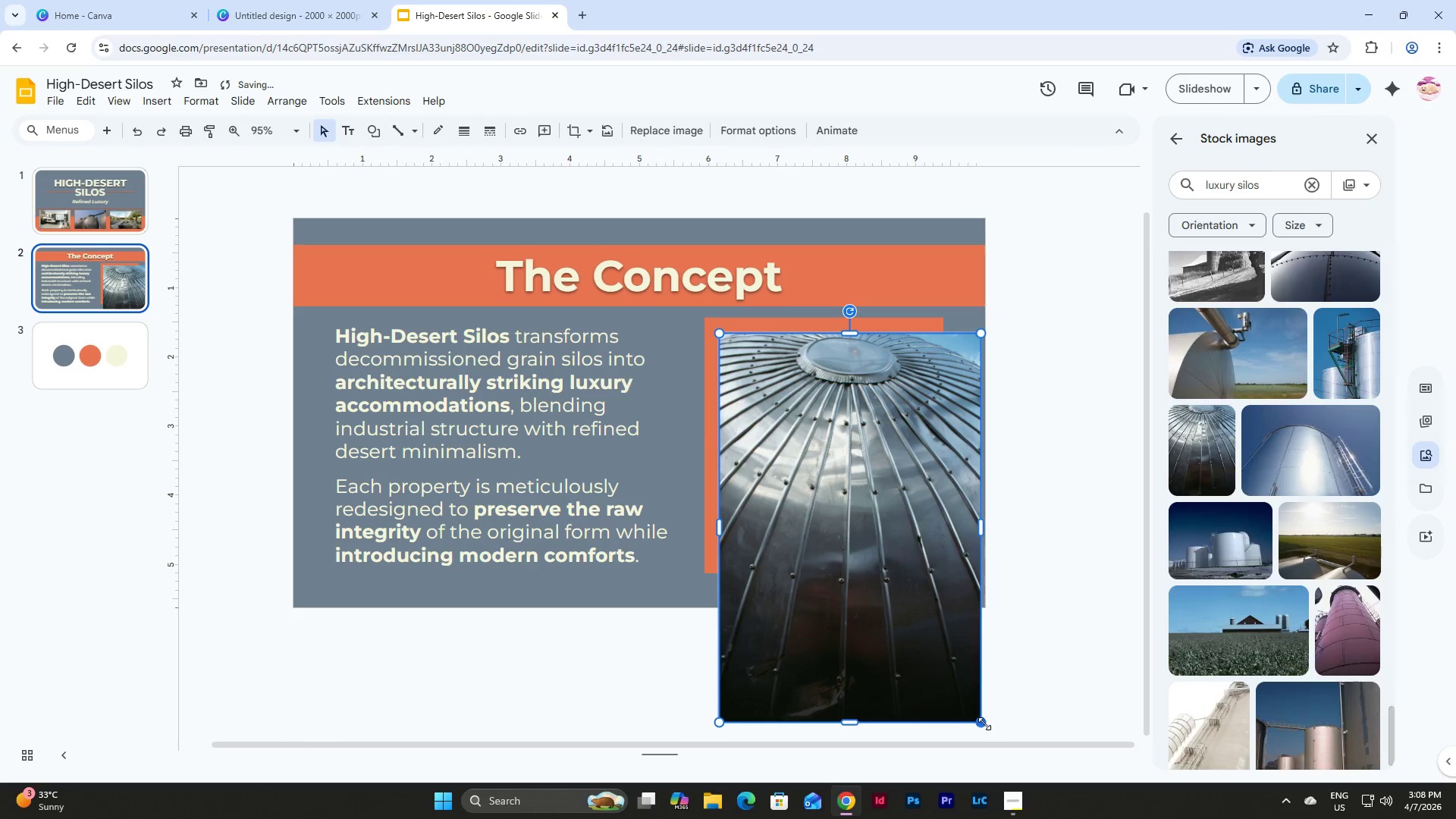 
left_click_drag(start_coordinate=[982, 723], to_coordinate=[917, 544])
 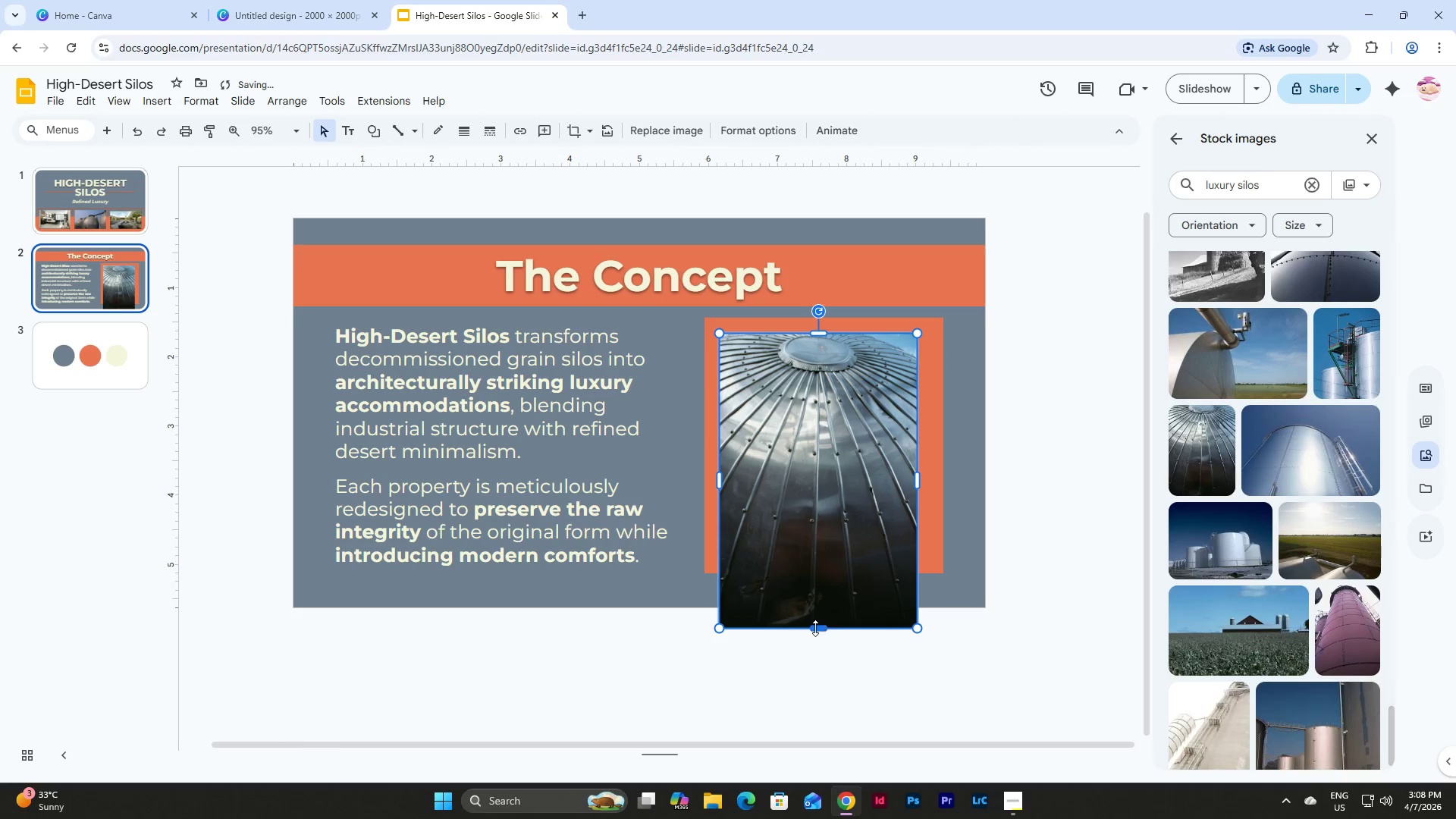 
left_click_drag(start_coordinate=[815, 628], to_coordinate=[814, 590])
 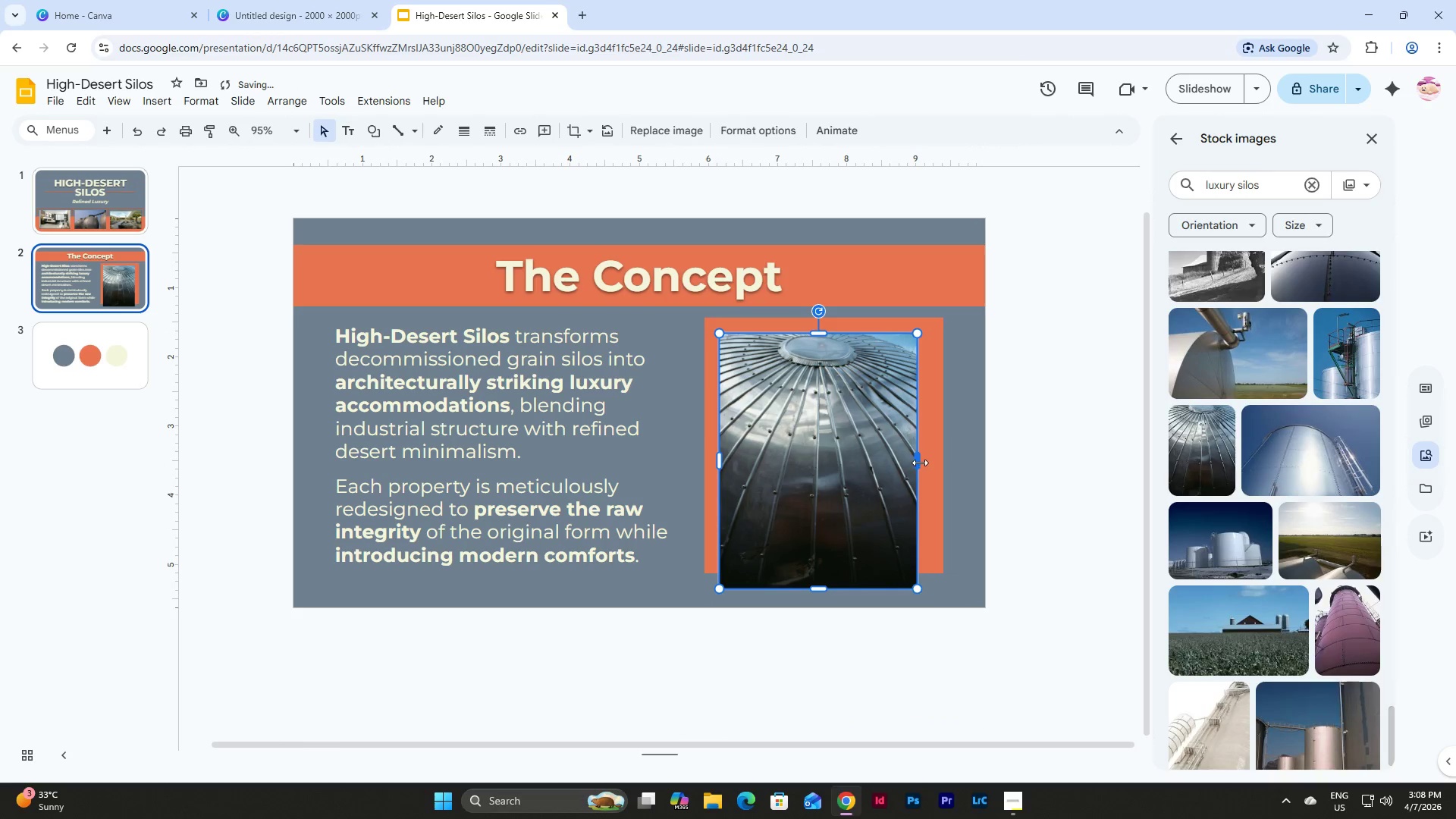 
left_click_drag(start_coordinate=[920, 463], to_coordinate=[953, 464])
 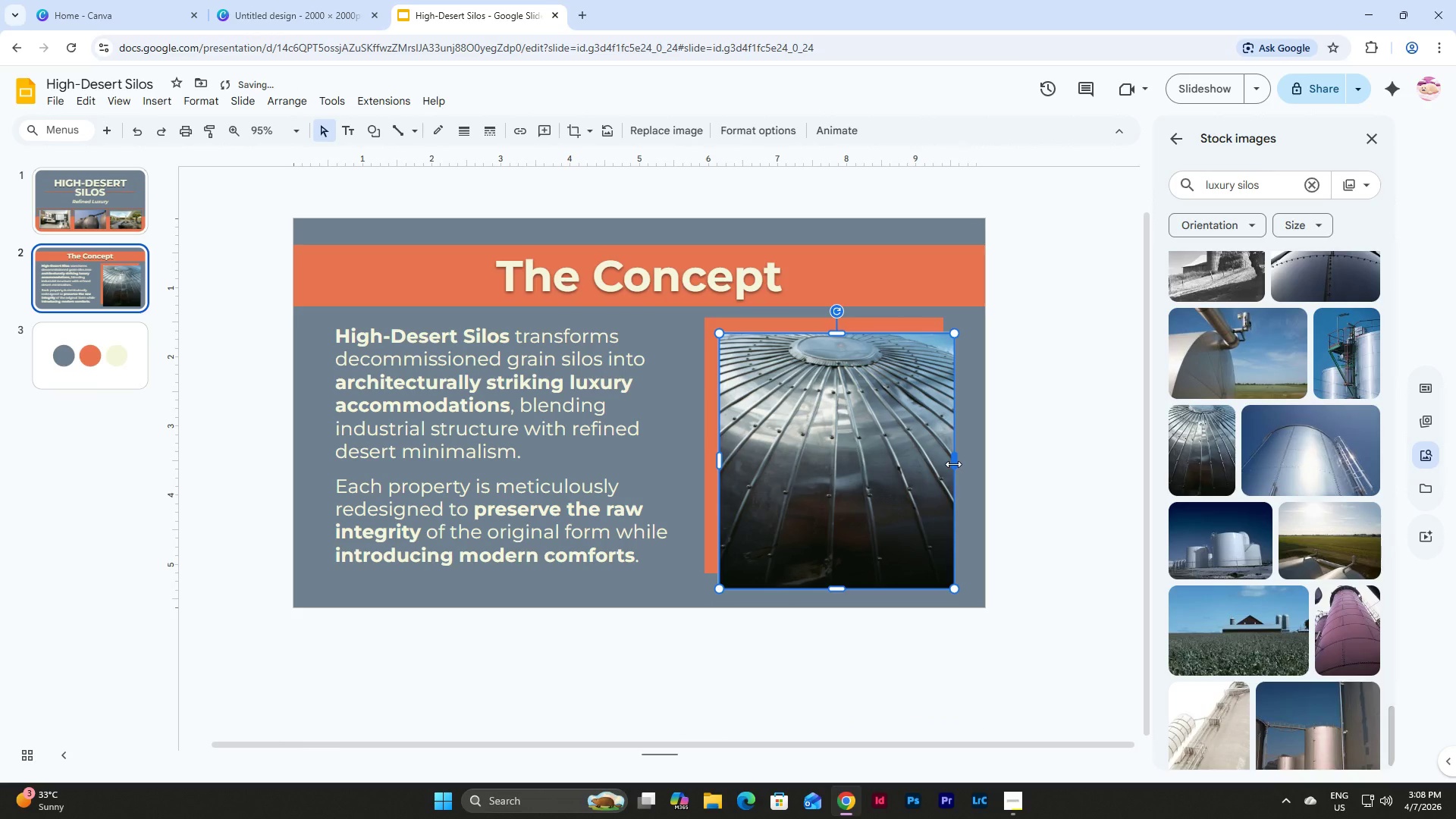 
left_click_drag(start_coordinate=[953, 464], to_coordinate=[958, 464])
 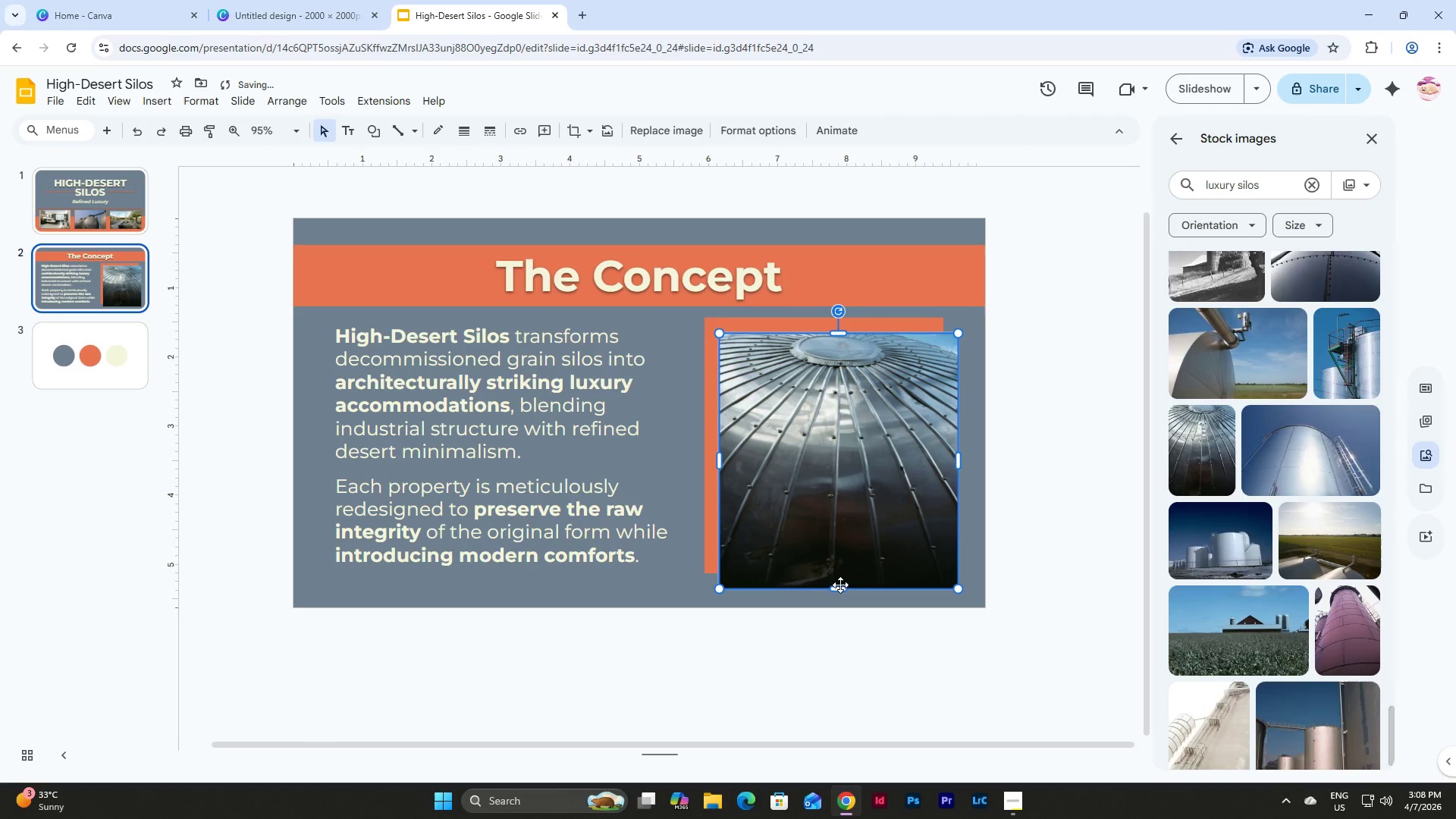 
left_click_drag(start_coordinate=[839, 587], to_coordinate=[839, 575])
 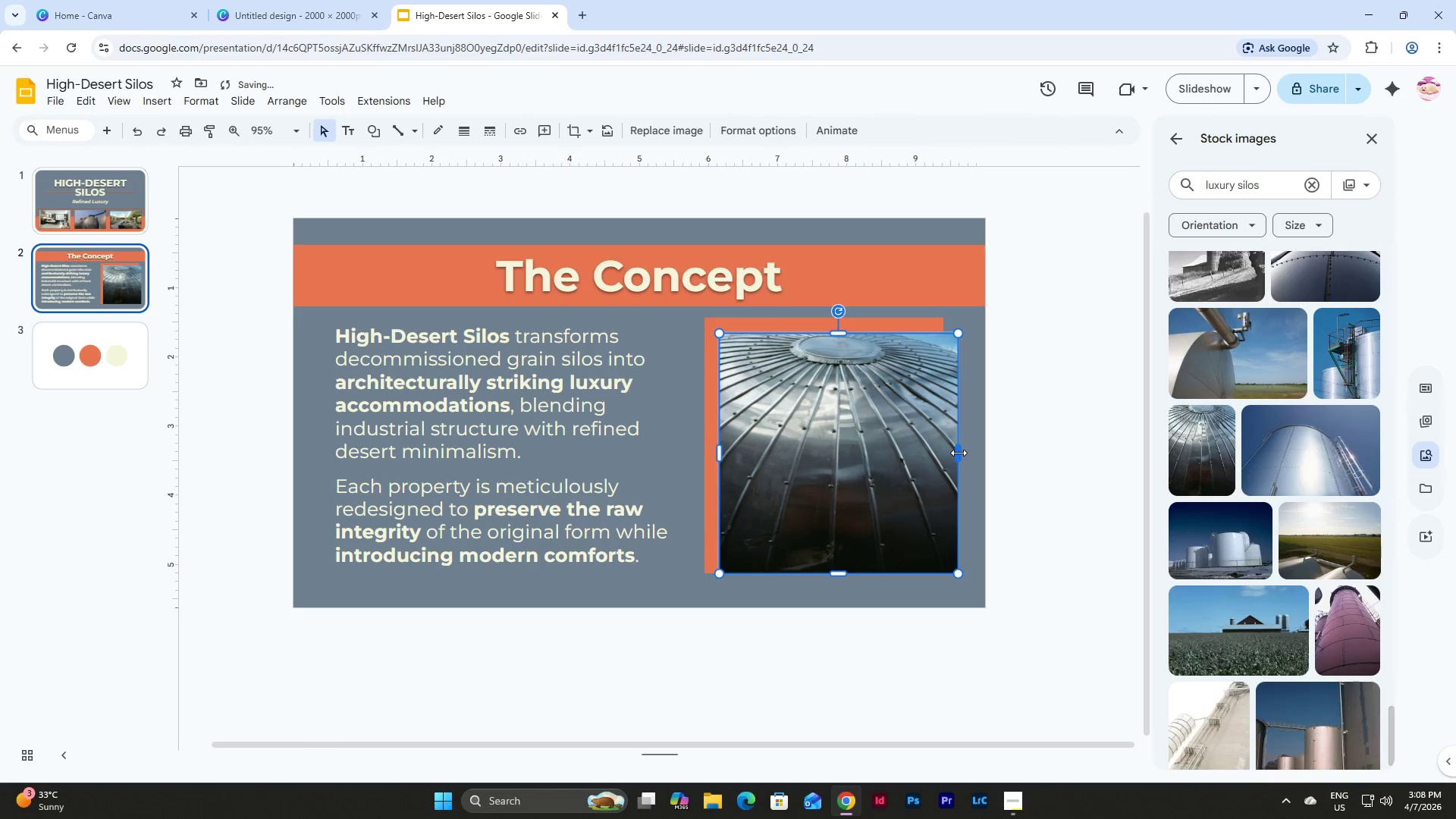 
left_click_drag(start_coordinate=[959, 453], to_coordinate=[941, 453])
 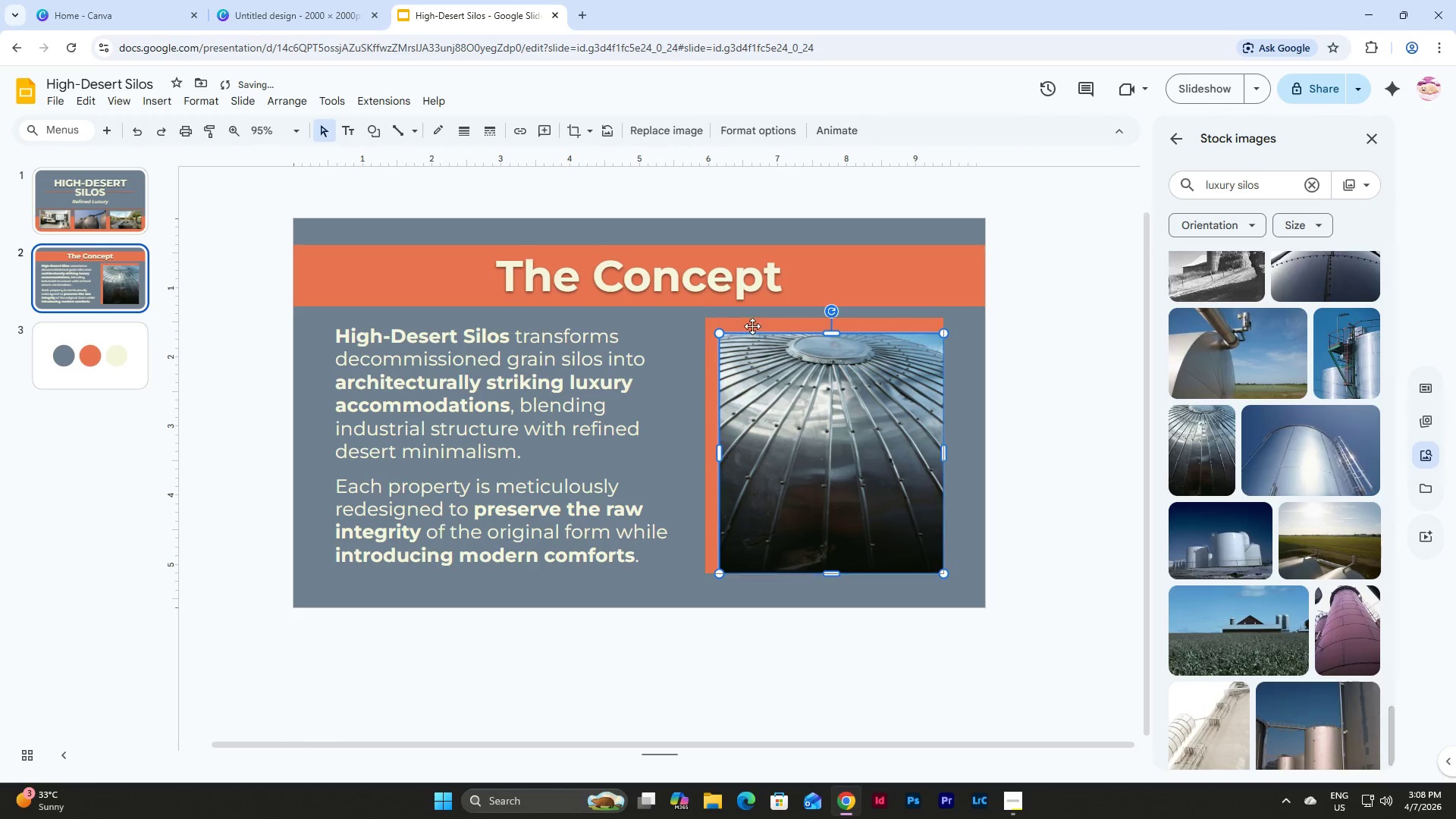 
left_click([752, 324])
 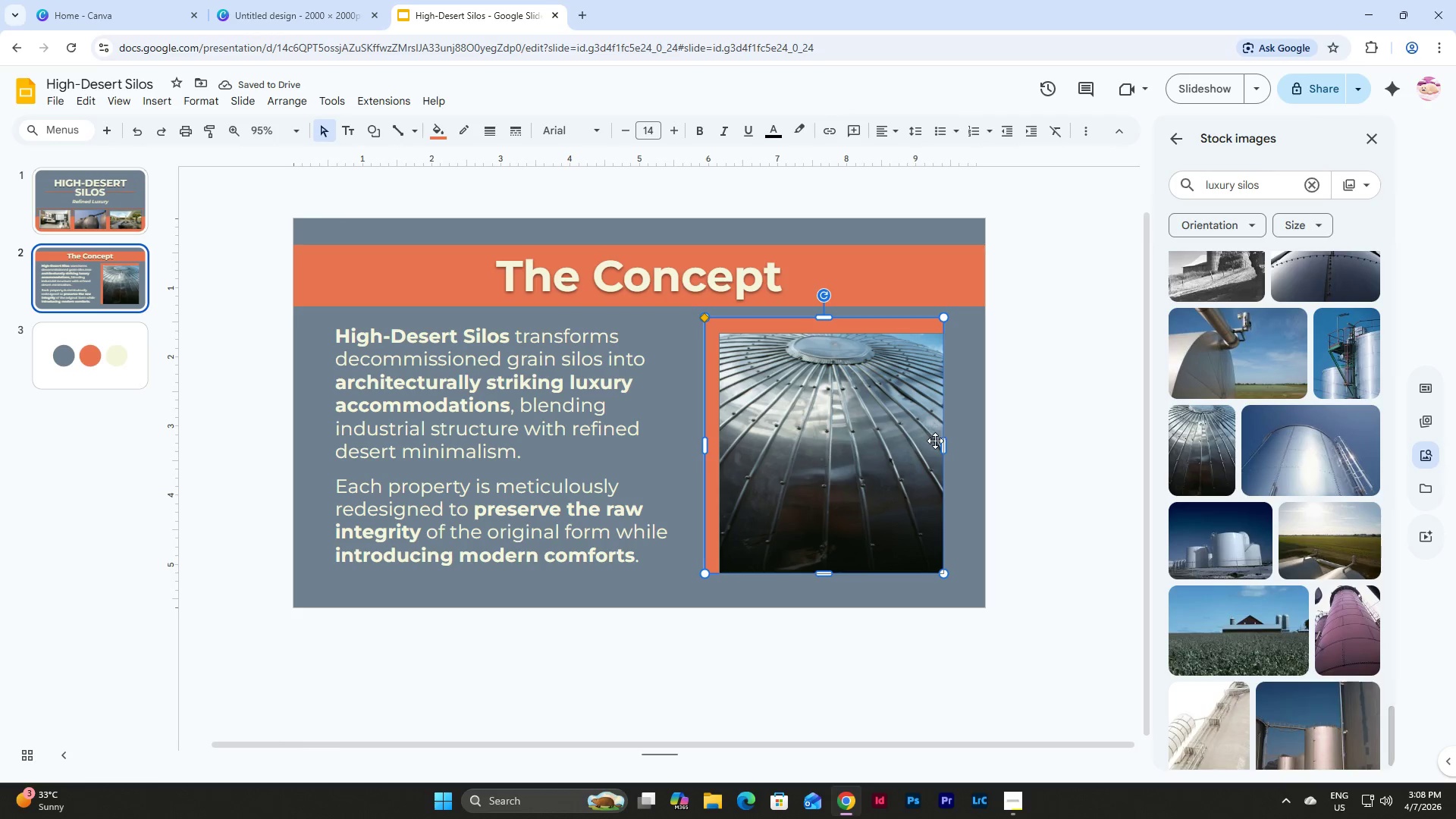 
left_click_drag(start_coordinate=[944, 447], to_coordinate=[929, 447])
 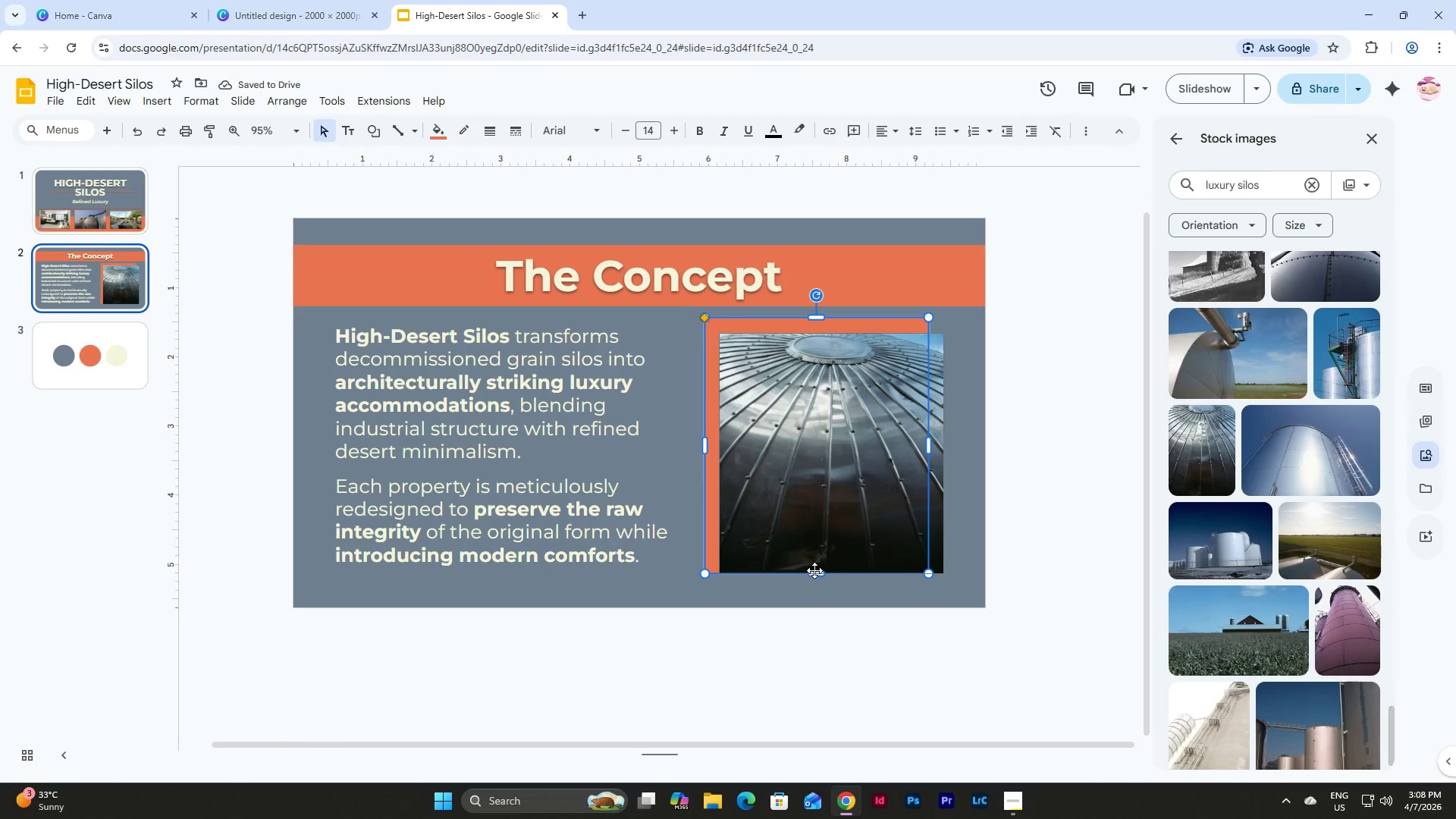 
left_click_drag(start_coordinate=[816, 573], to_coordinate=[815, 558])
 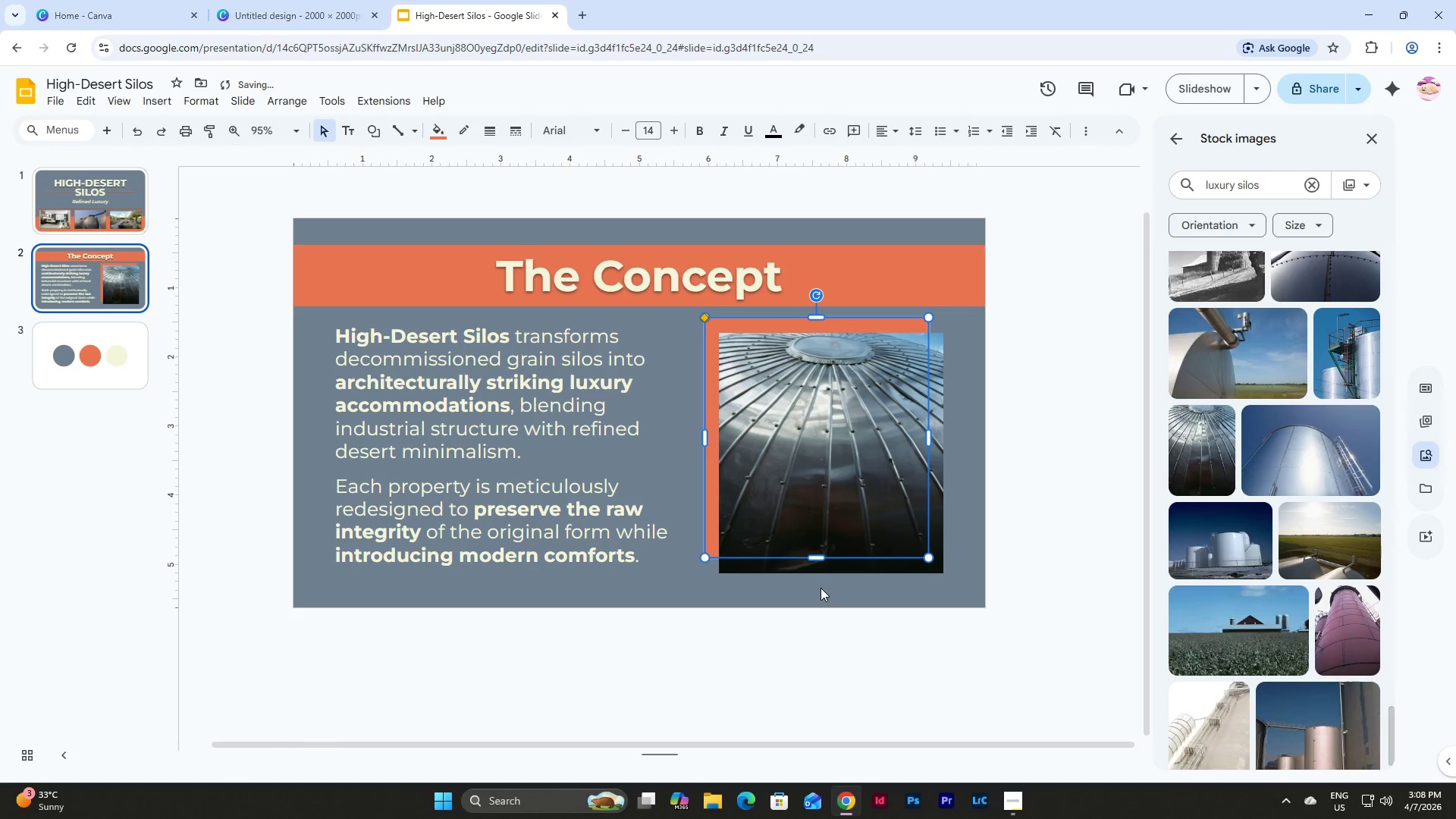 
left_click([821, 588])
 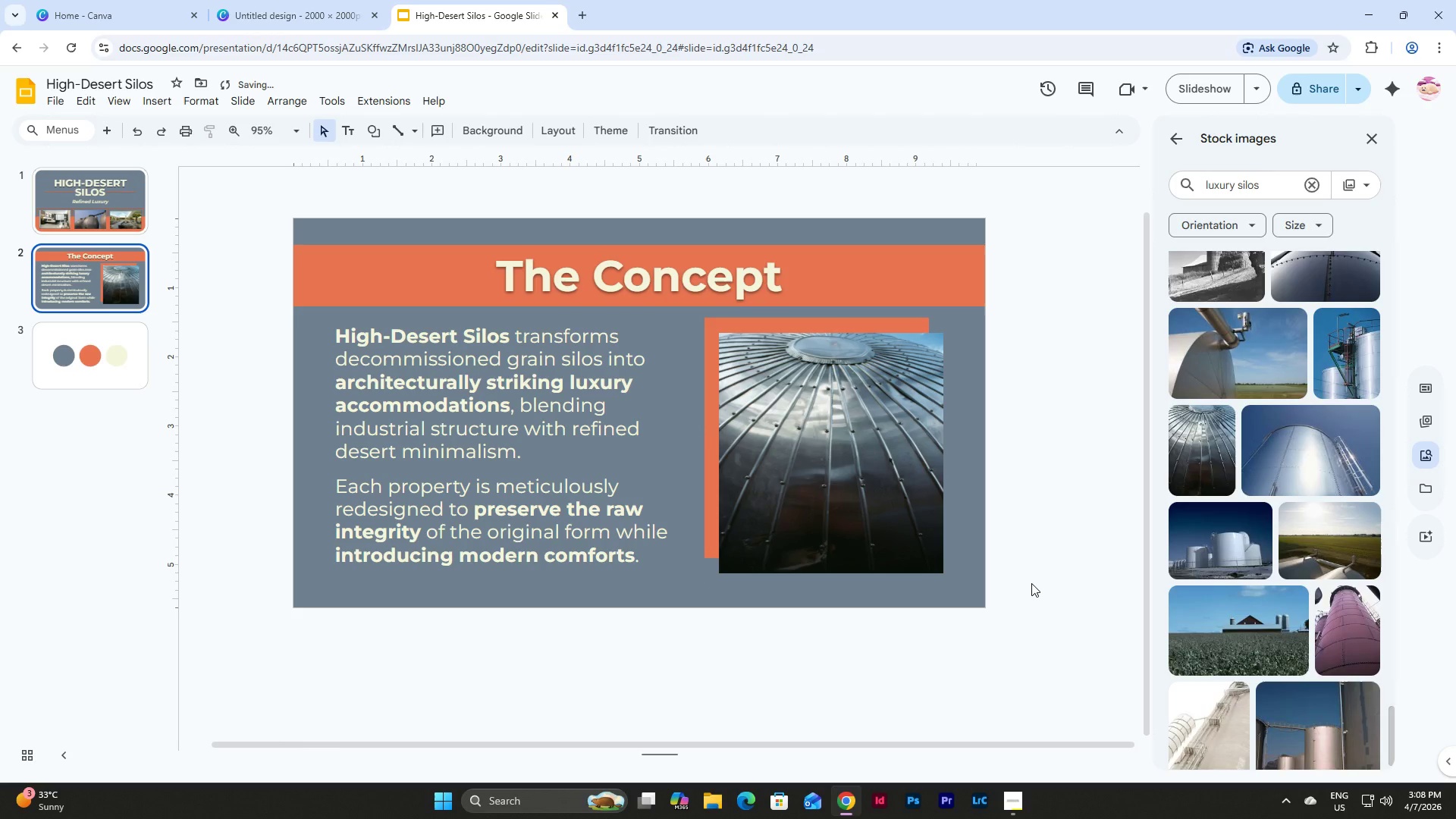 
left_click([1031, 583])
 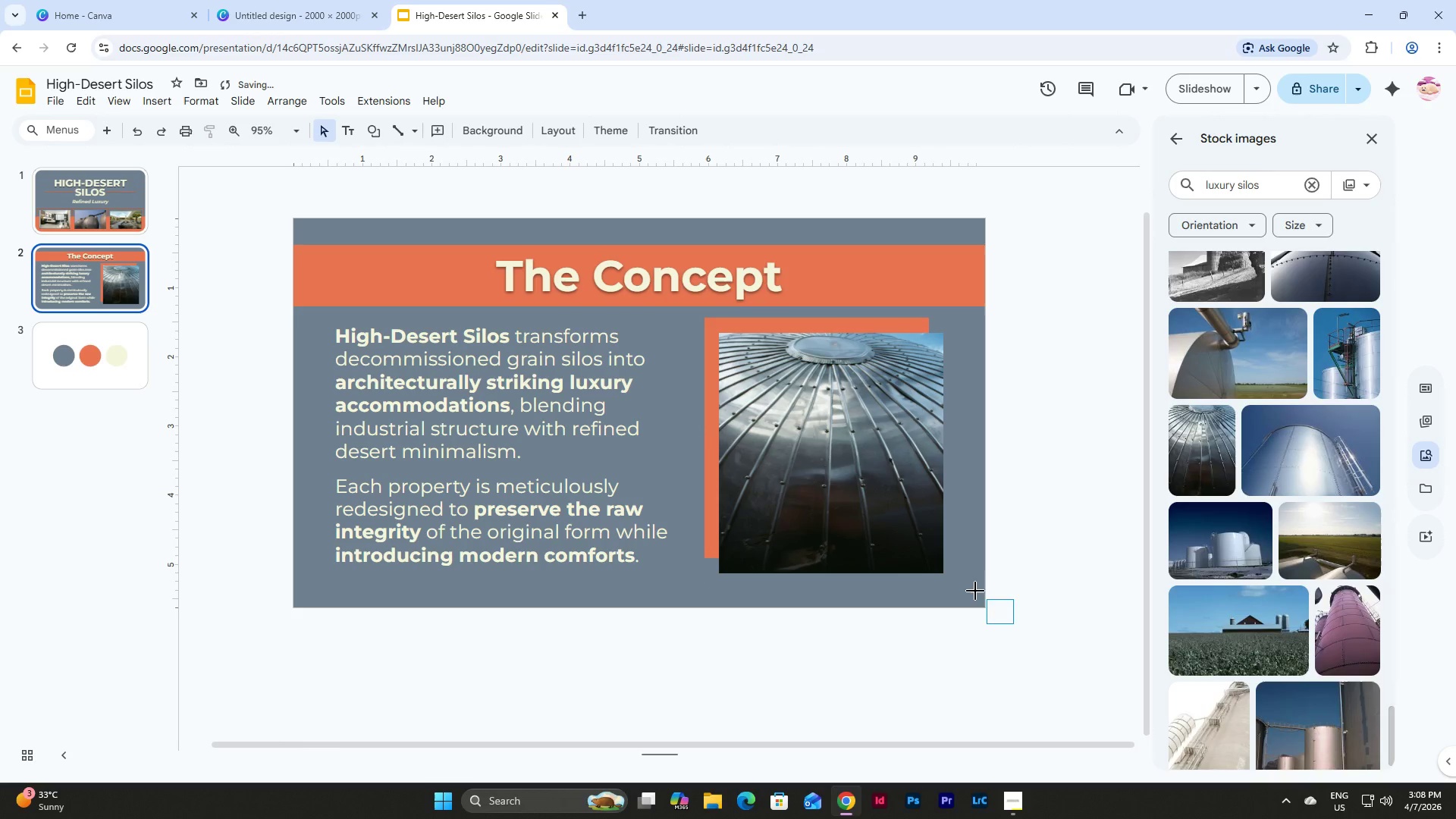 
left_click_drag(start_coordinate=[1013, 623], to_coordinate=[692, 374])
 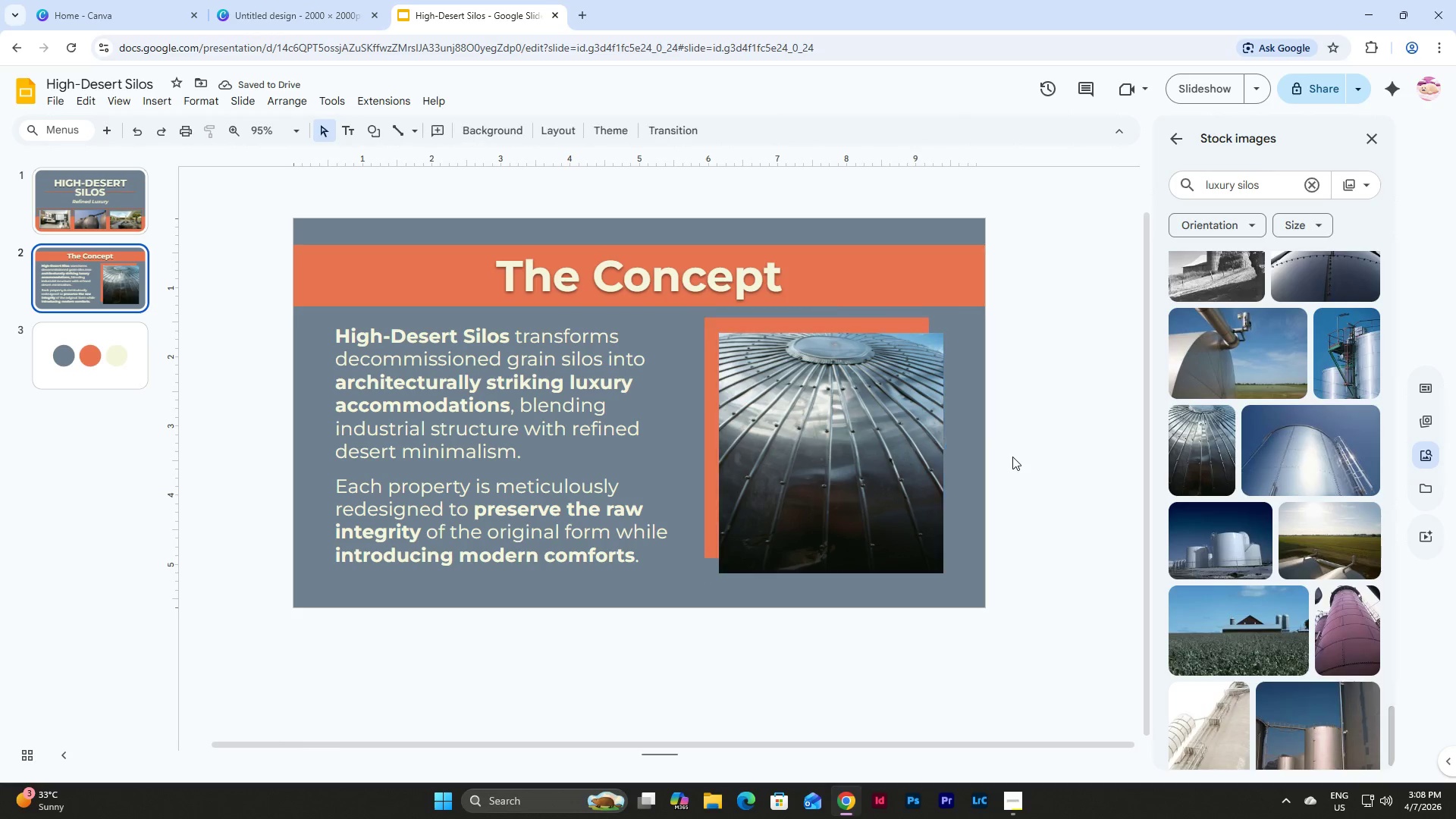 
double_click([888, 446])
 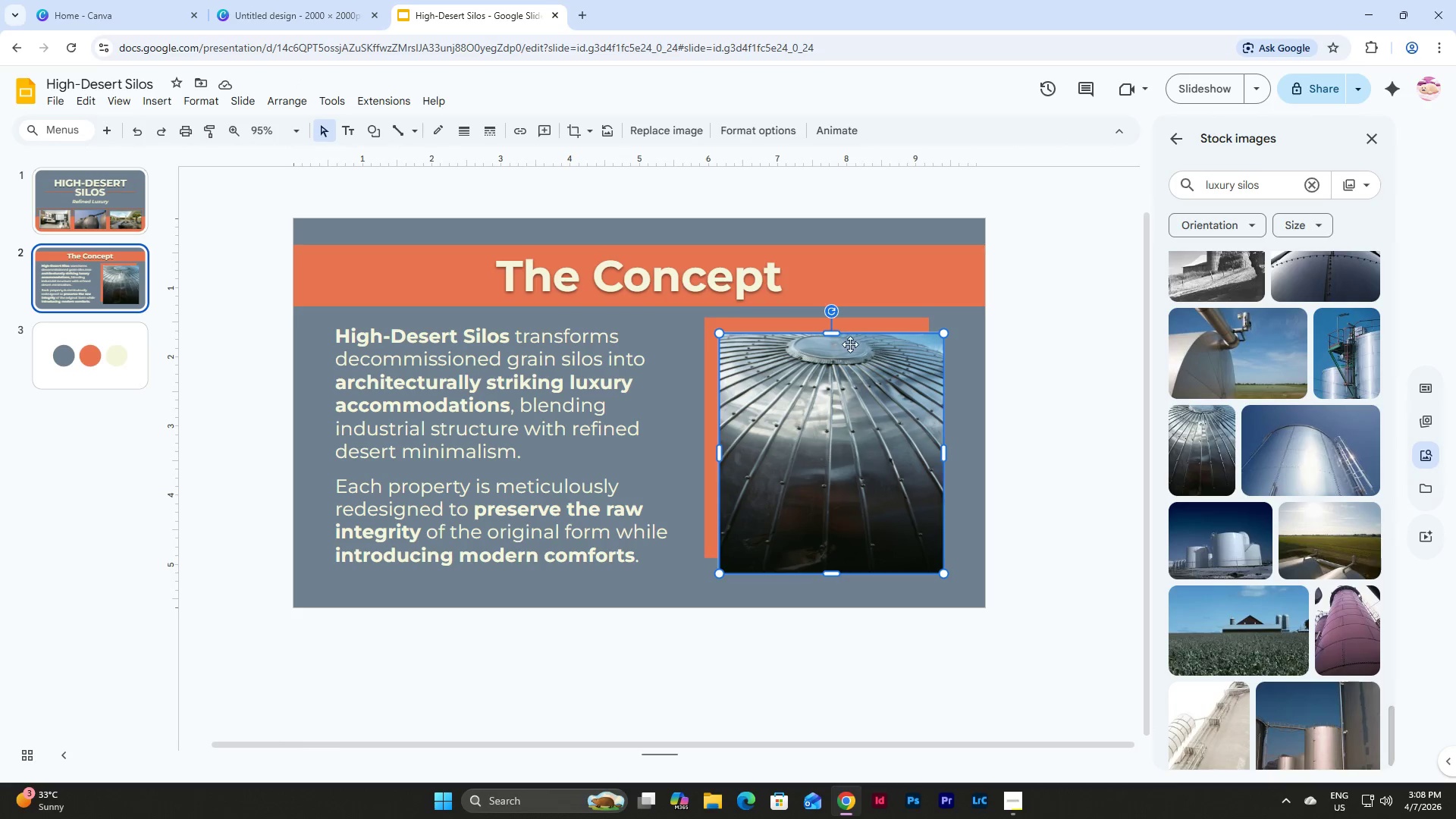 
left_click([766, 320])
 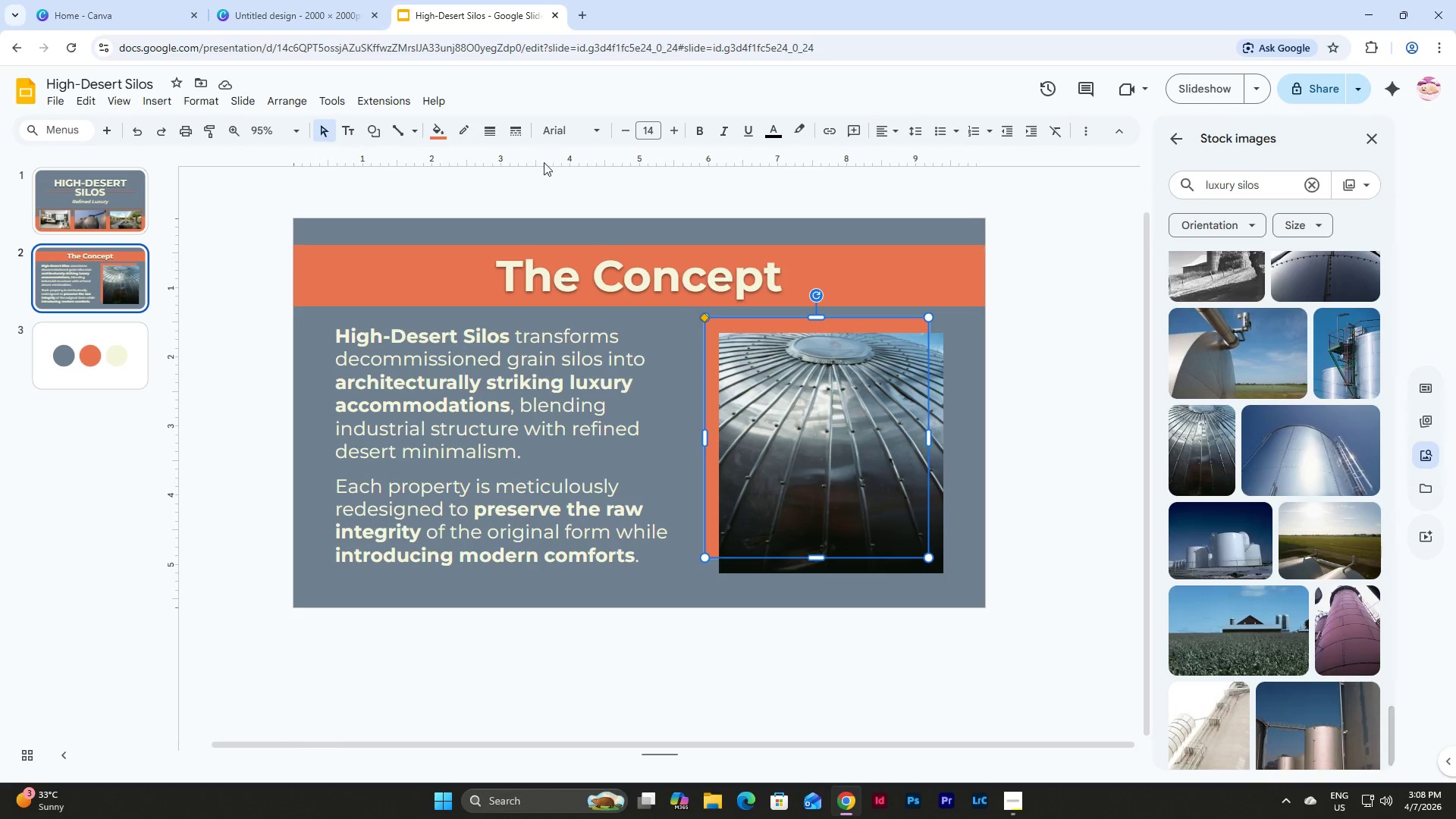 
wait(5.19)
 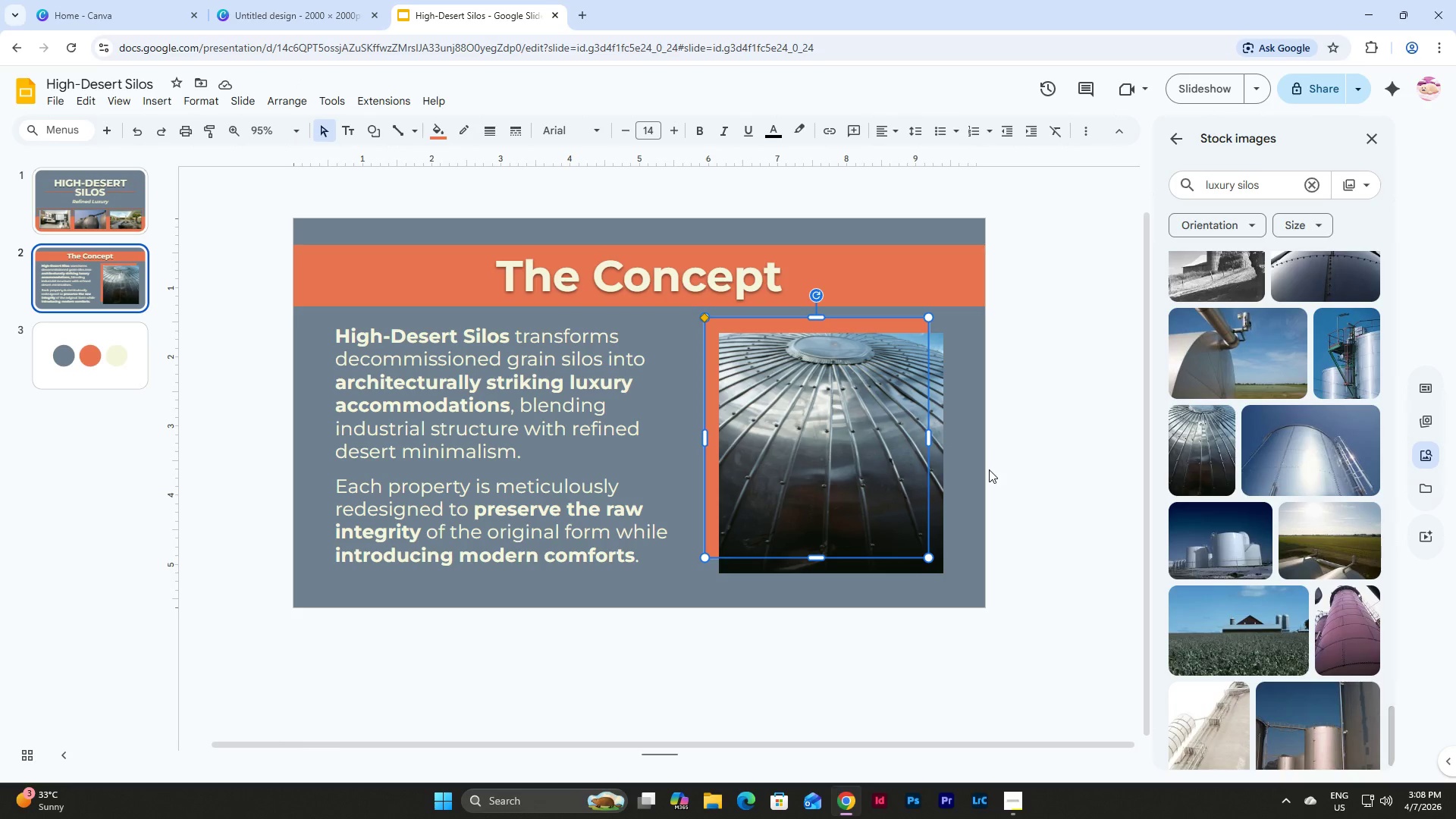 
left_click([1096, 131])
 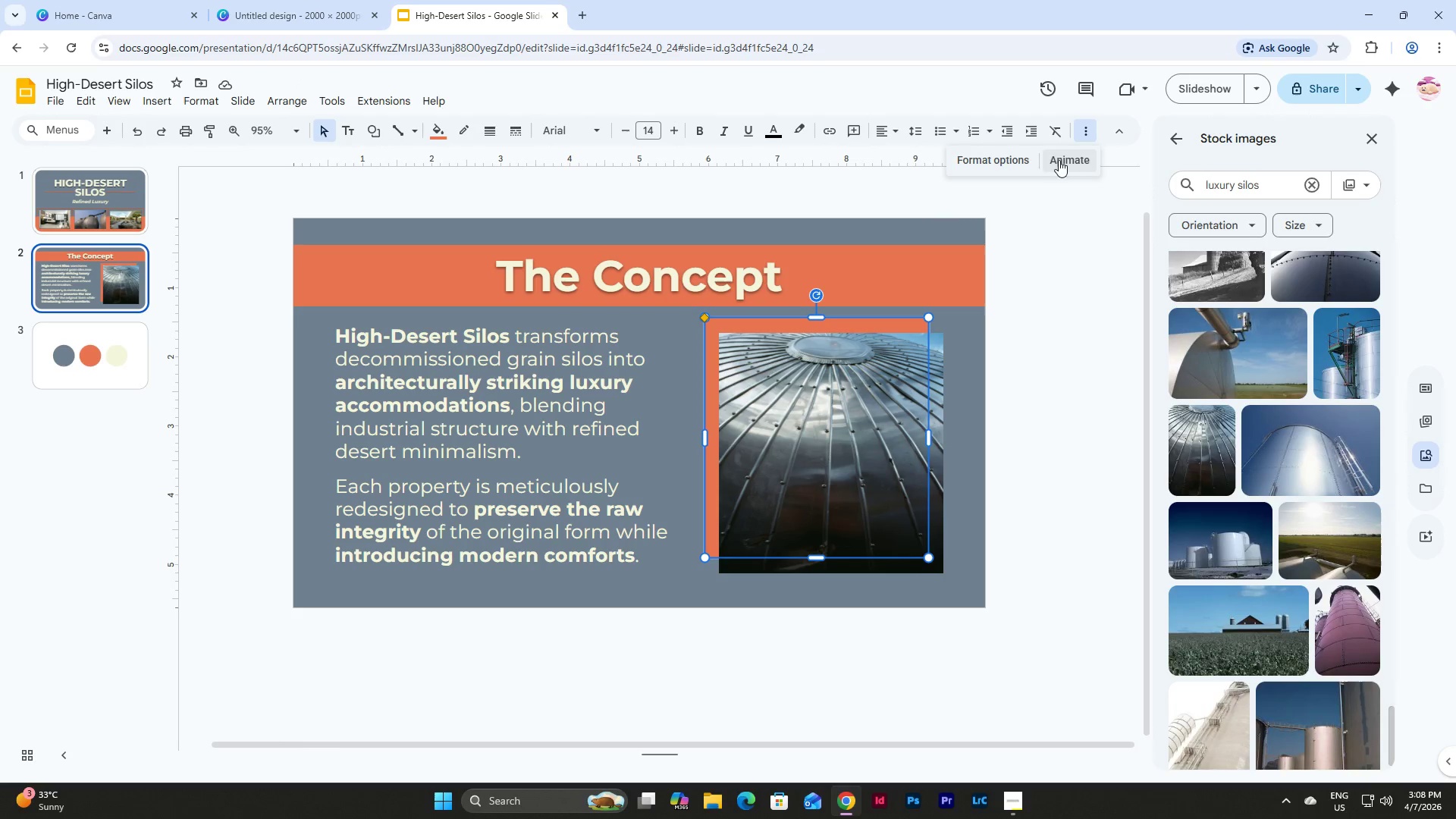 
left_click([984, 162])
 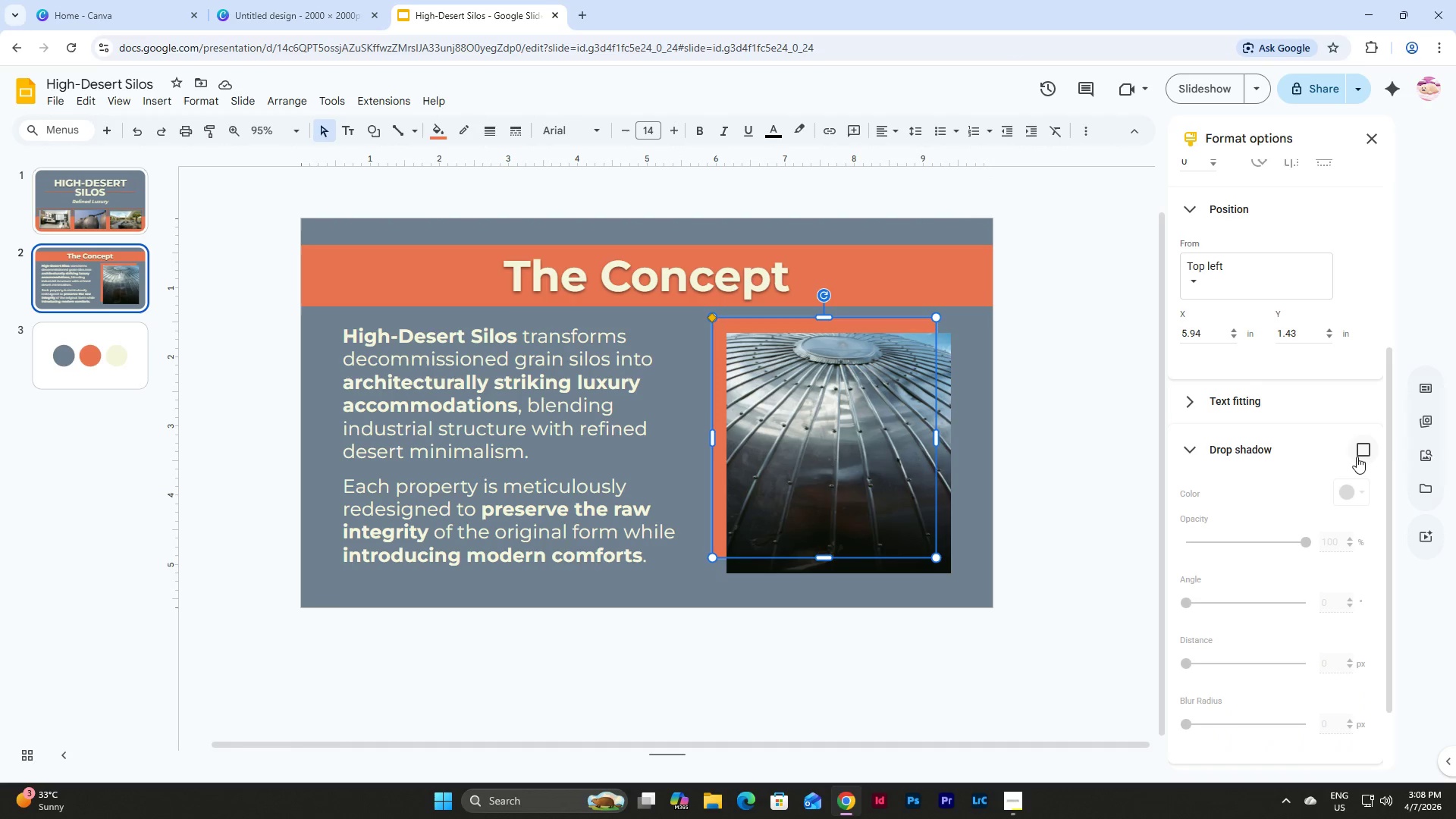 
left_click([1352, 455])
 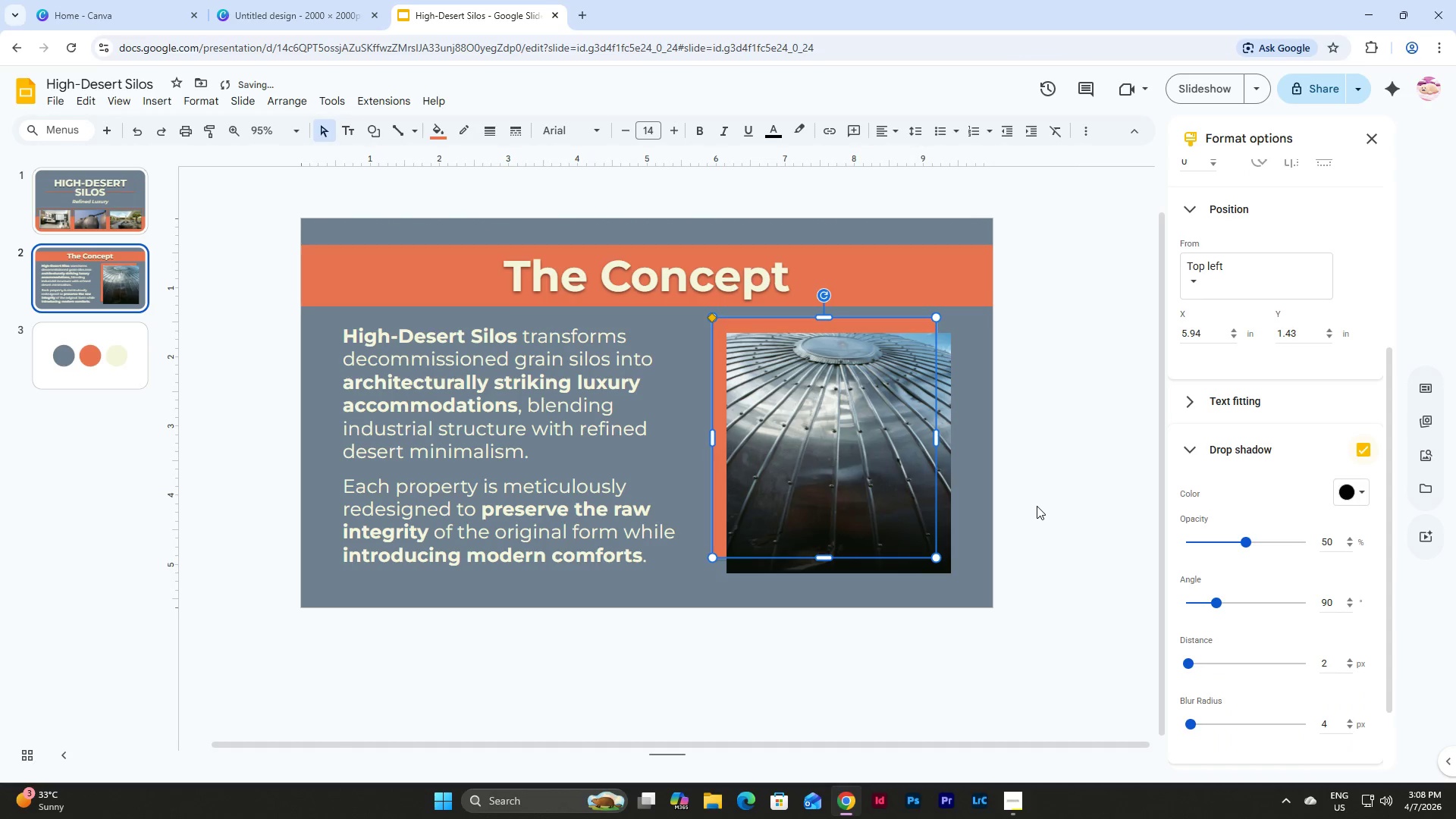 
left_click([1037, 506])
 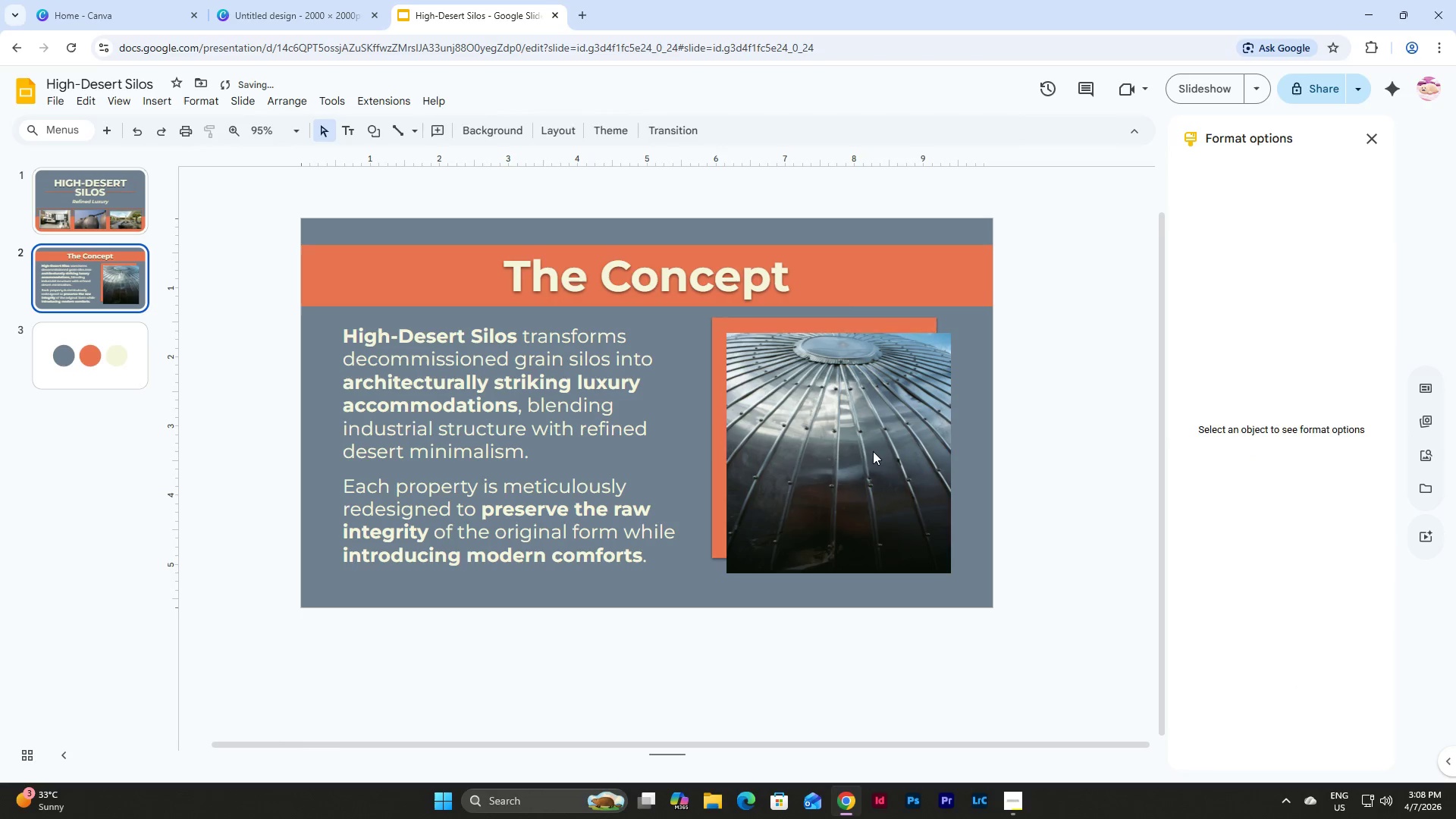 
left_click([873, 451])
 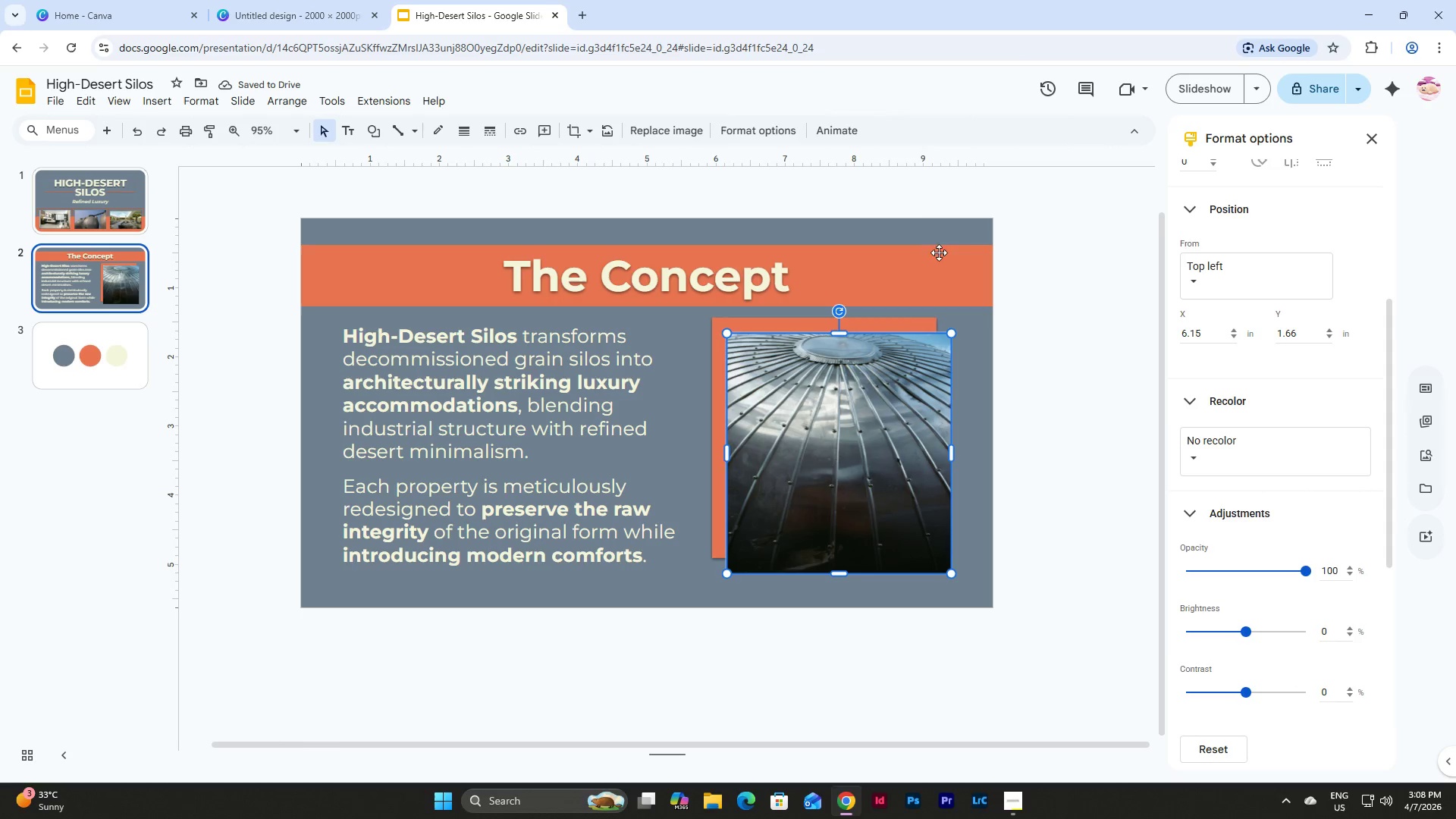 
left_click([745, 124])
 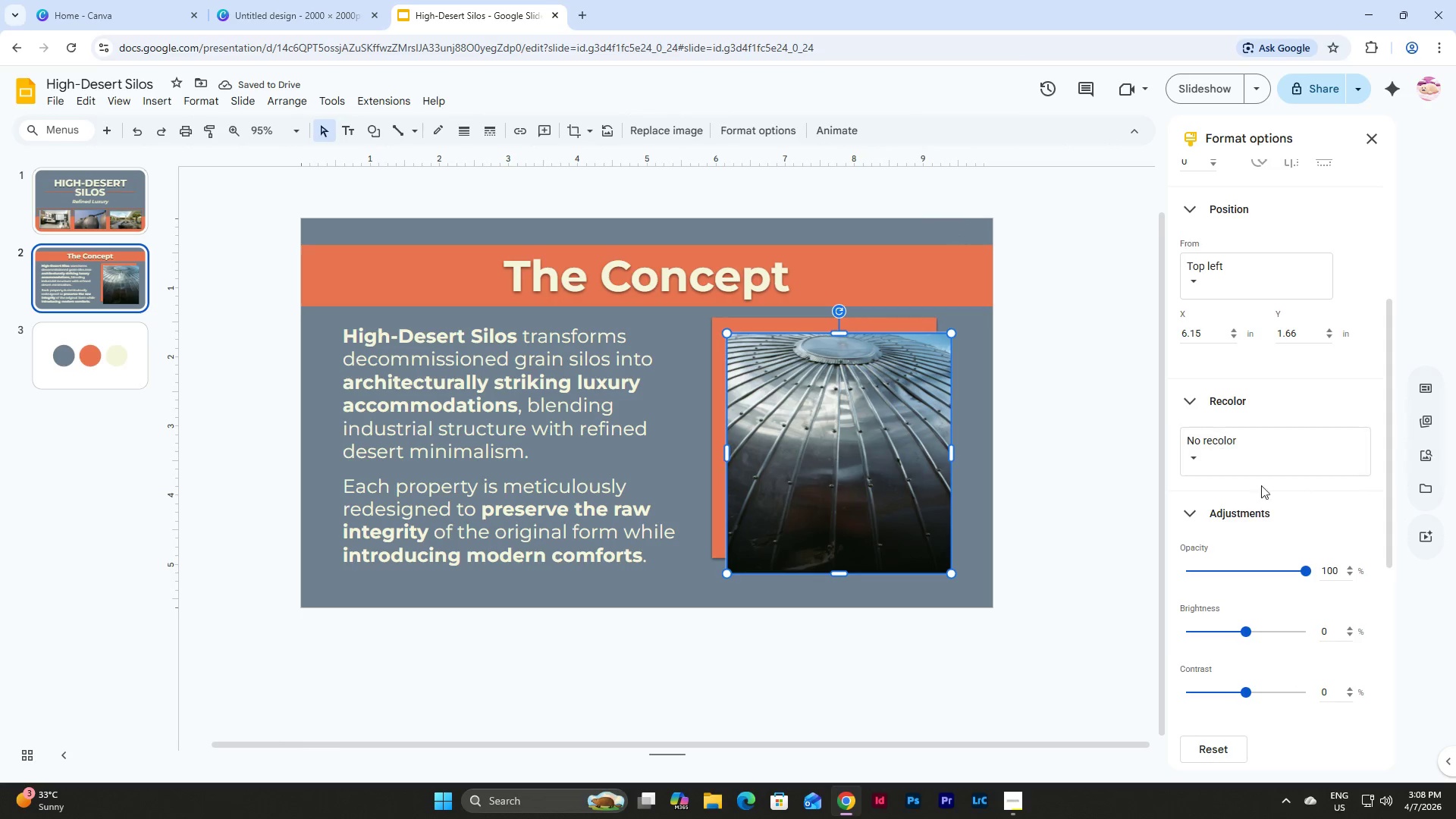 
left_click([1360, 362])
 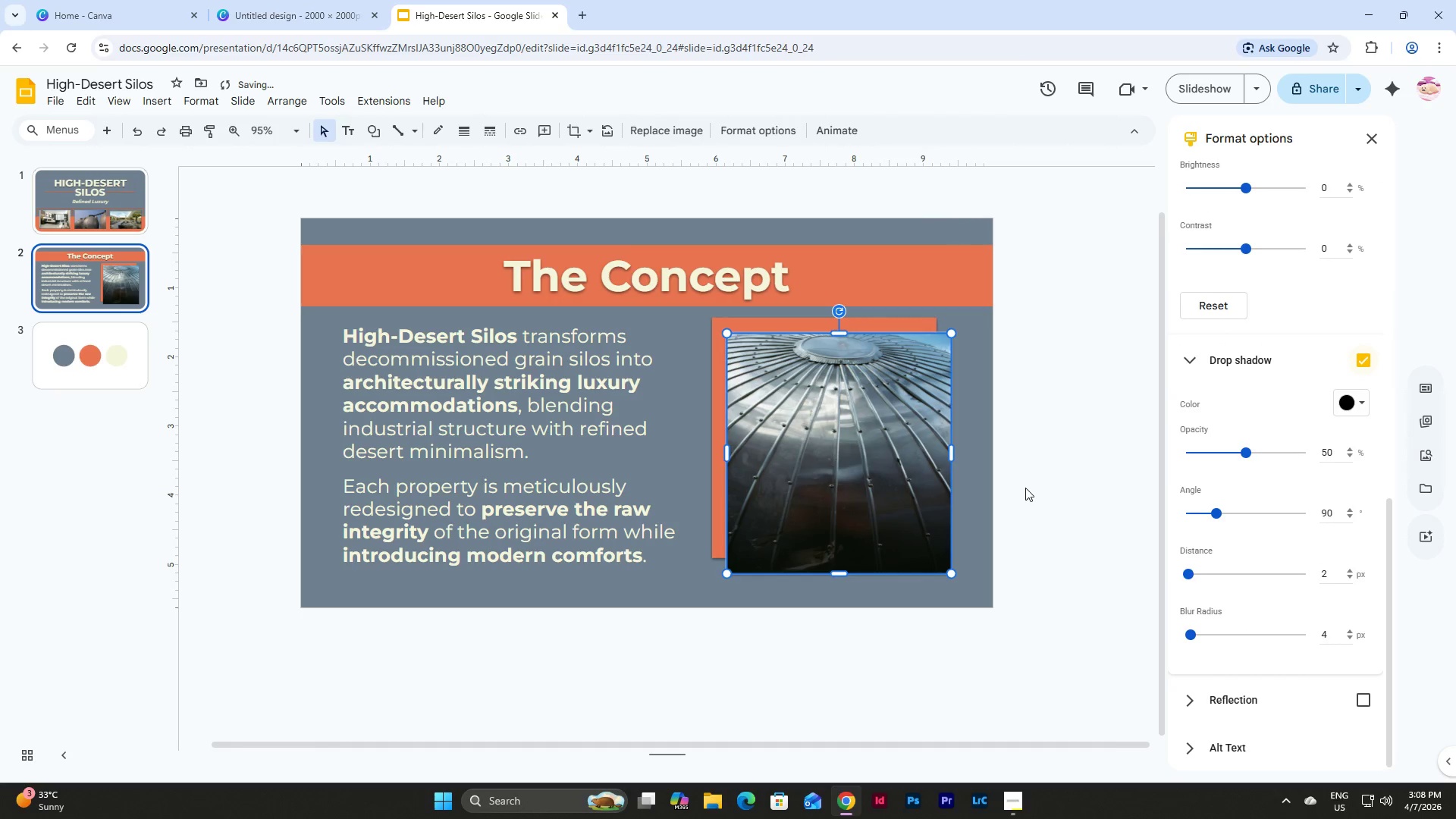 
scroll: coordinate [1306, 524], scroll_direction: down, amount: 9.0
 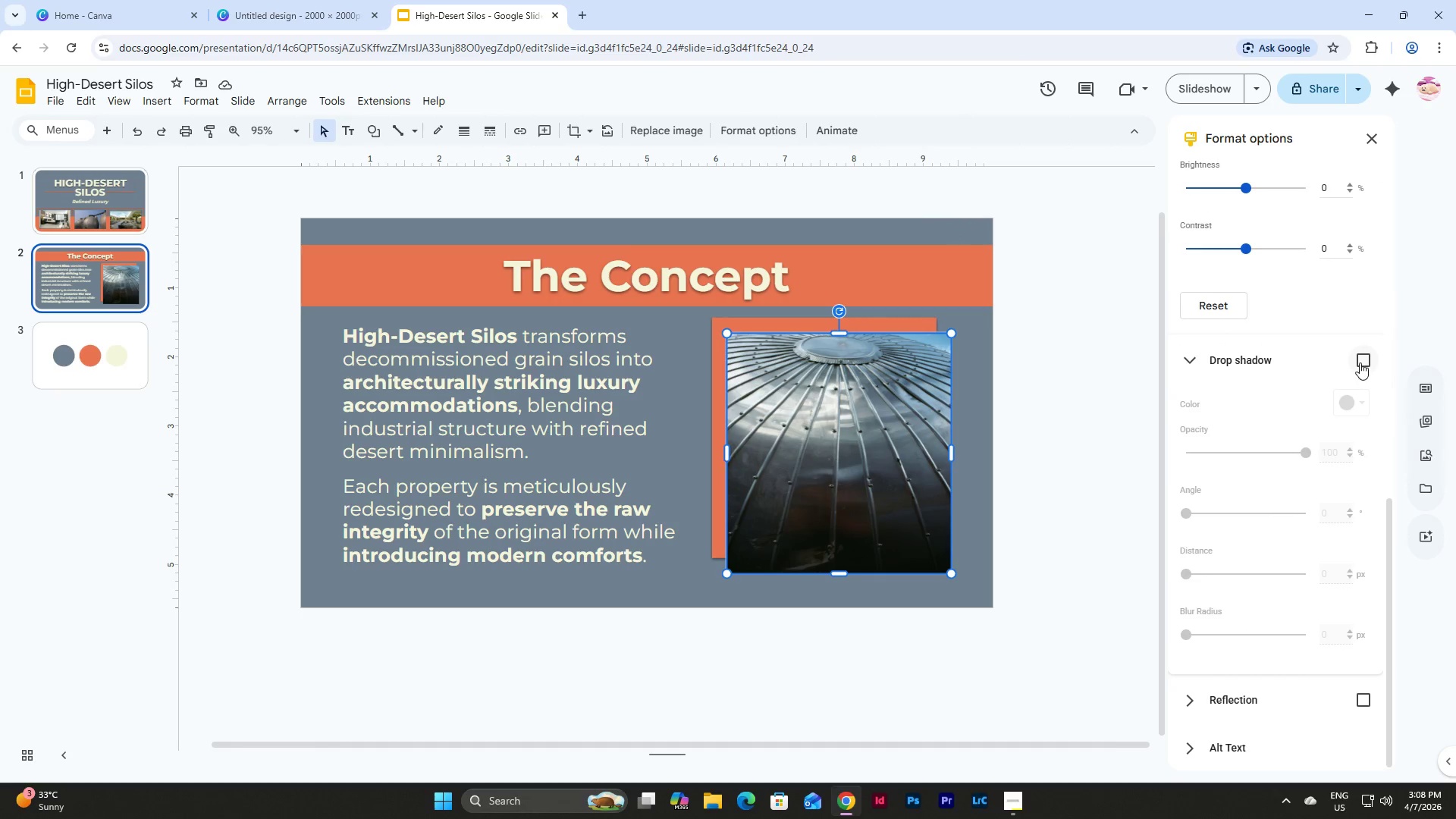 
left_click([1025, 488])
 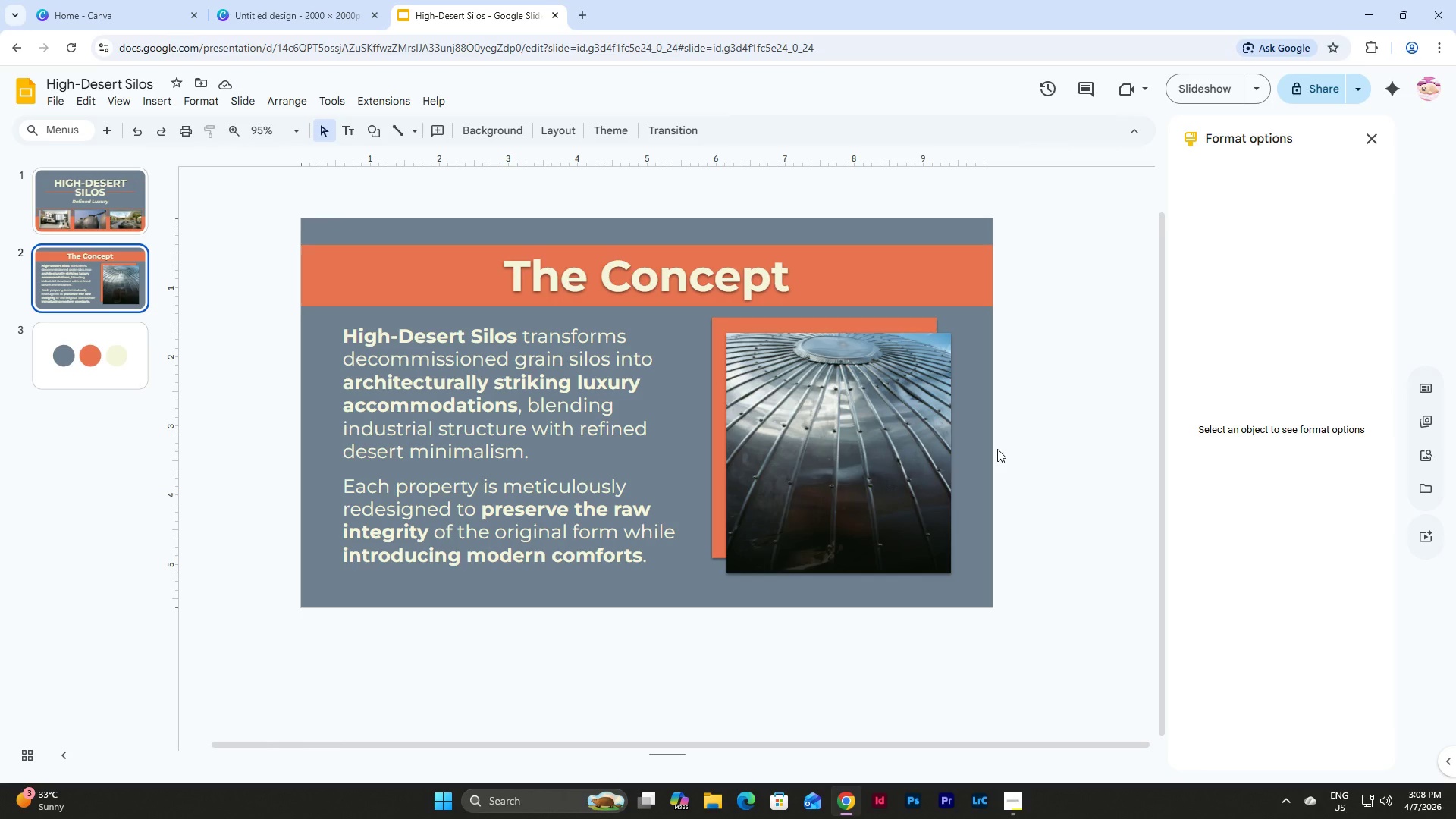 
wait(10.22)
 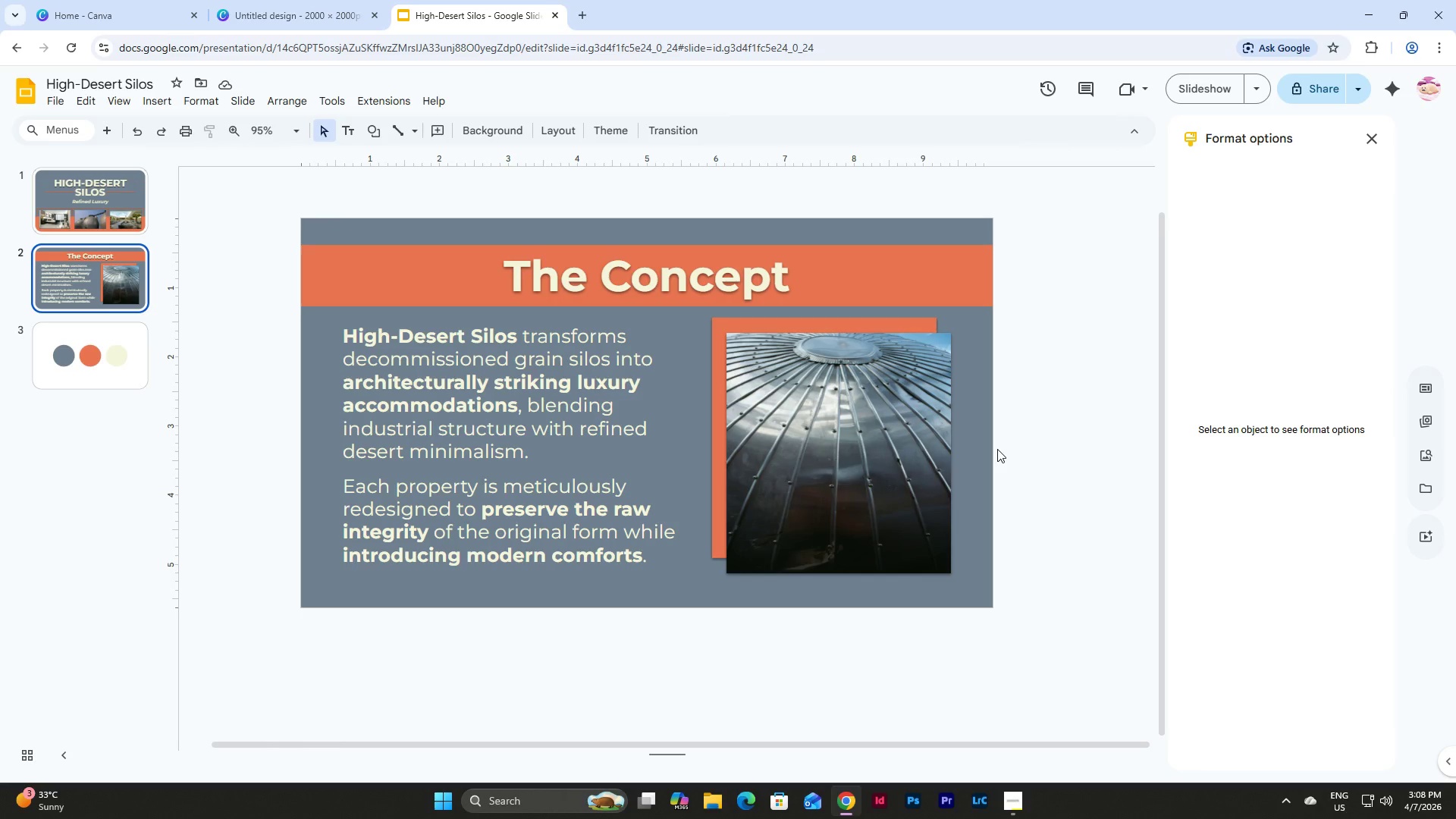 
left_click([589, 467])
 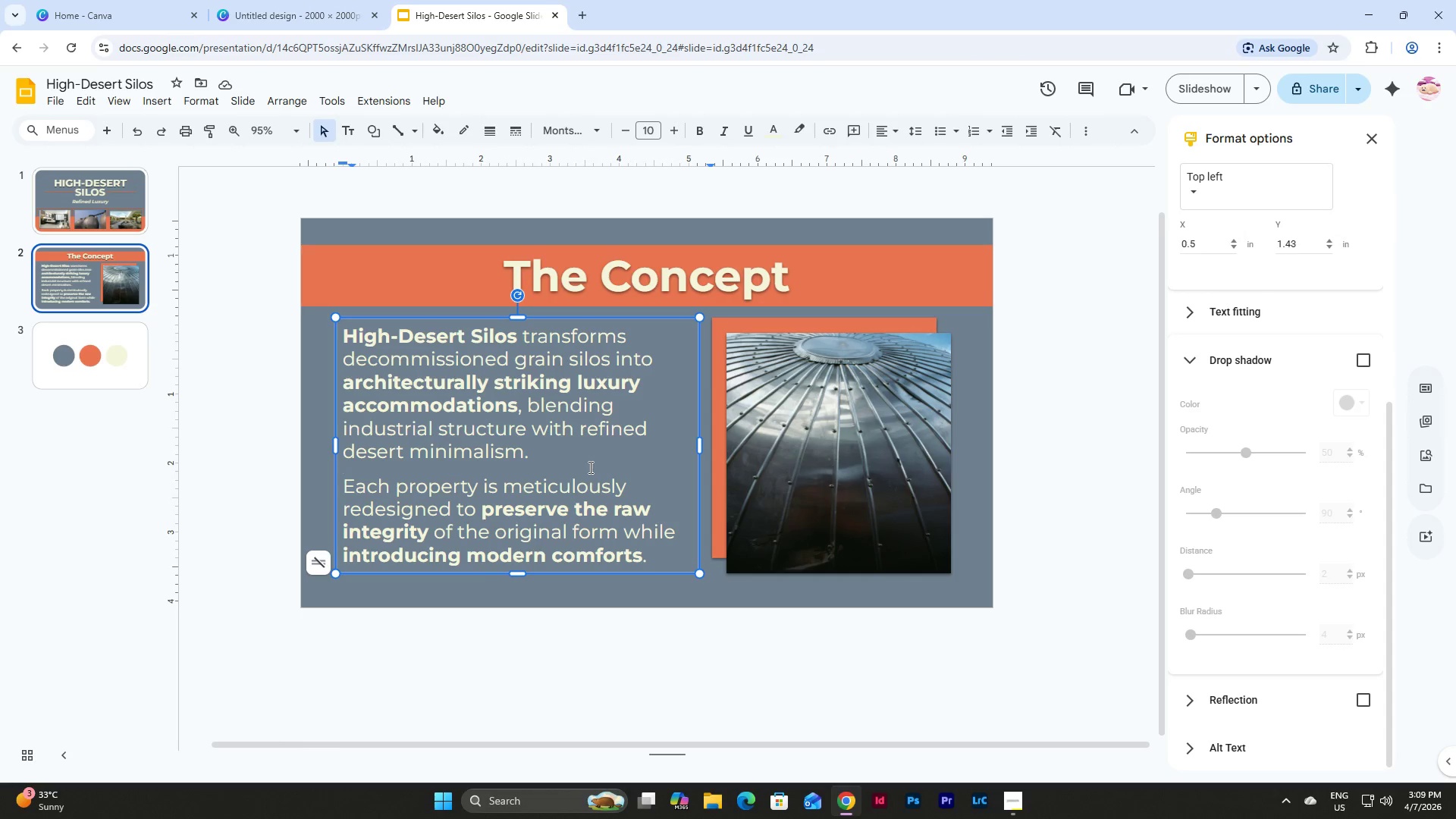 
left_click([519, 447])
 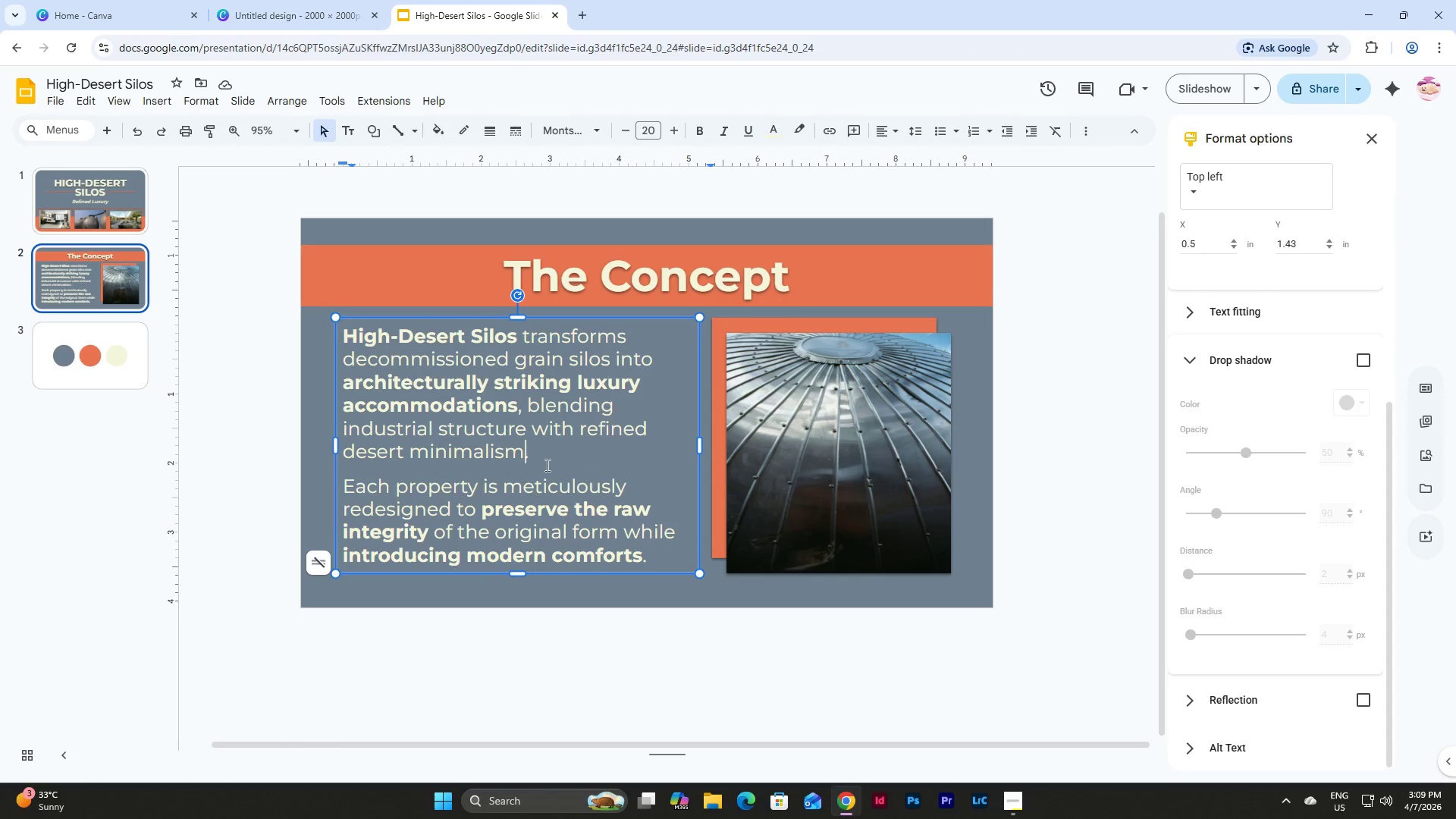 
left_click_drag(start_coordinate=[543, 467], to_coordinate=[538, 458])
 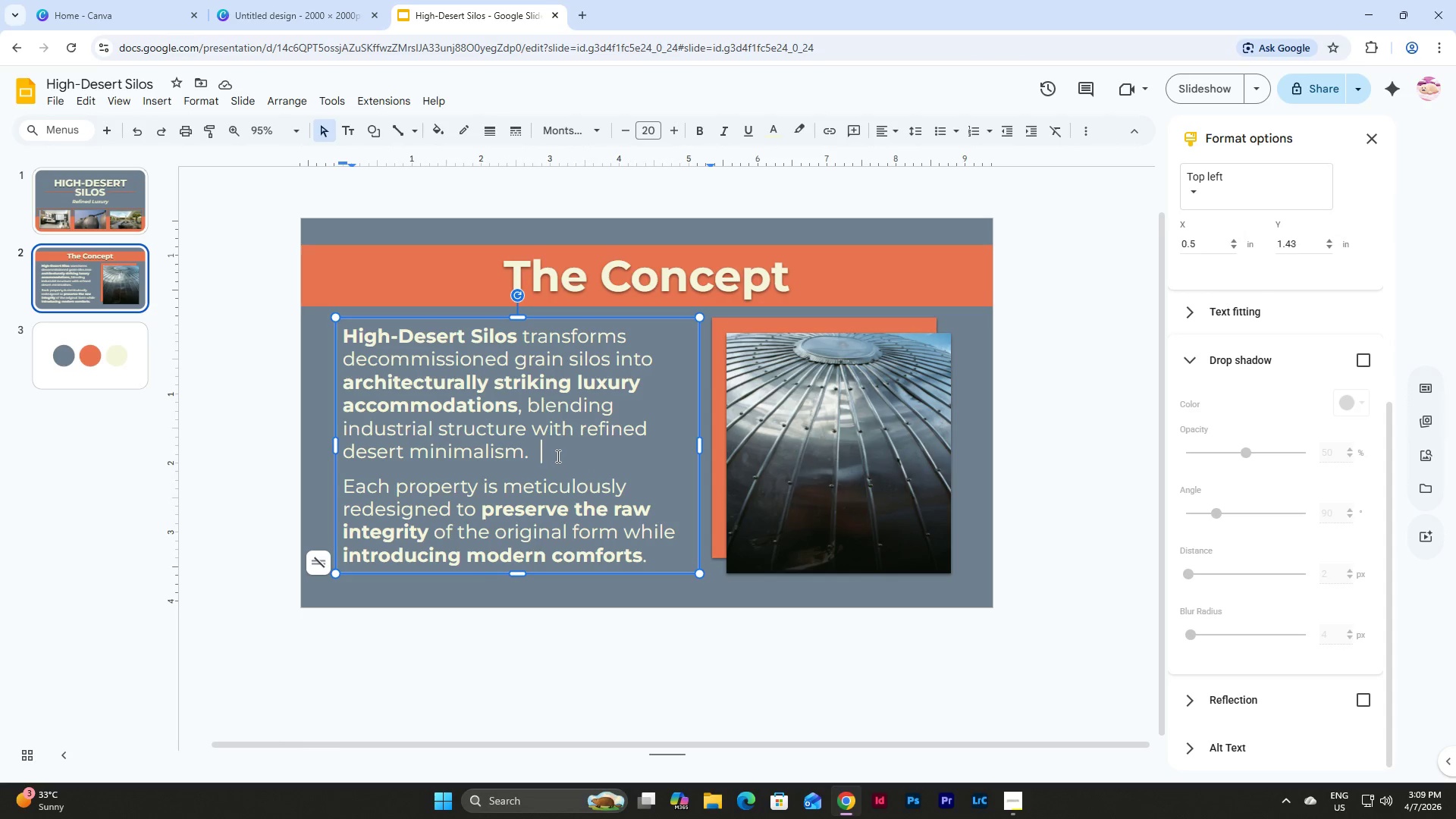 
left_click_drag(start_coordinate=[557, 456], to_coordinate=[516, 403])
 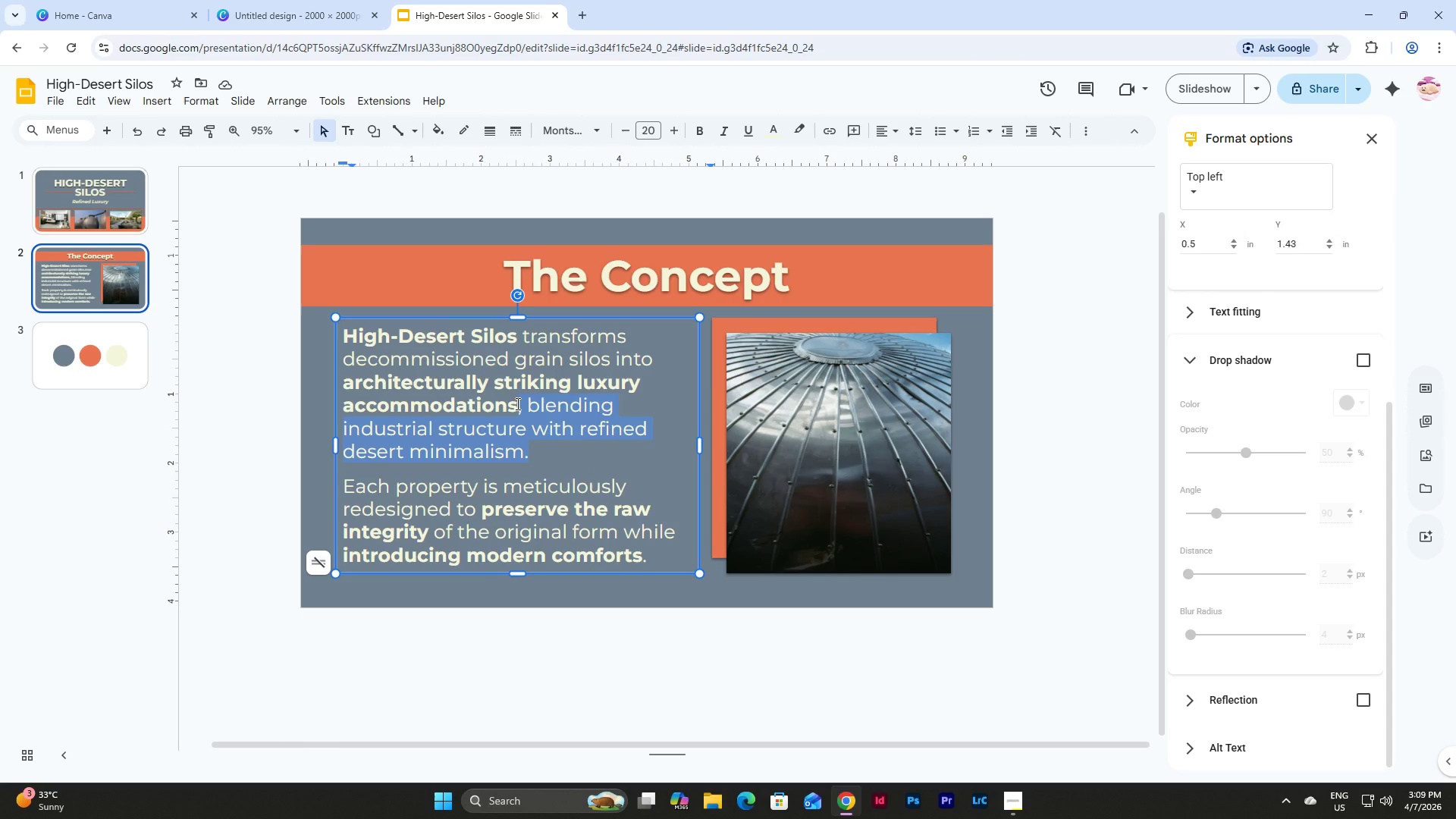 
key(Period)
 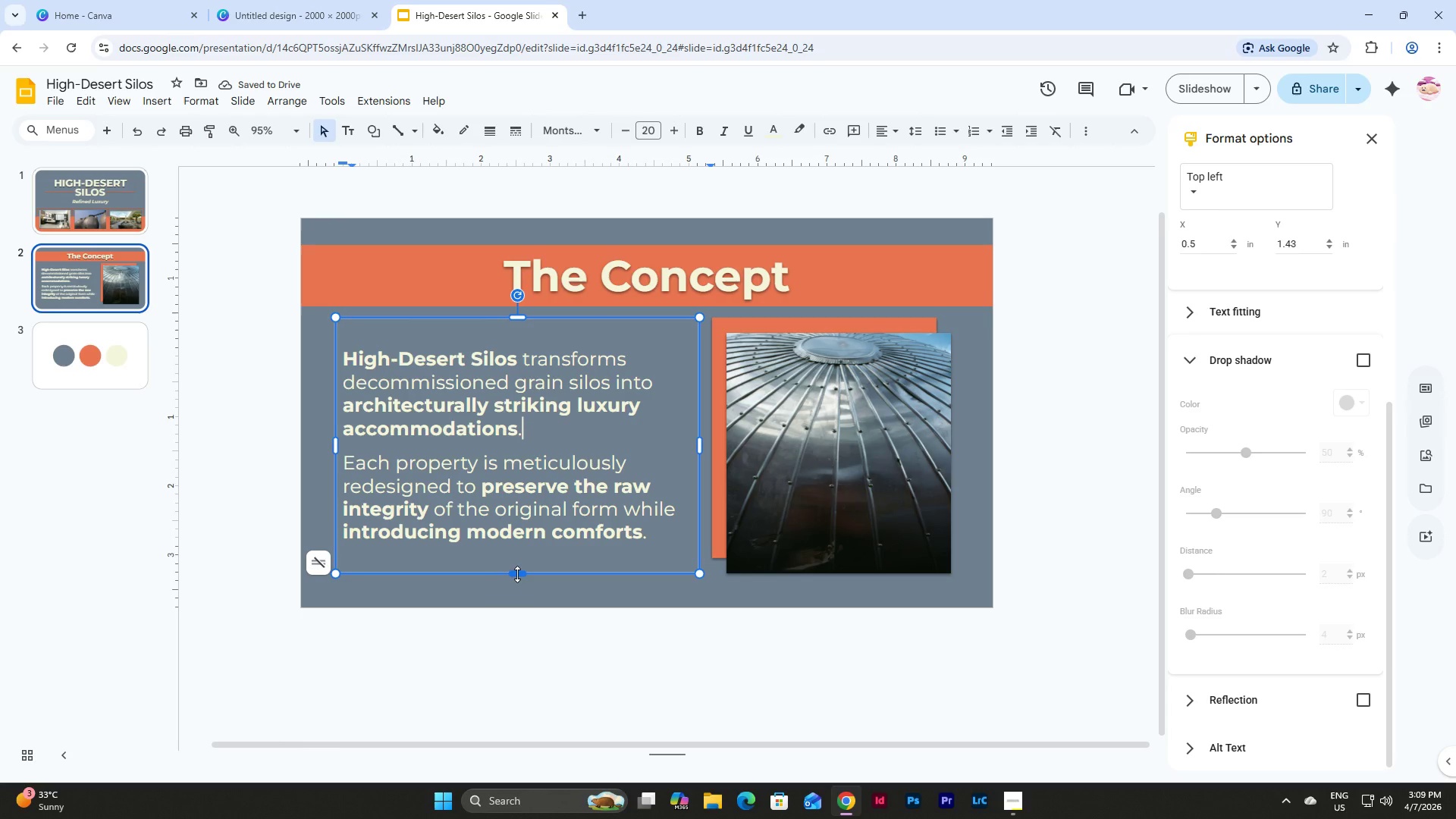 
wait(5.39)
 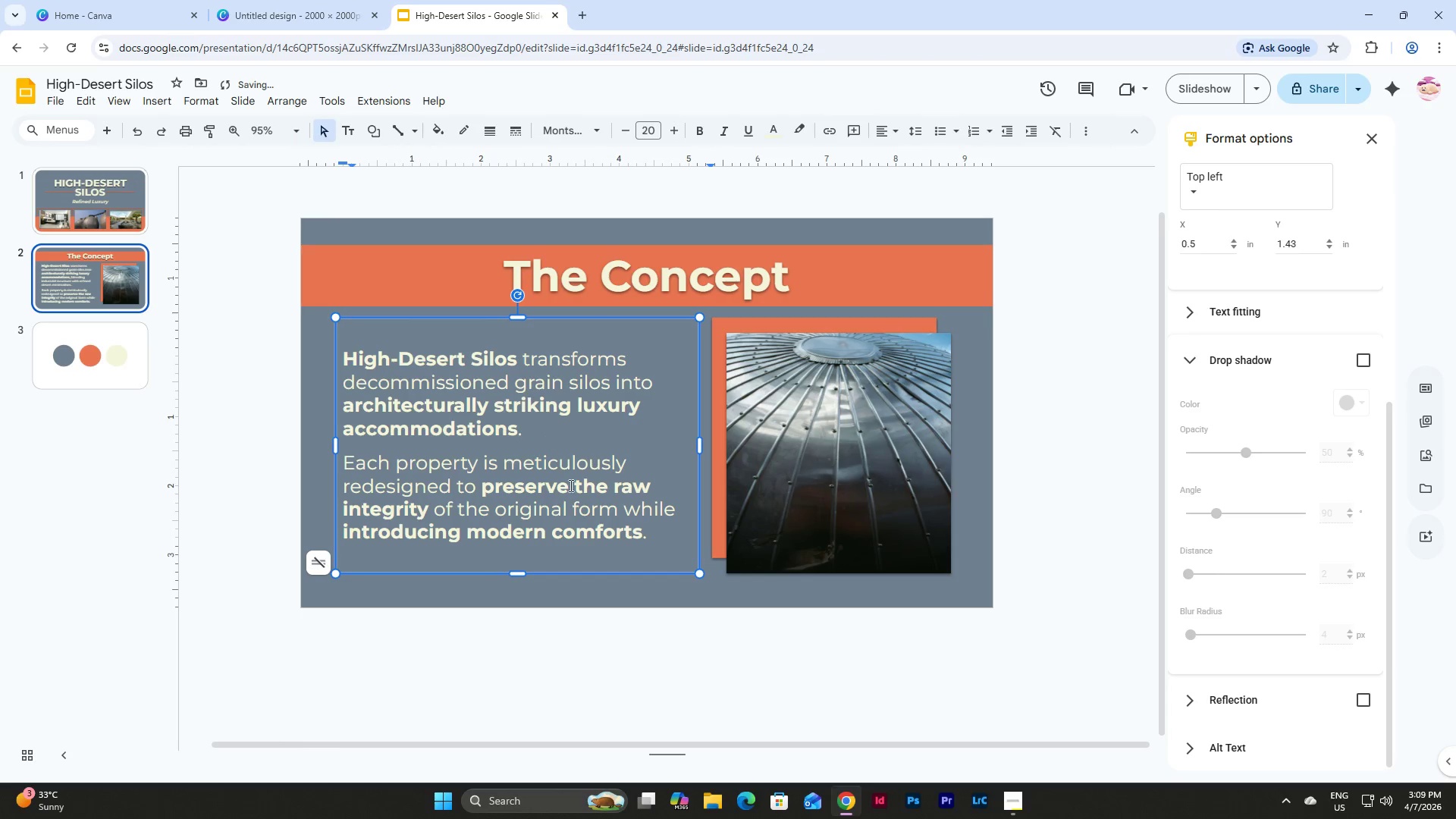 
left_click([554, 592])
 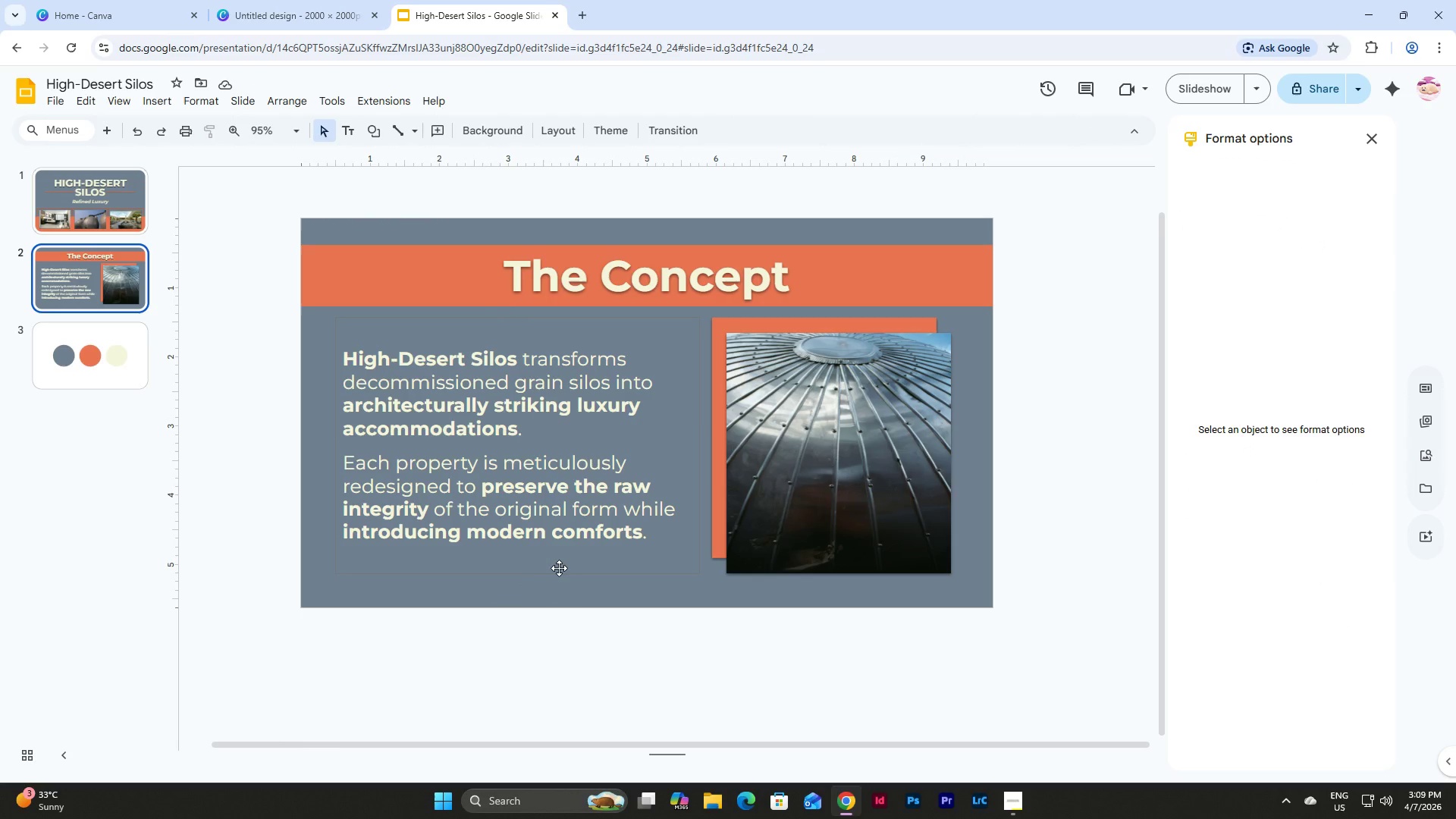 
left_click([485, 475])
 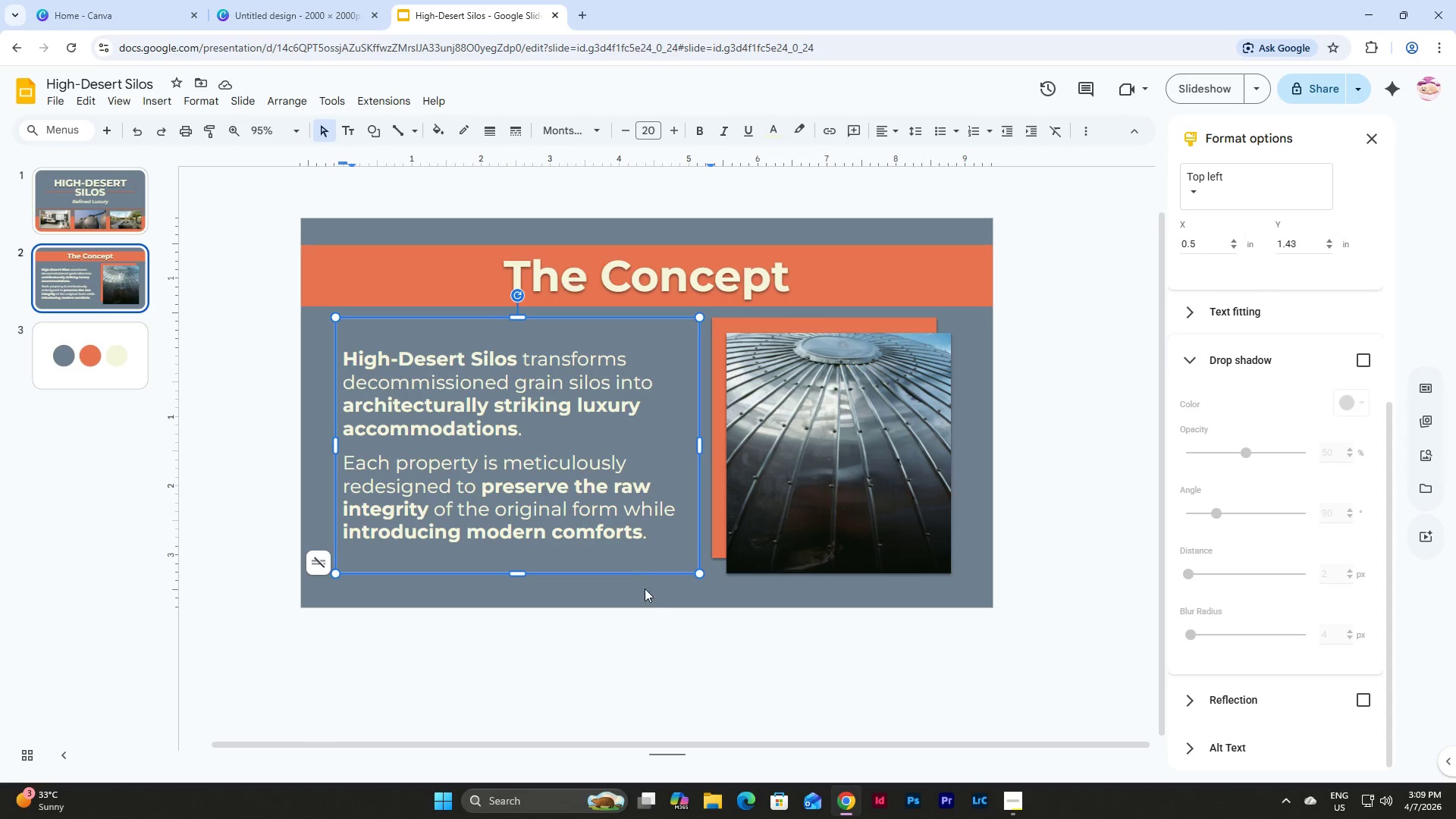 
left_click([643, 596])
 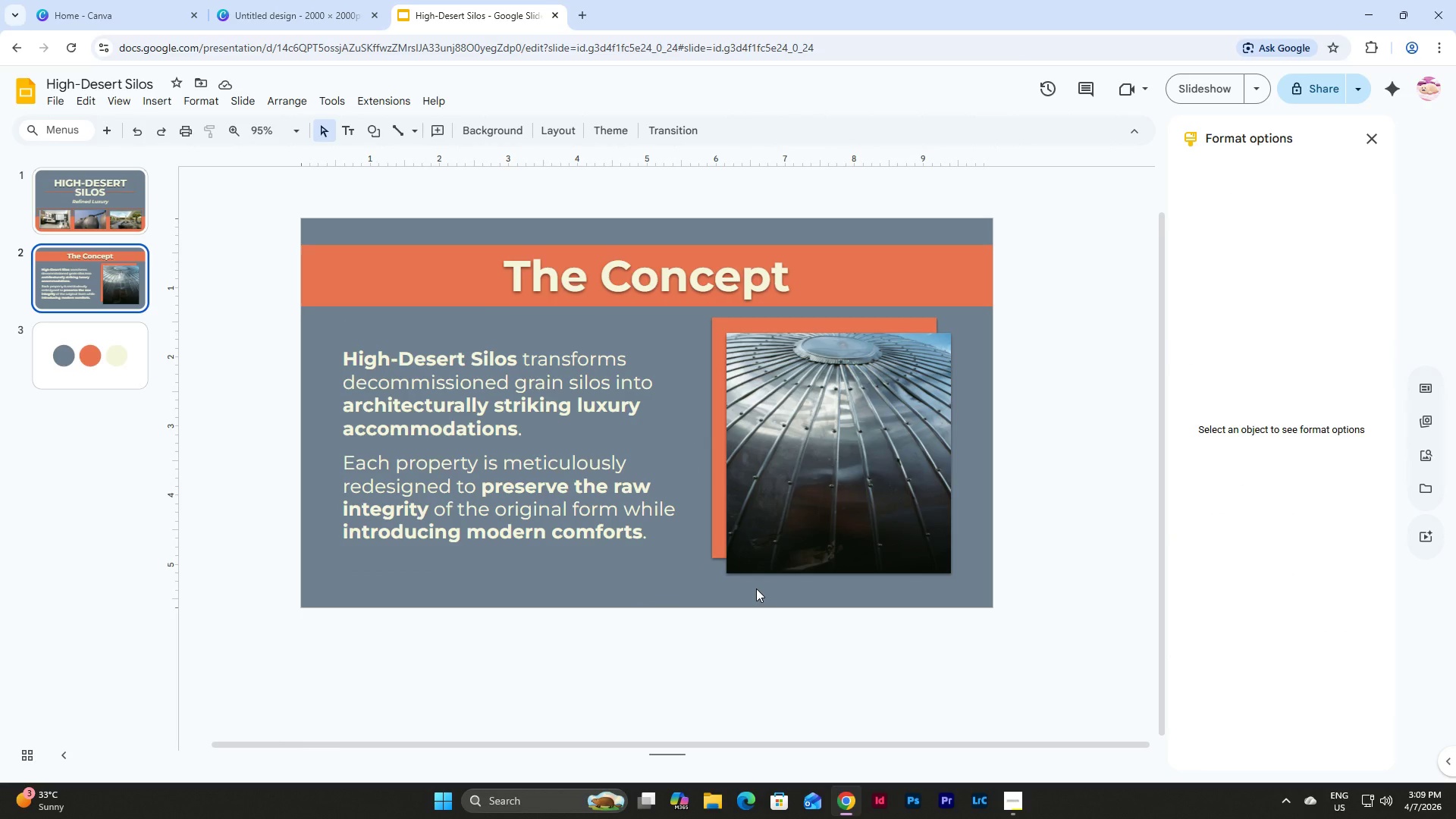 
wait(9.02)
 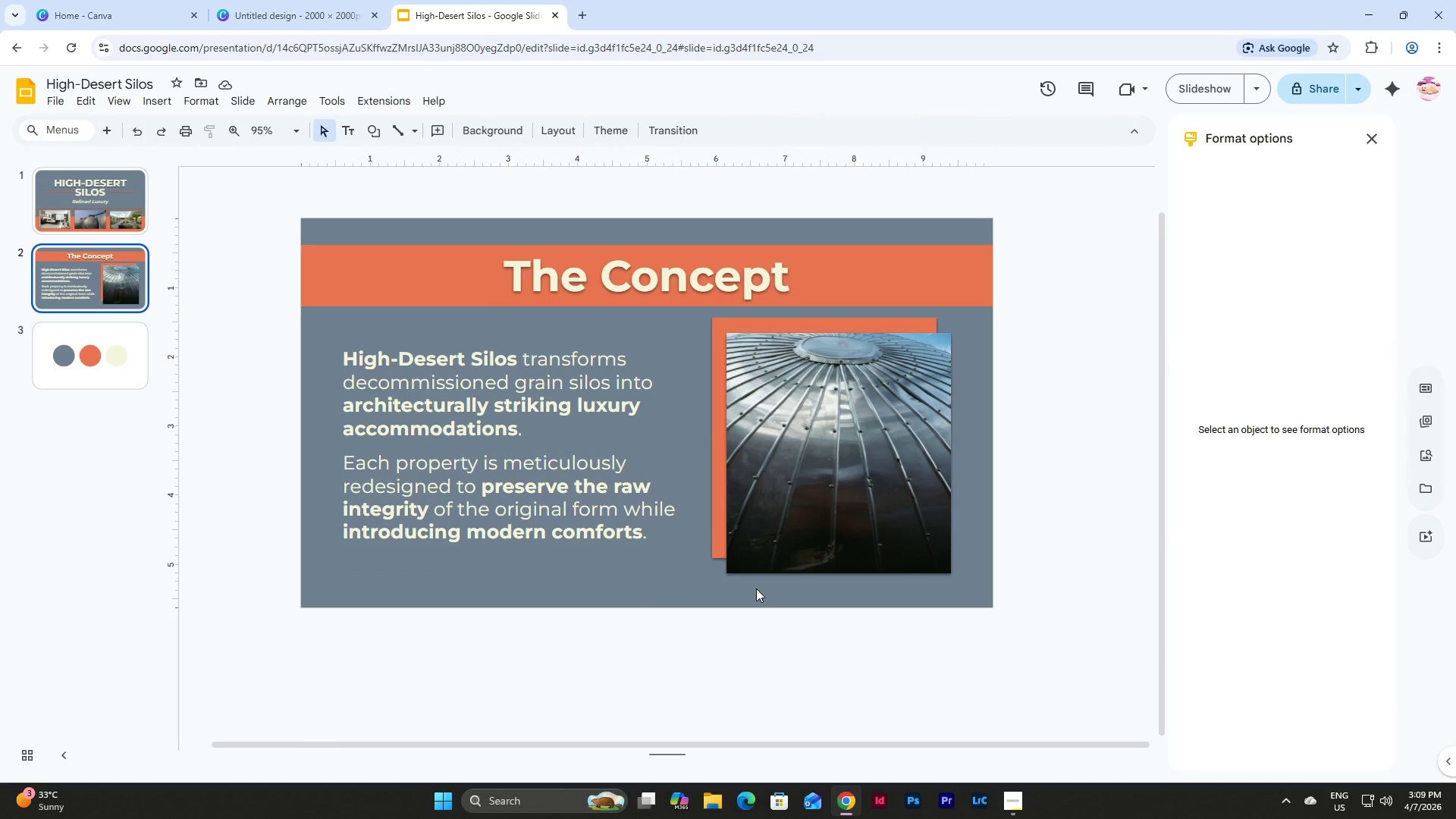 
left_click([397, 281])
 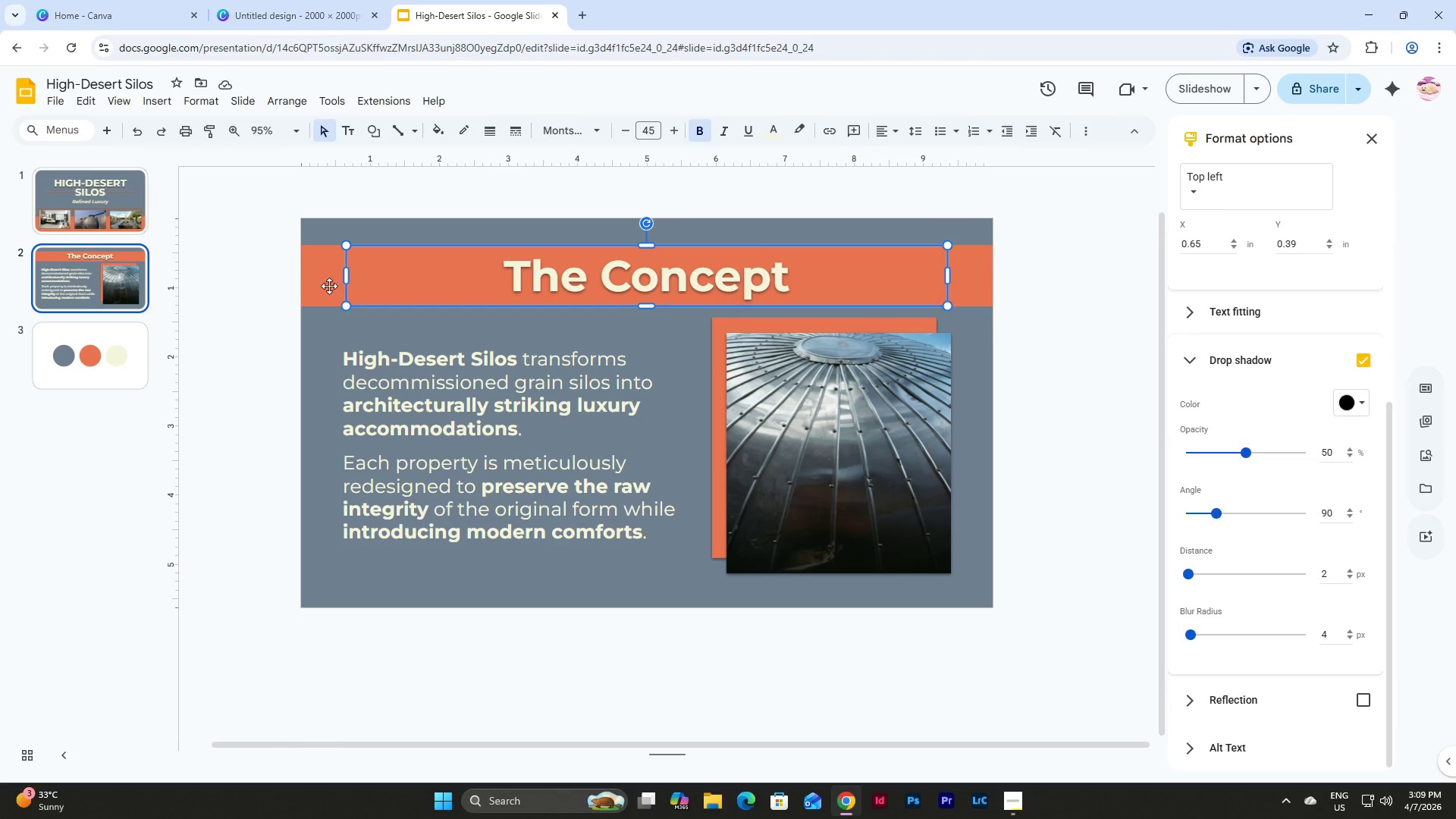 
left_click([329, 286])
 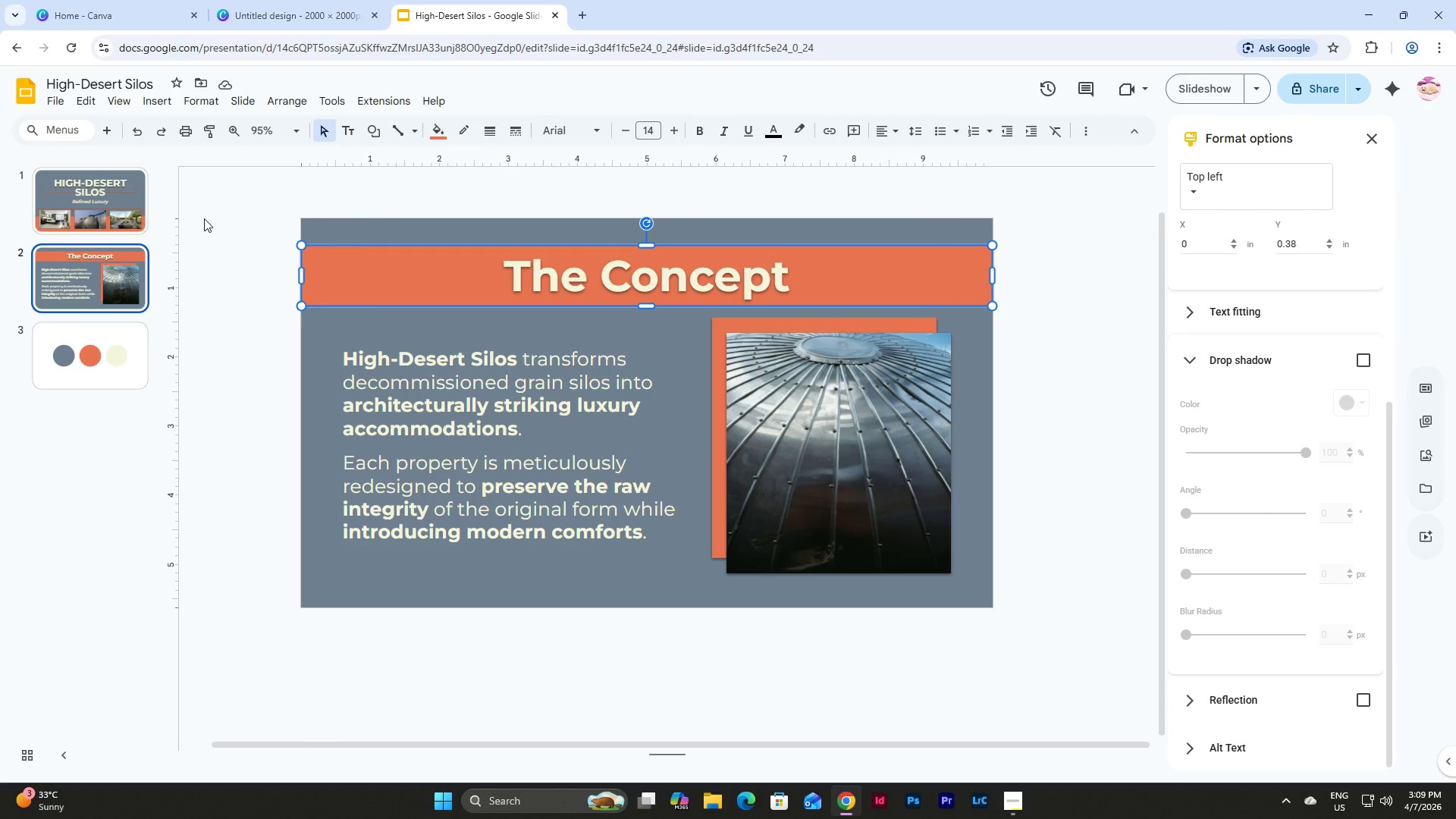 
key(Control+D)
 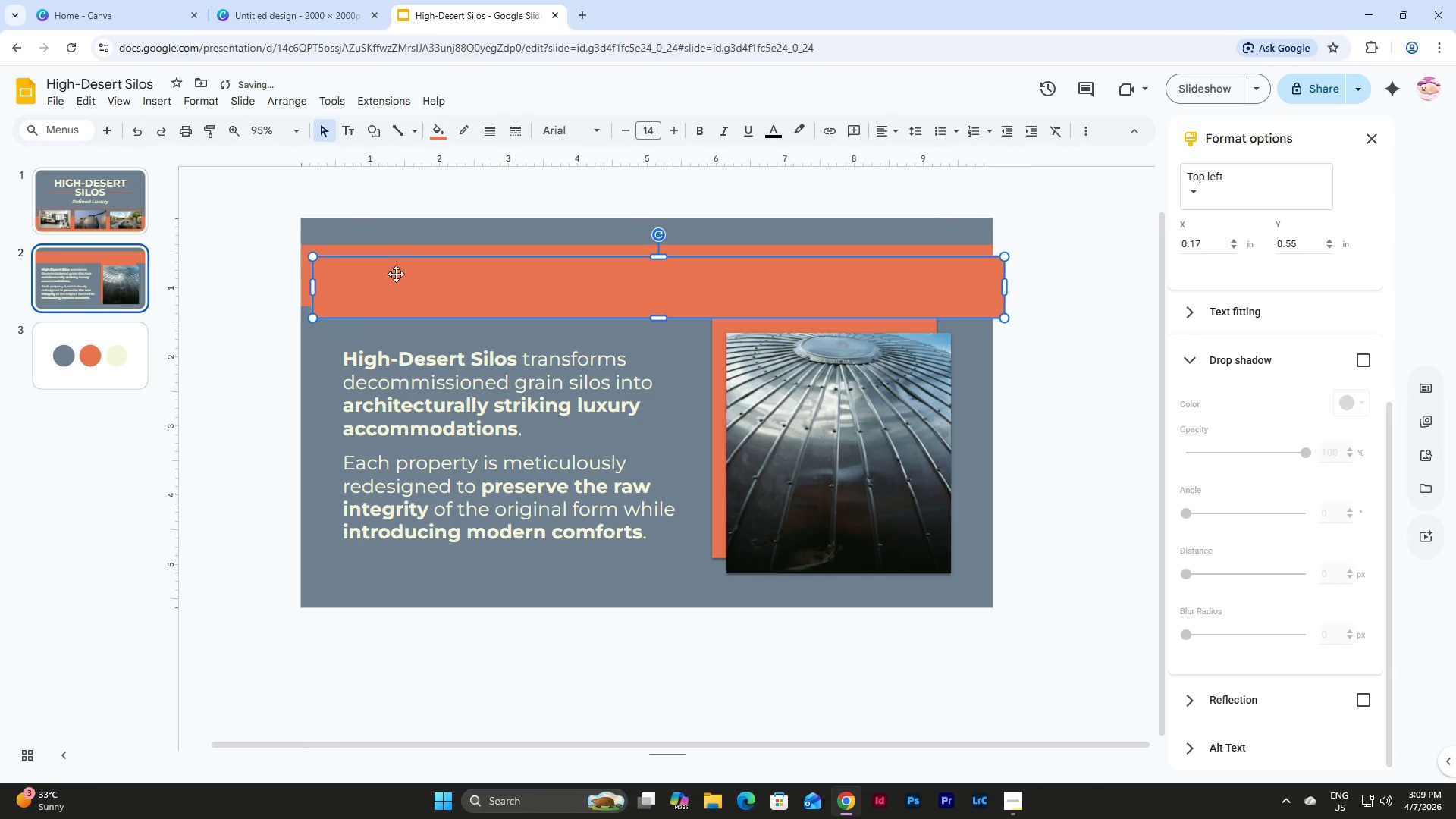 
left_click_drag(start_coordinate=[396, 274], to_coordinate=[385, 565])
 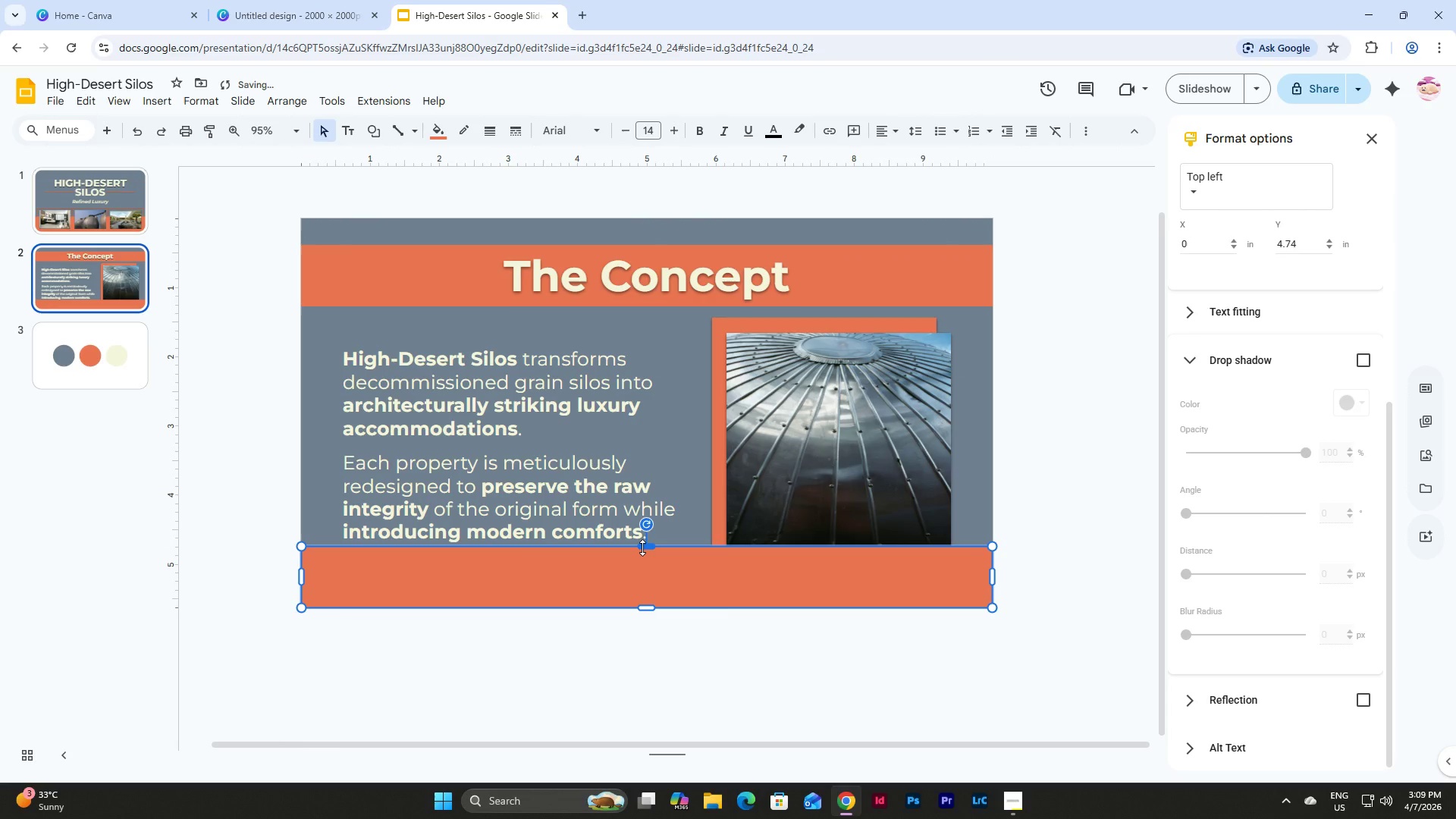 
left_click_drag(start_coordinate=[642, 548], to_coordinate=[645, 575])
 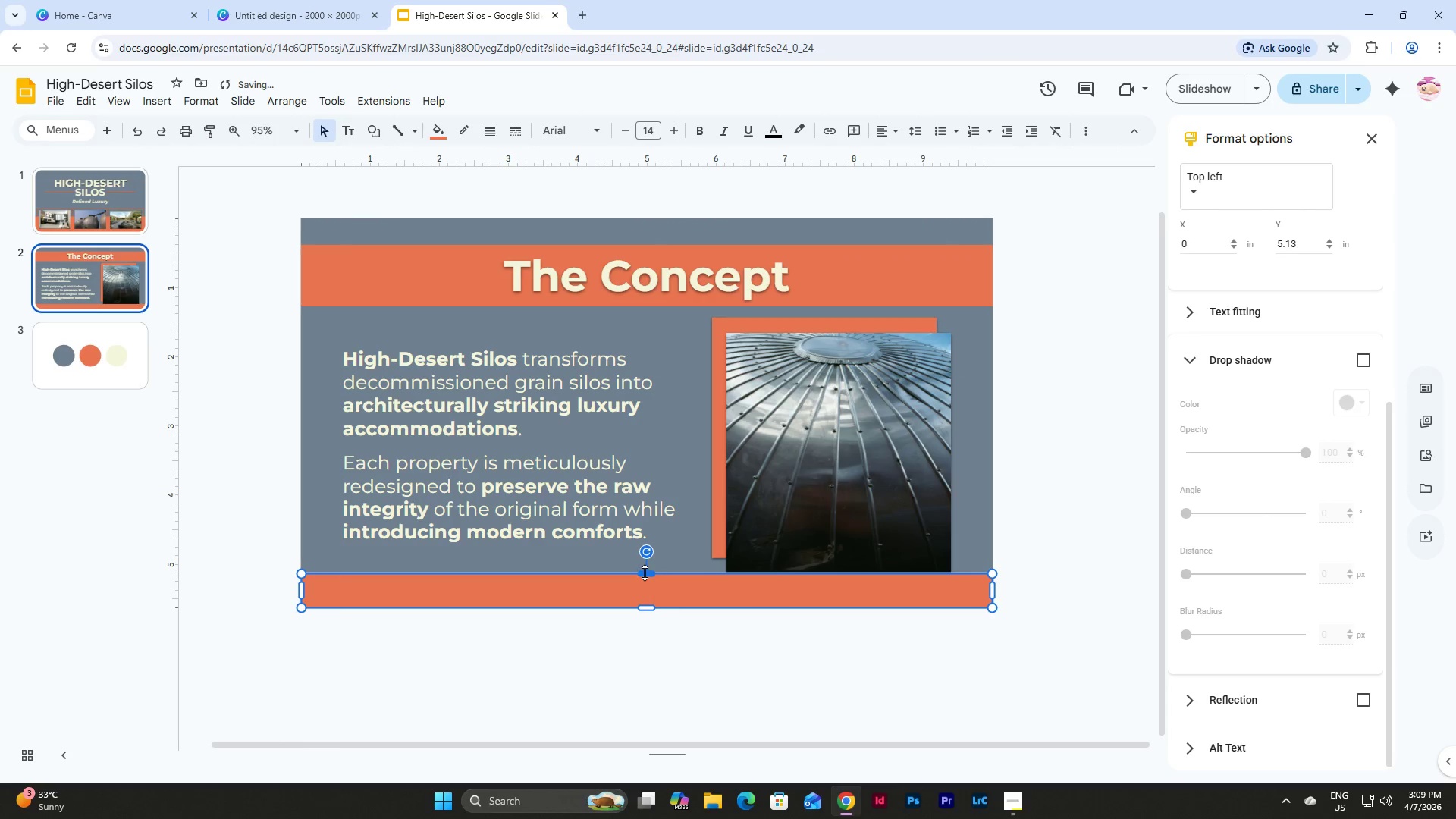 
left_click_drag(start_coordinate=[645, 573], to_coordinate=[645, 586])
 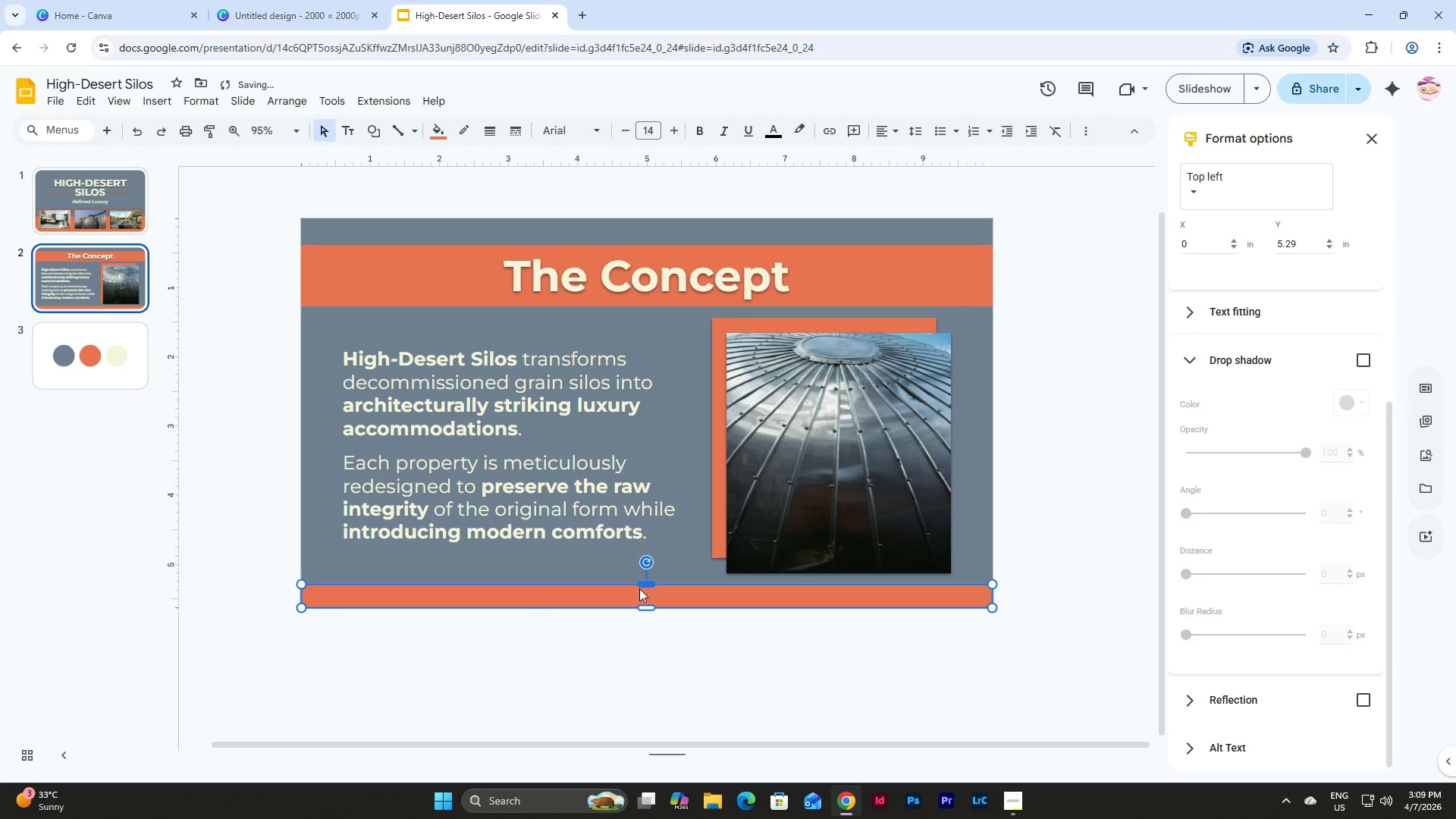 
left_click([639, 642])
 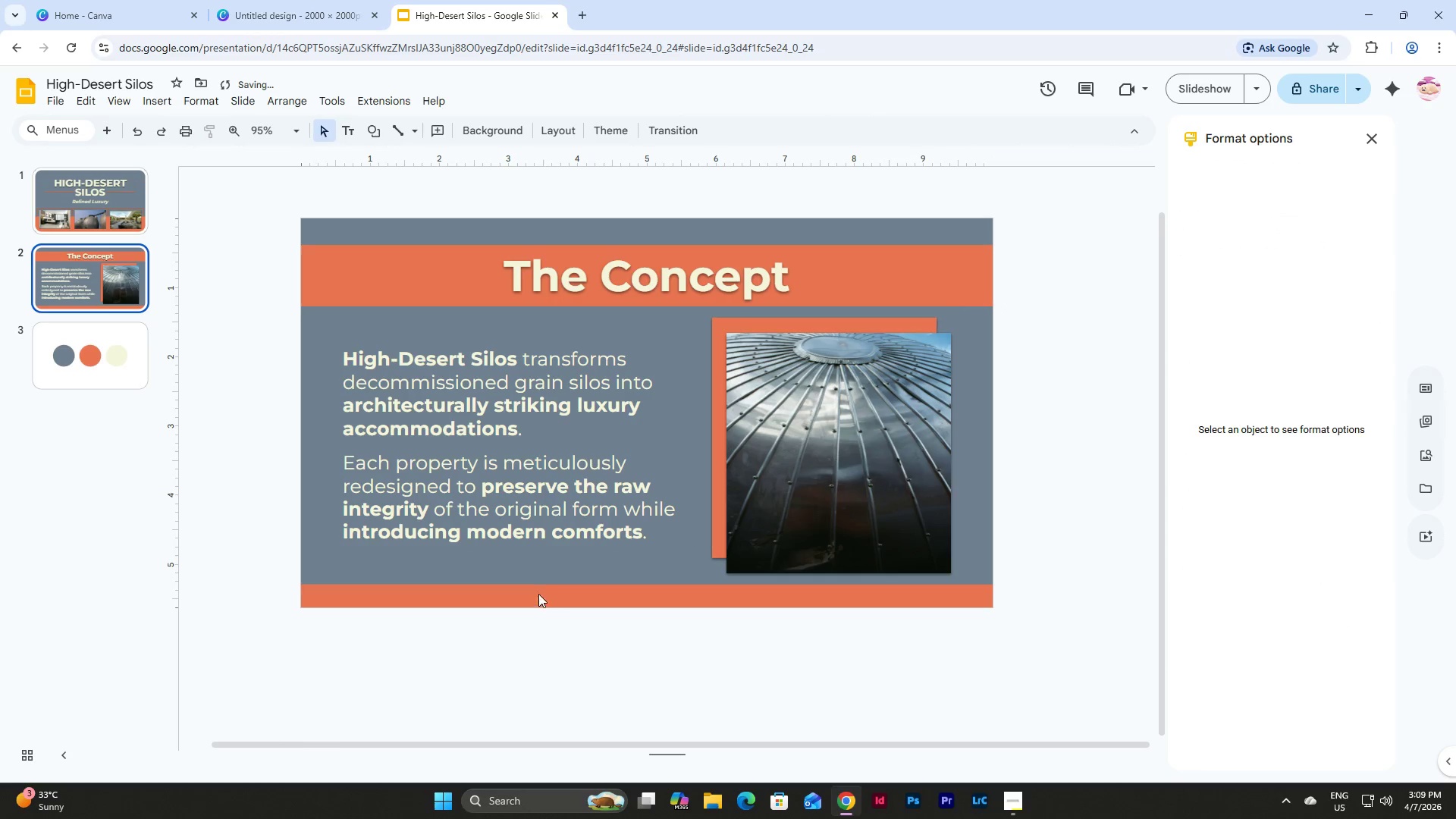 
left_click([531, 582])
 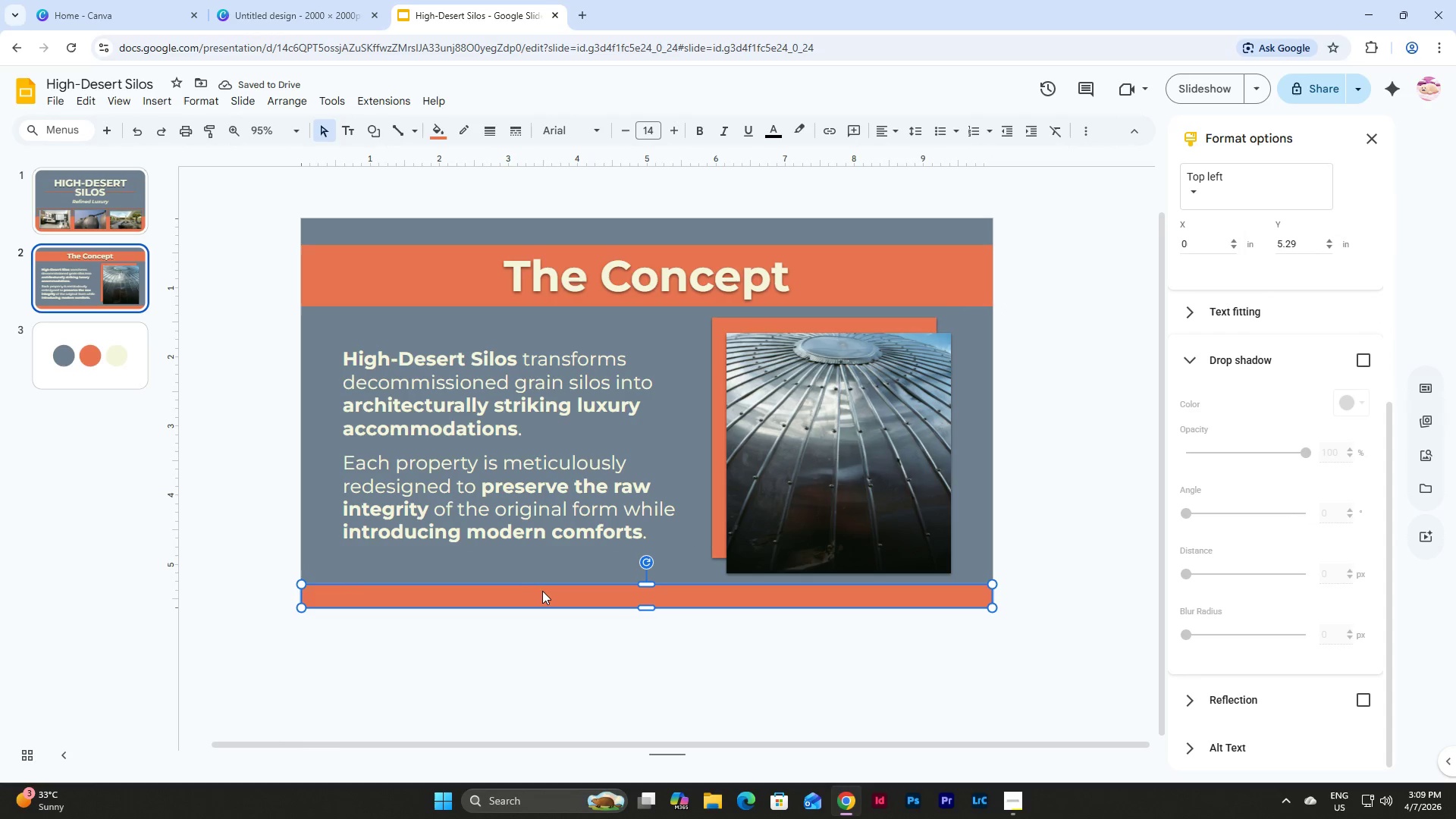 
double_click([545, 592])
 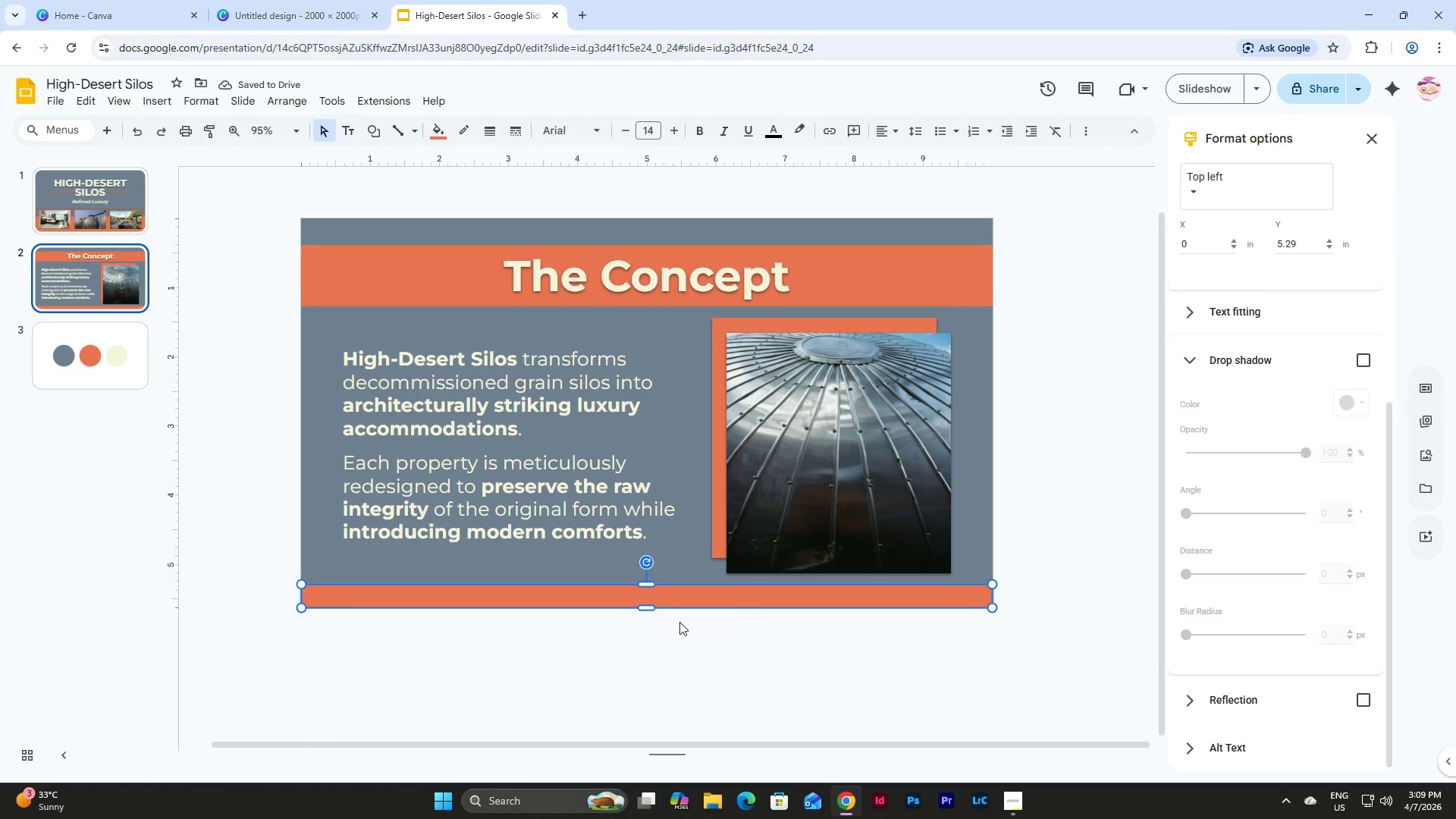 
left_click([679, 622])
 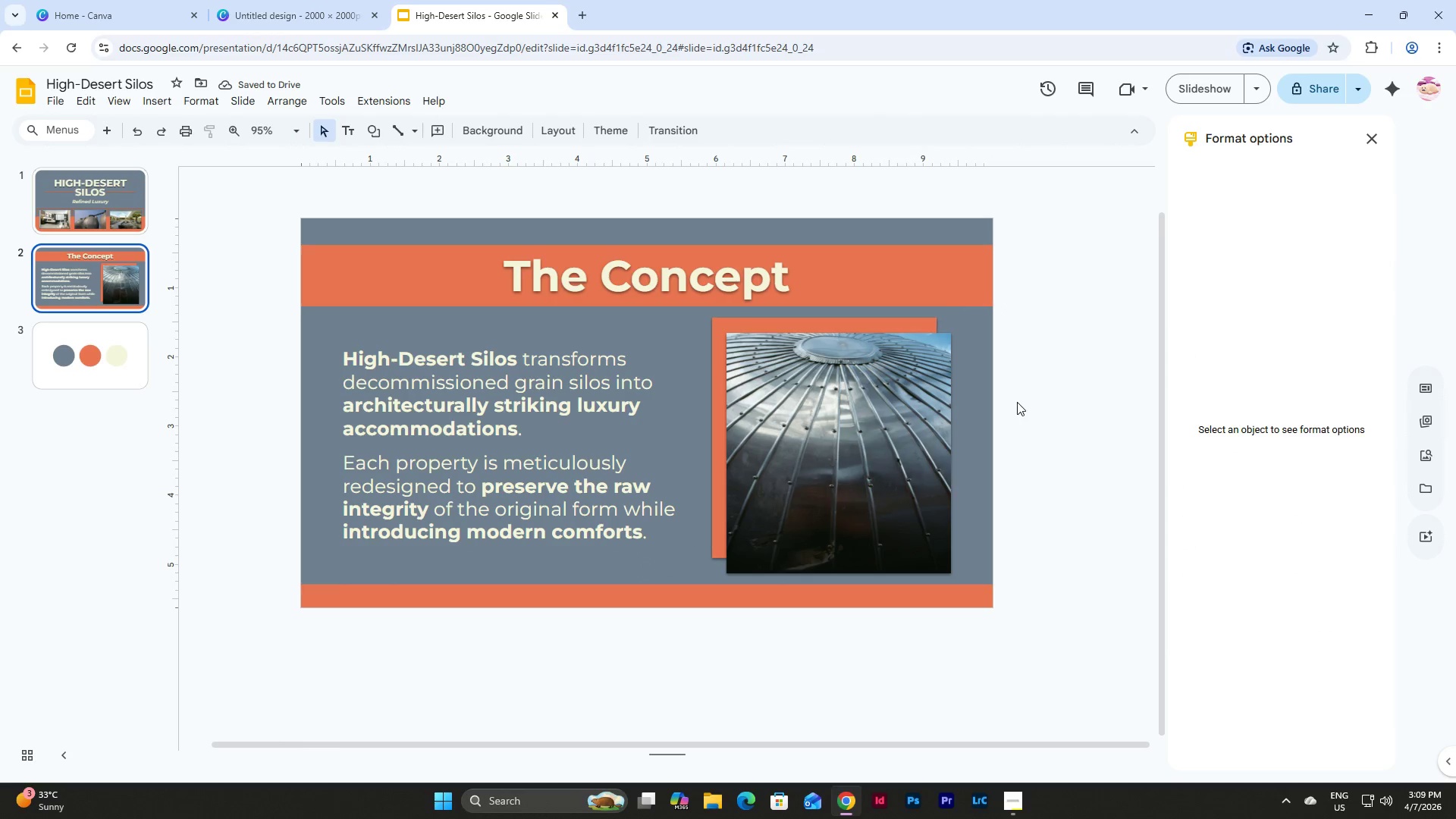 
left_click_drag(start_coordinate=[1028, 510], to_coordinate=[774, 442])
 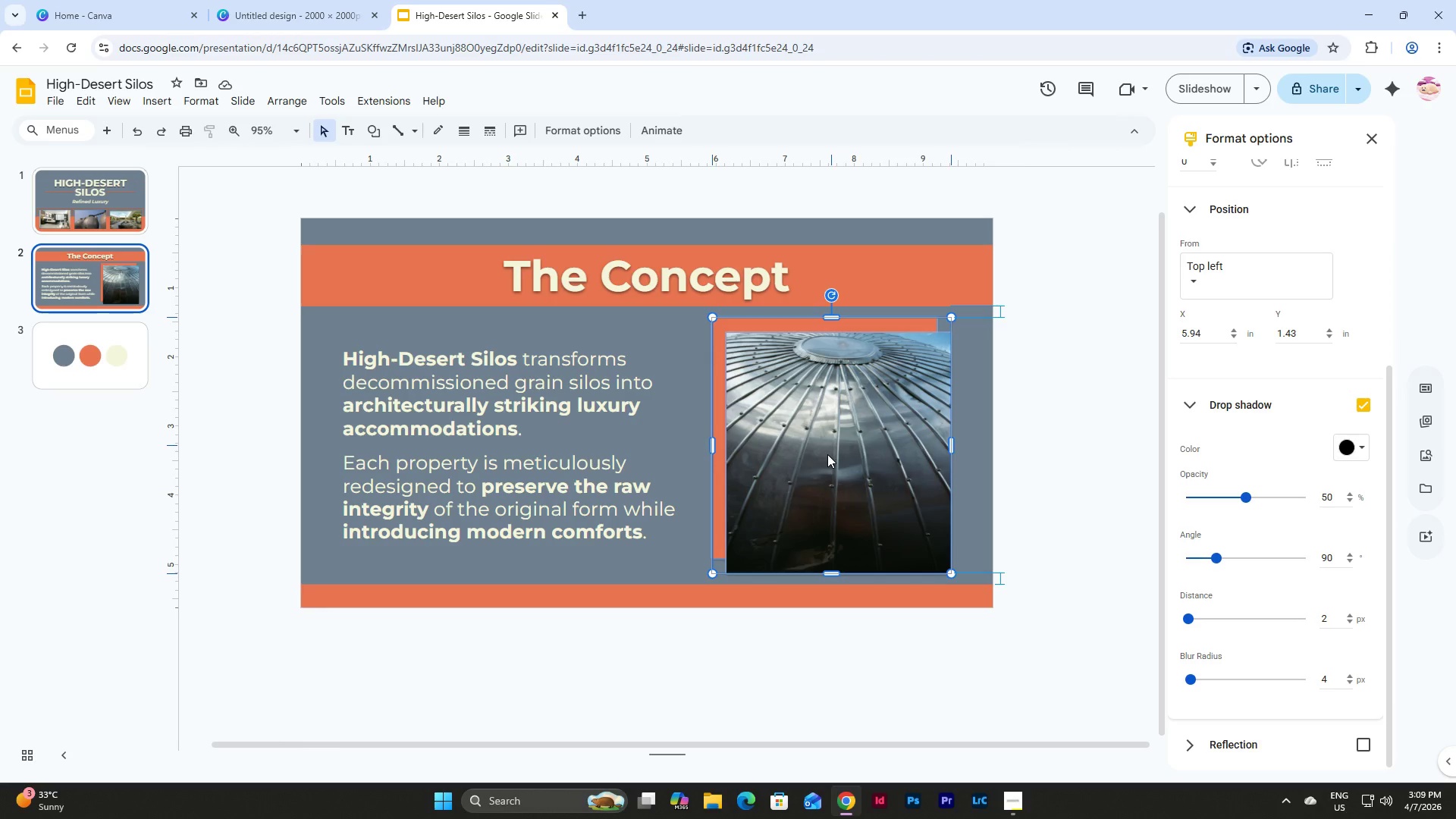 
left_click([1016, 437])
 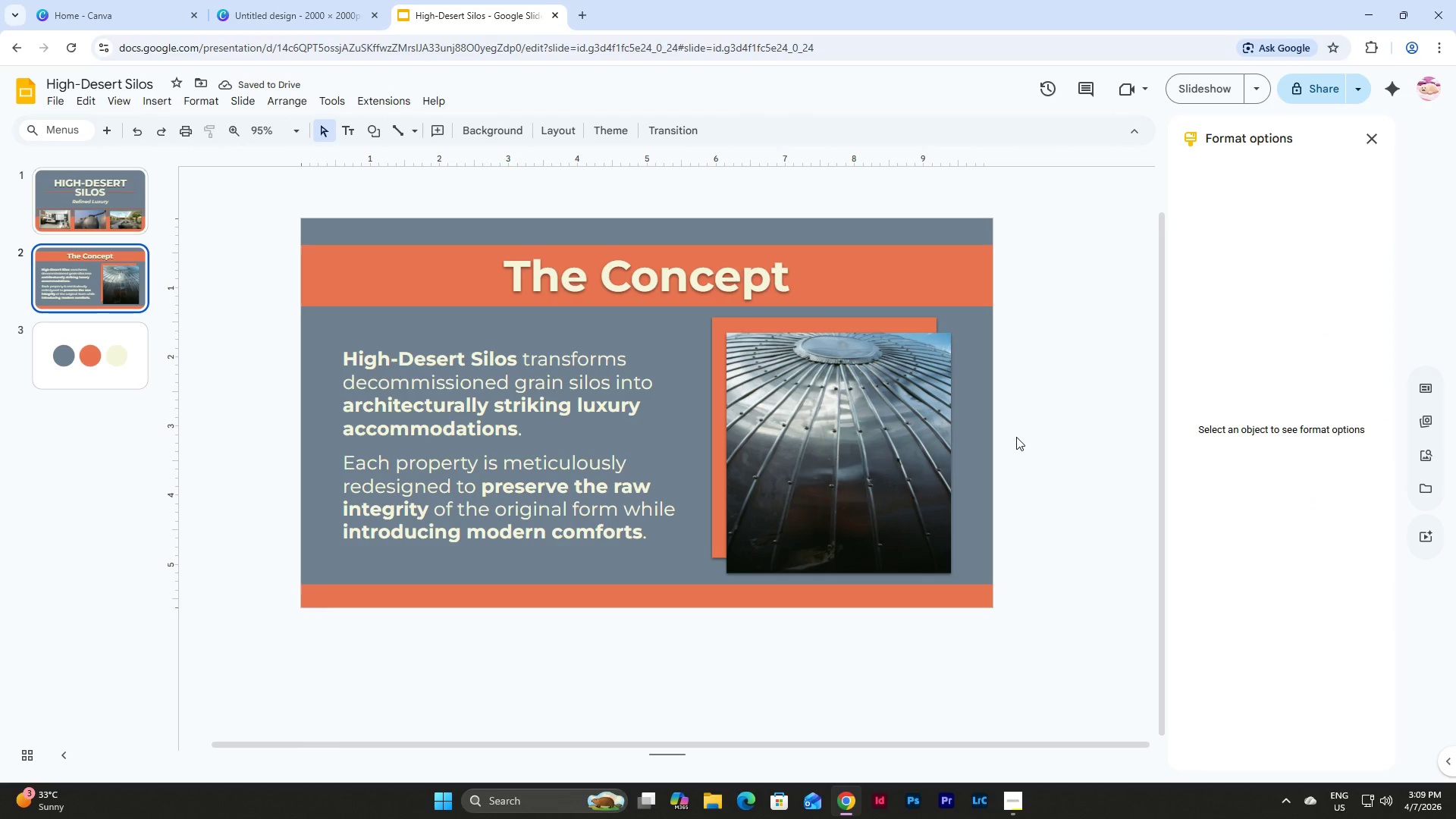 
wait(5.39)
 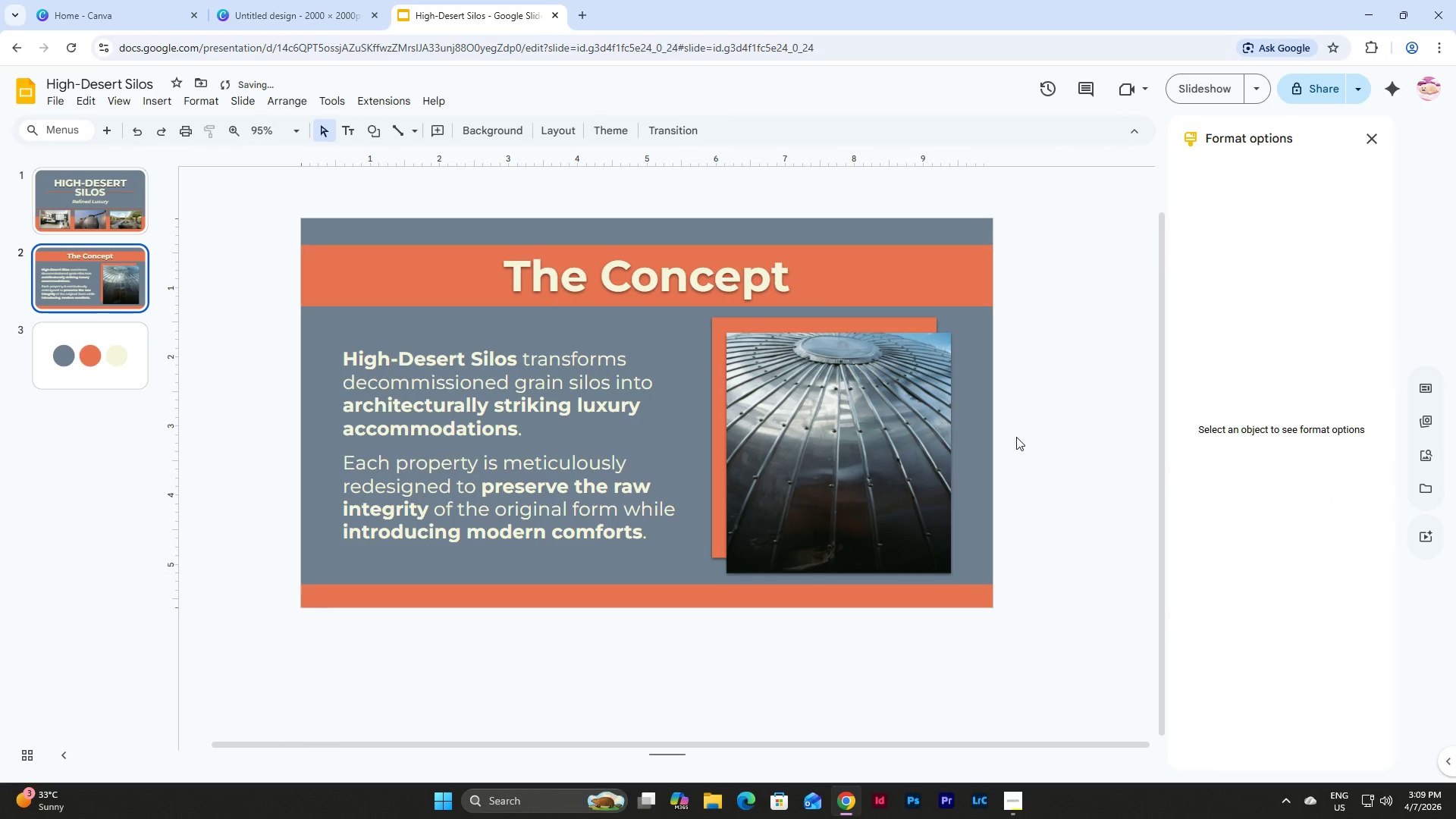 
left_click_drag(start_coordinate=[1022, 479], to_coordinate=[792, 399])
 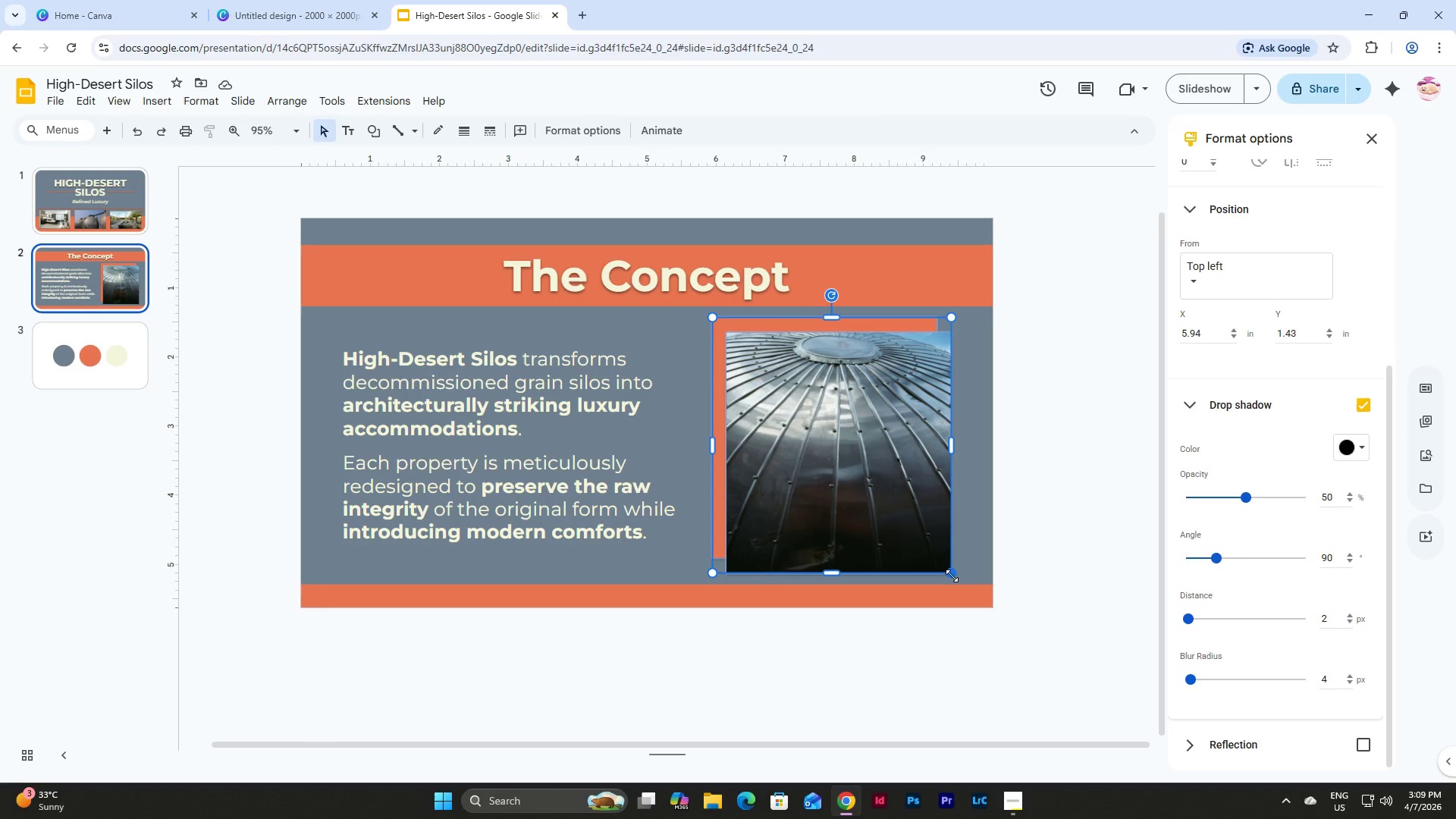 
left_click_drag(start_coordinate=[952, 575], to_coordinate=[925, 554])
 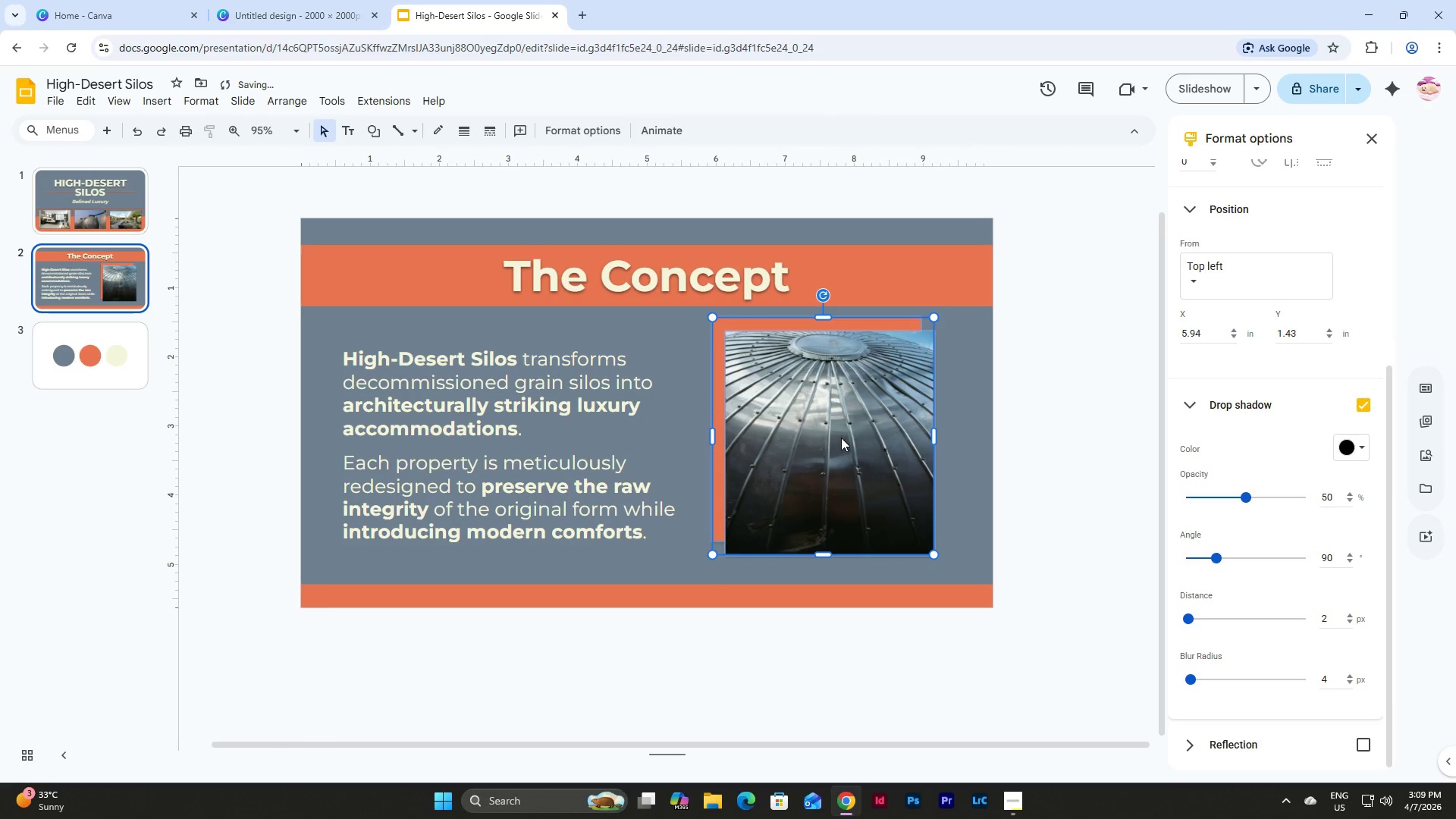 
left_click_drag(start_coordinate=[841, 438], to_coordinate=[857, 445])
 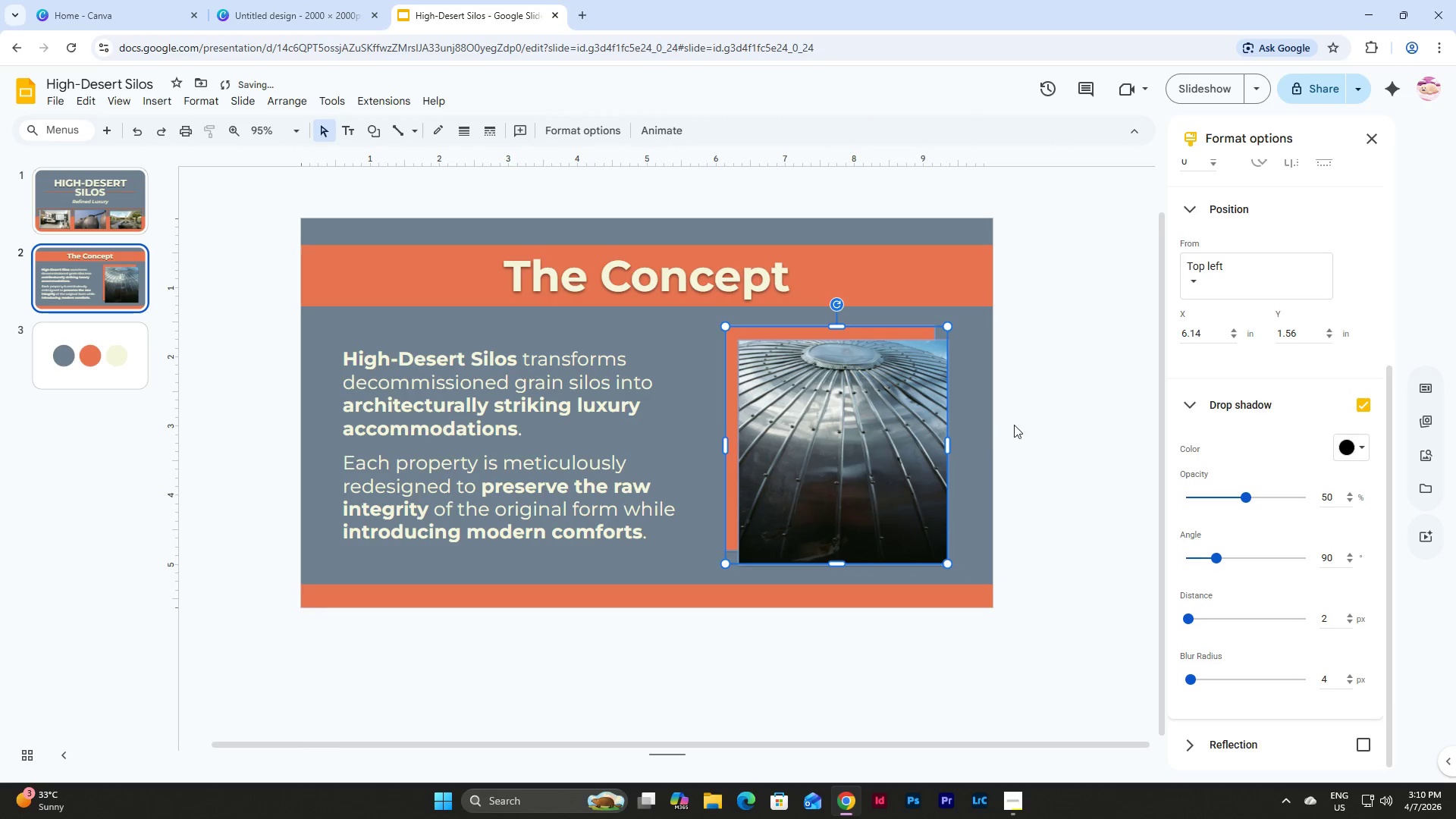 
left_click([1037, 418])
 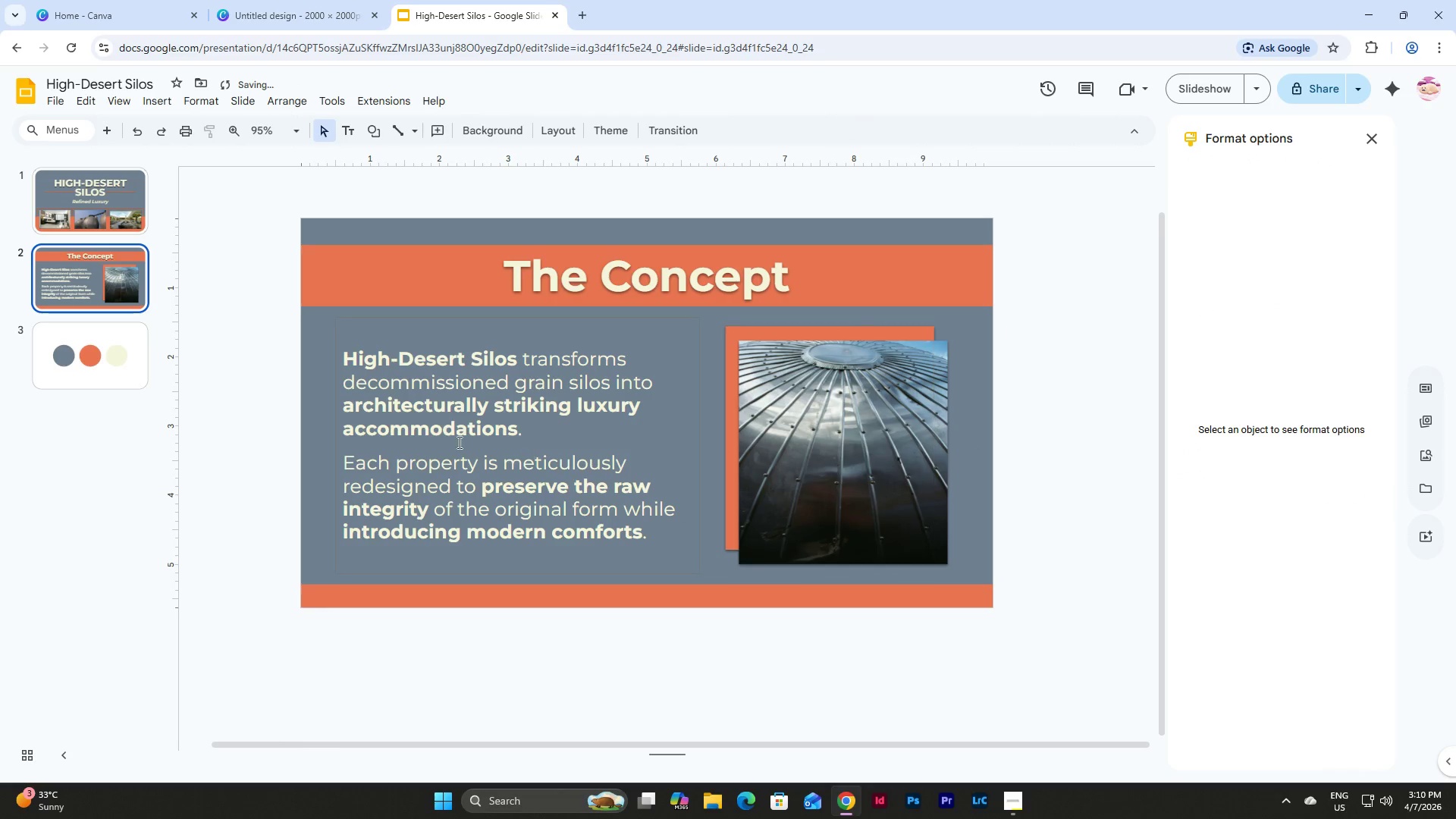 
left_click([458, 442])
 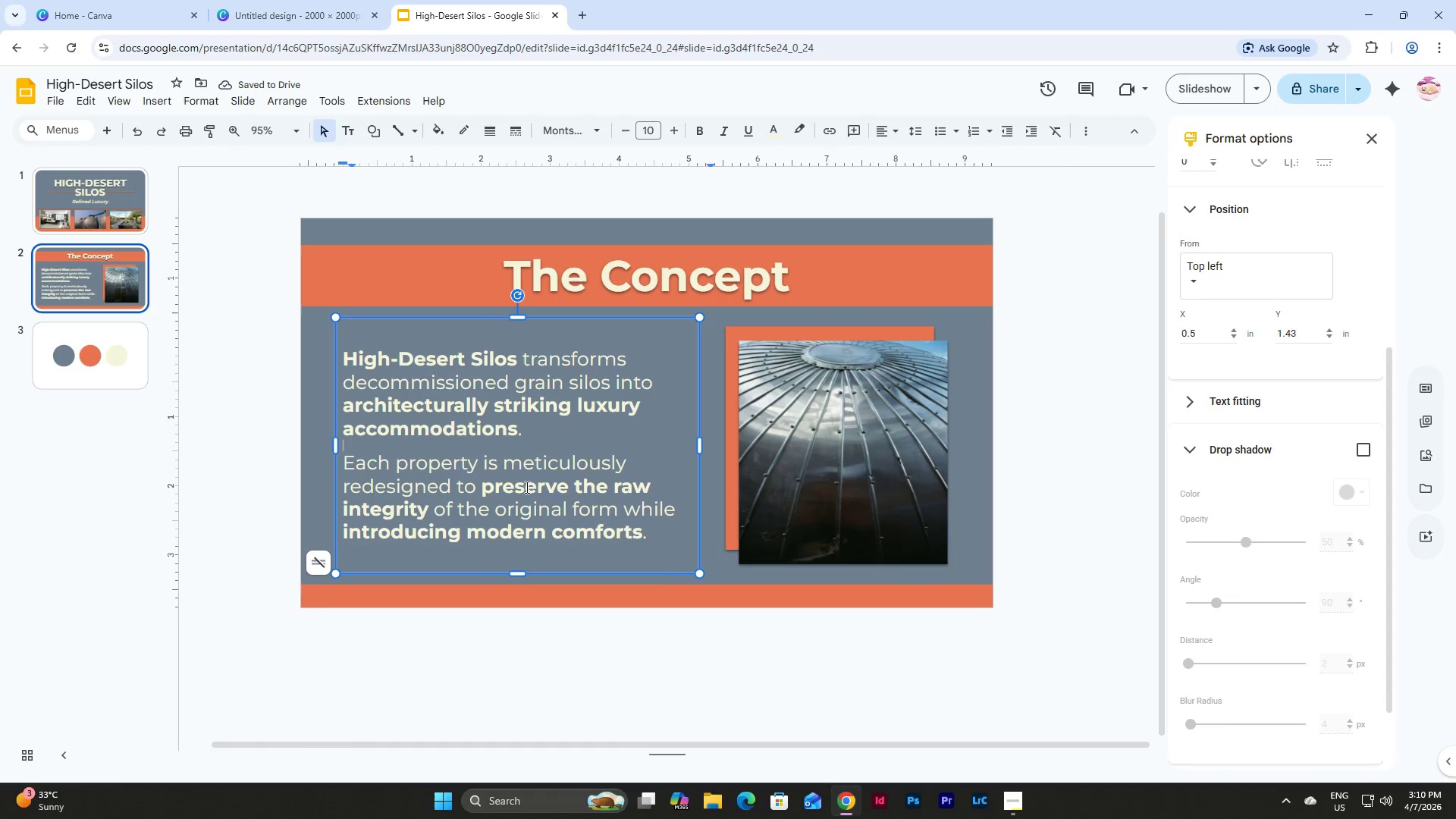 
left_click([694, 672])
 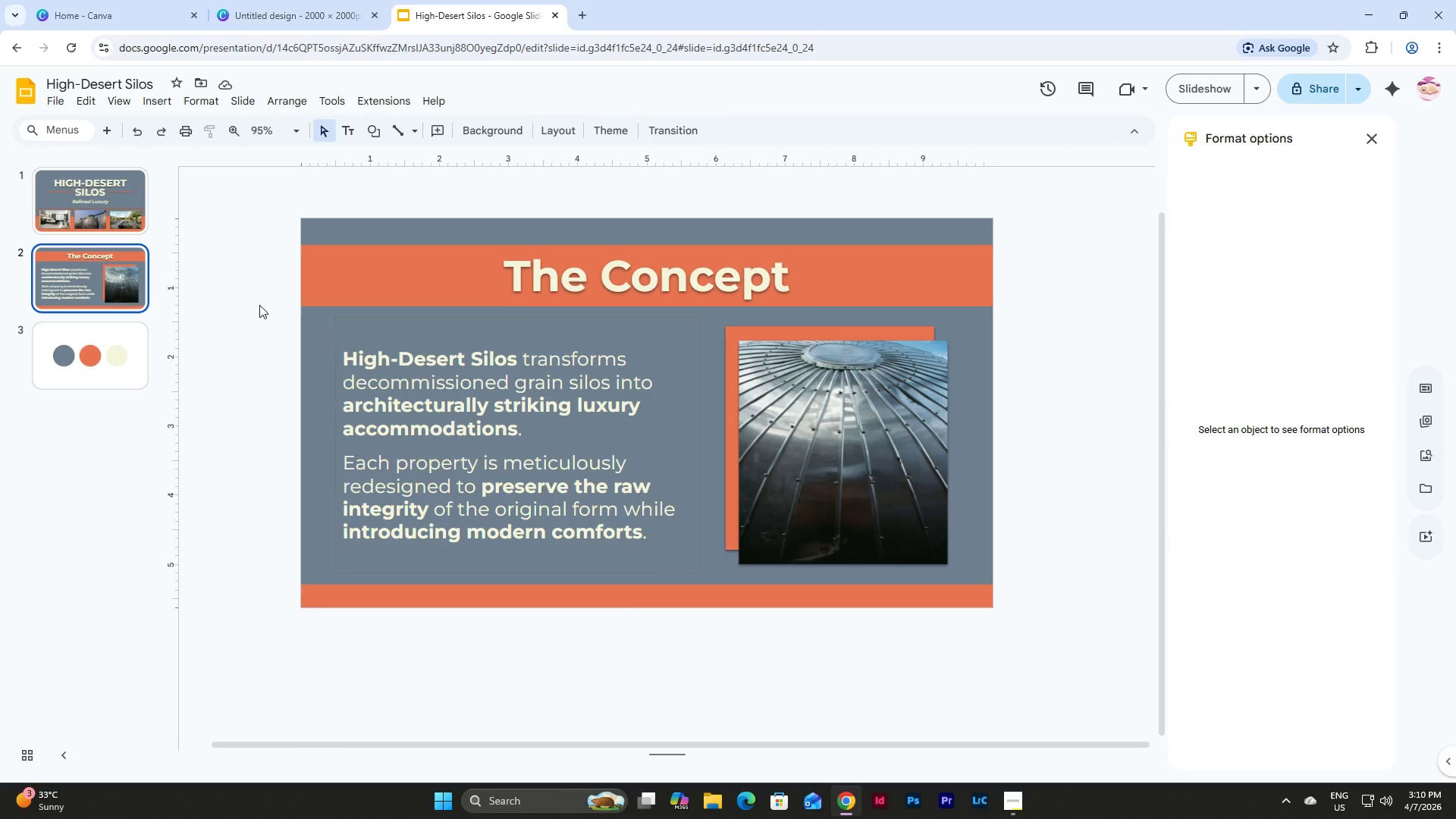 
left_click([107, 282])
 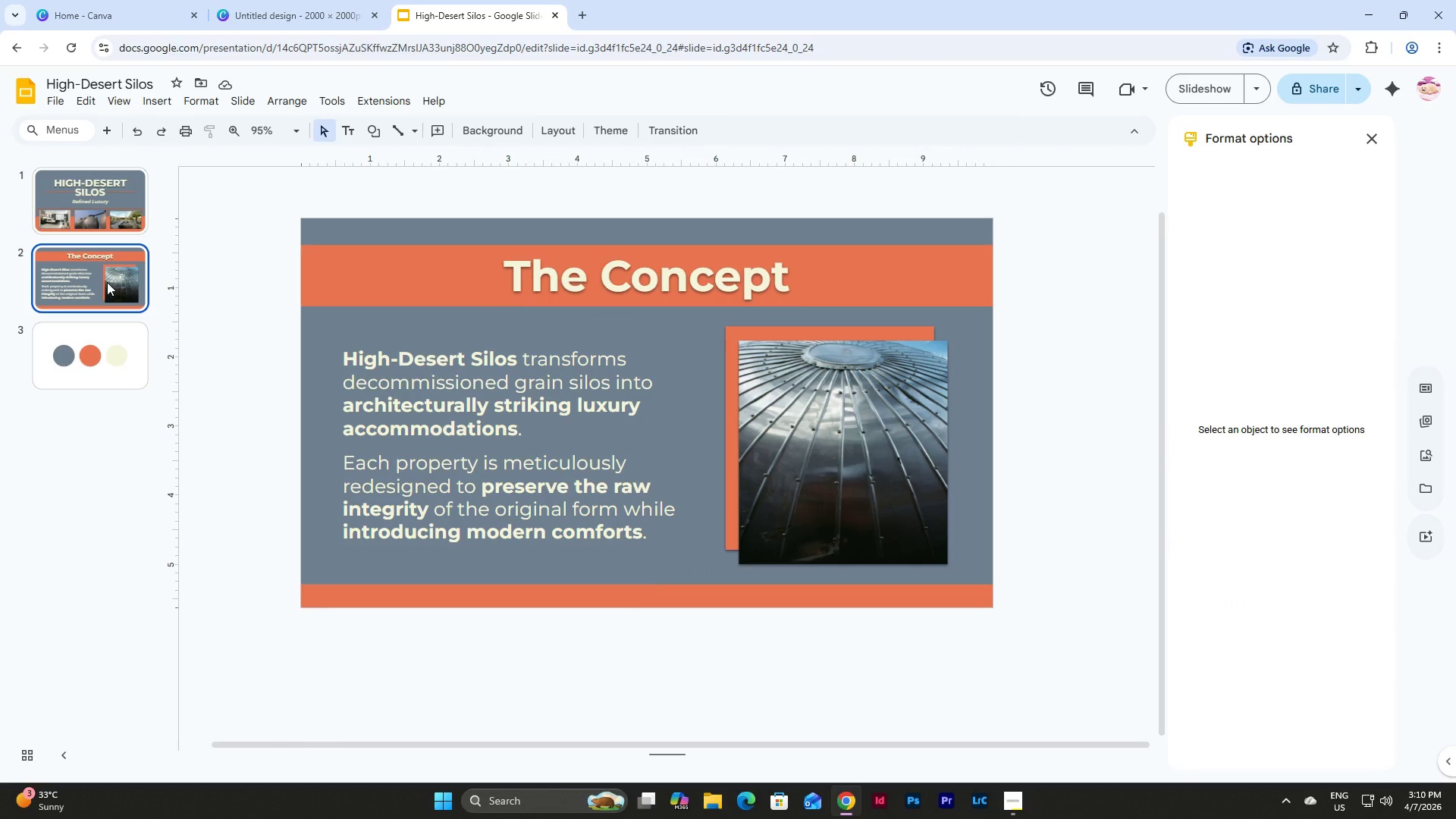 
key(Control+D)
 